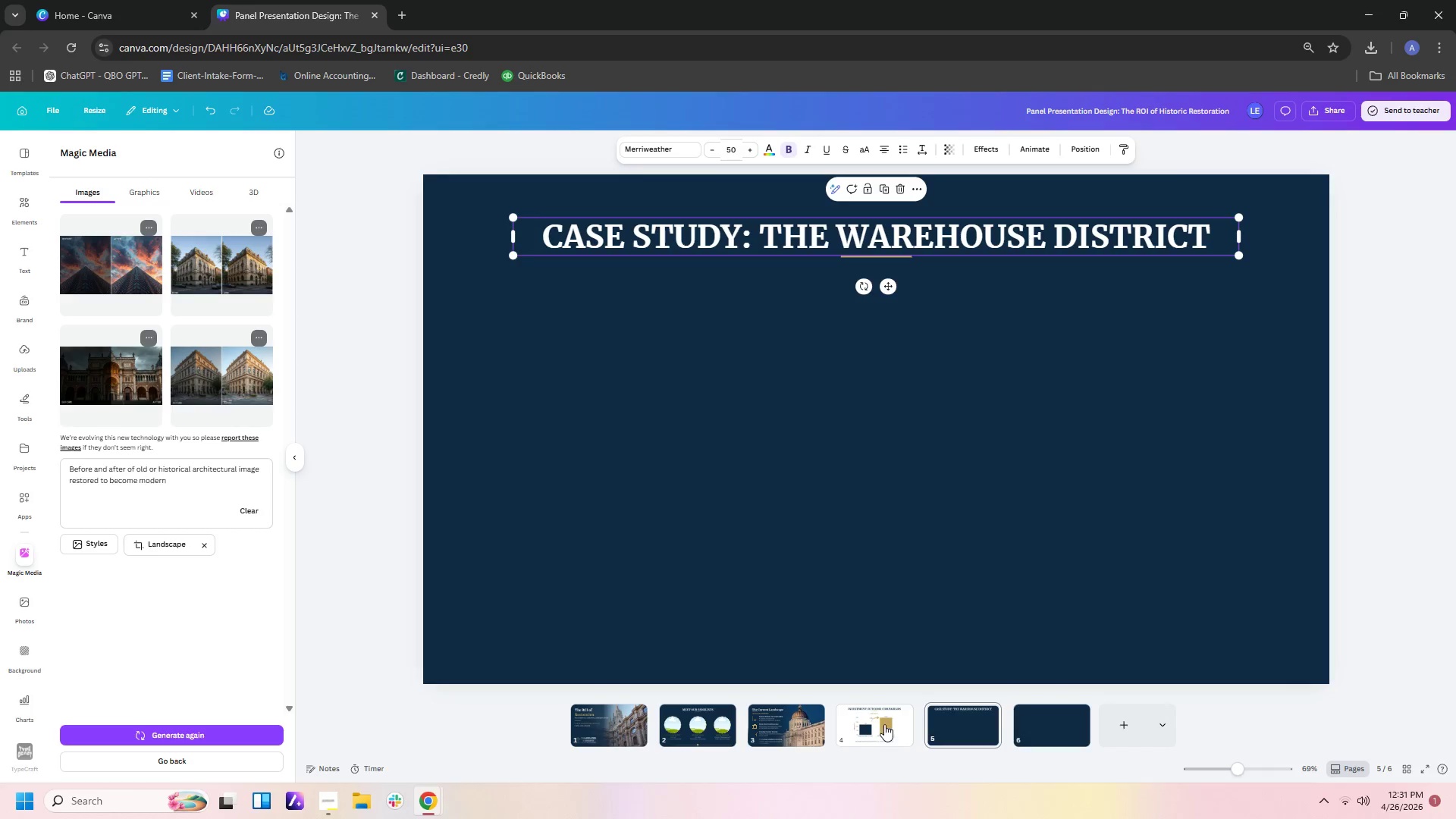 
left_click([884, 723])
 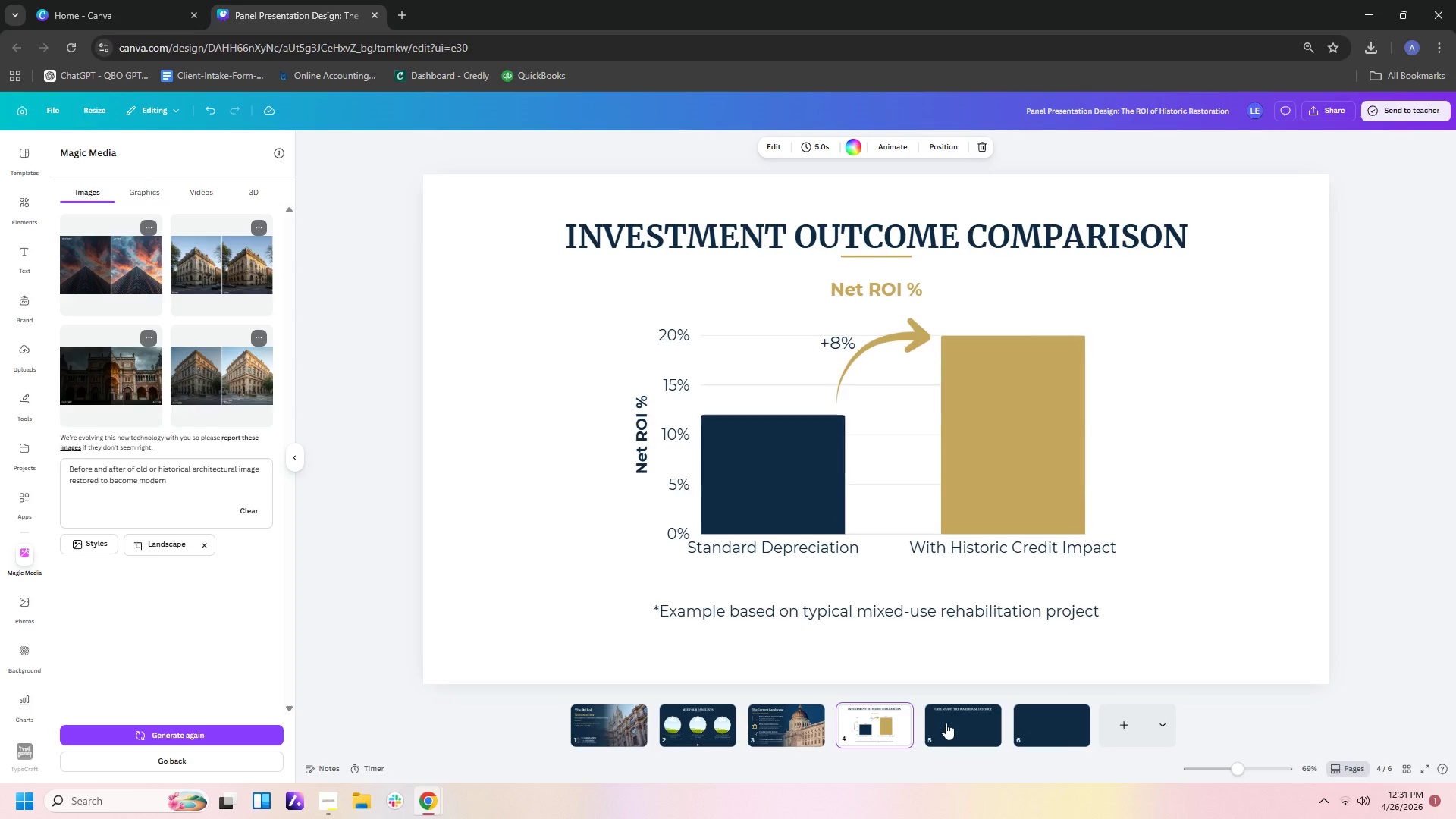 
left_click([946, 723])
 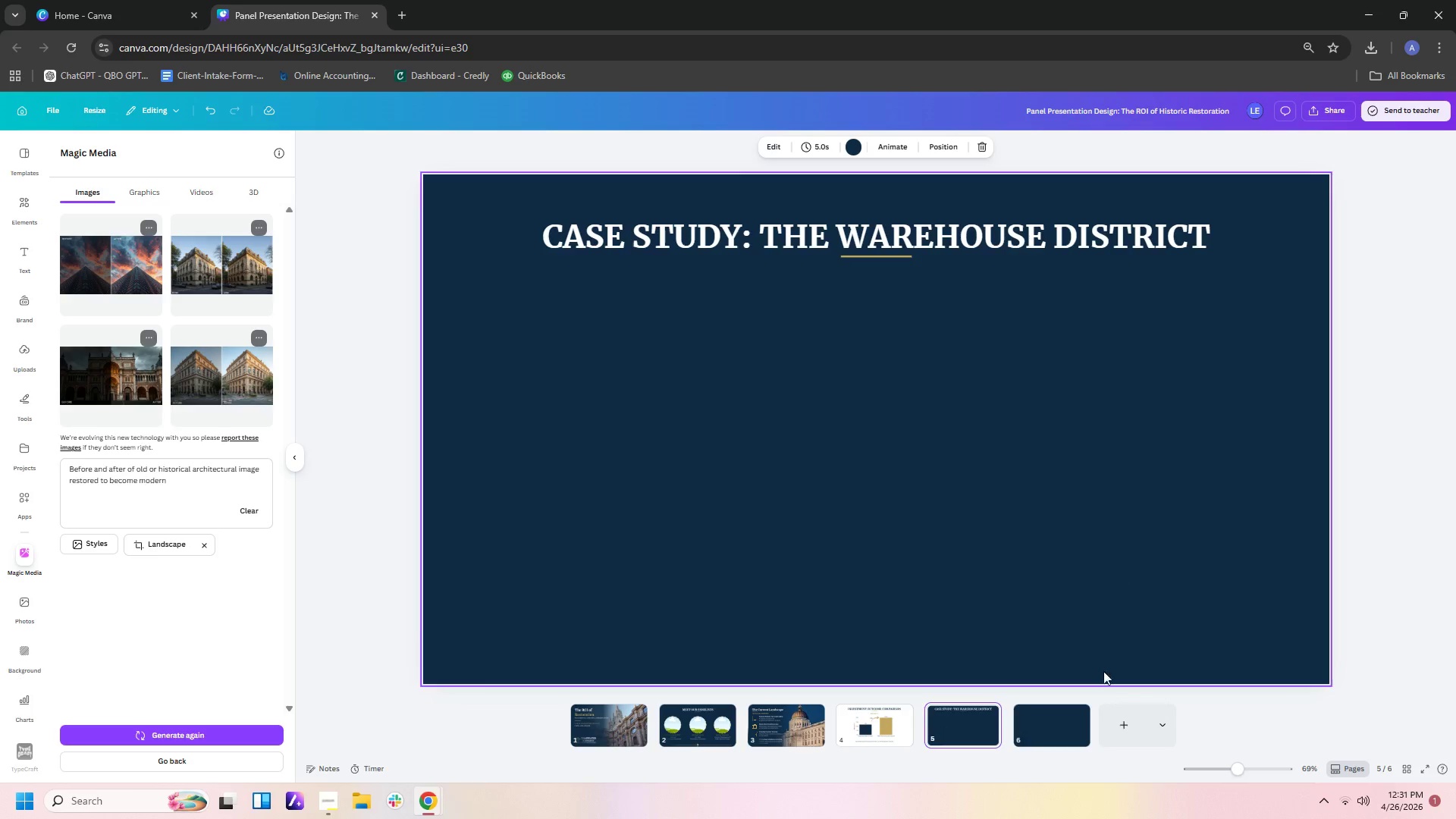 
left_click([1060, 736])
 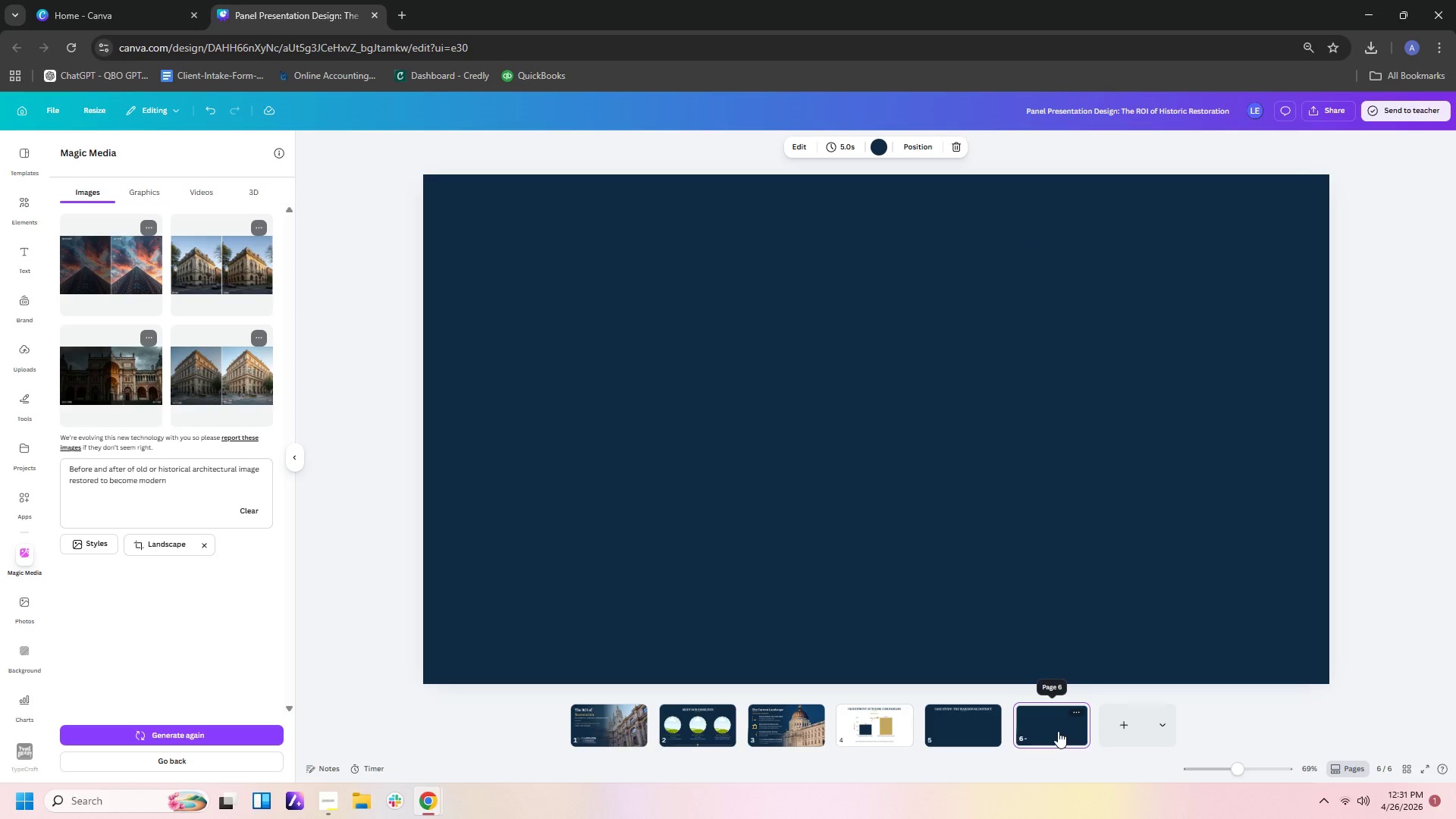 
left_click([956, 733])
 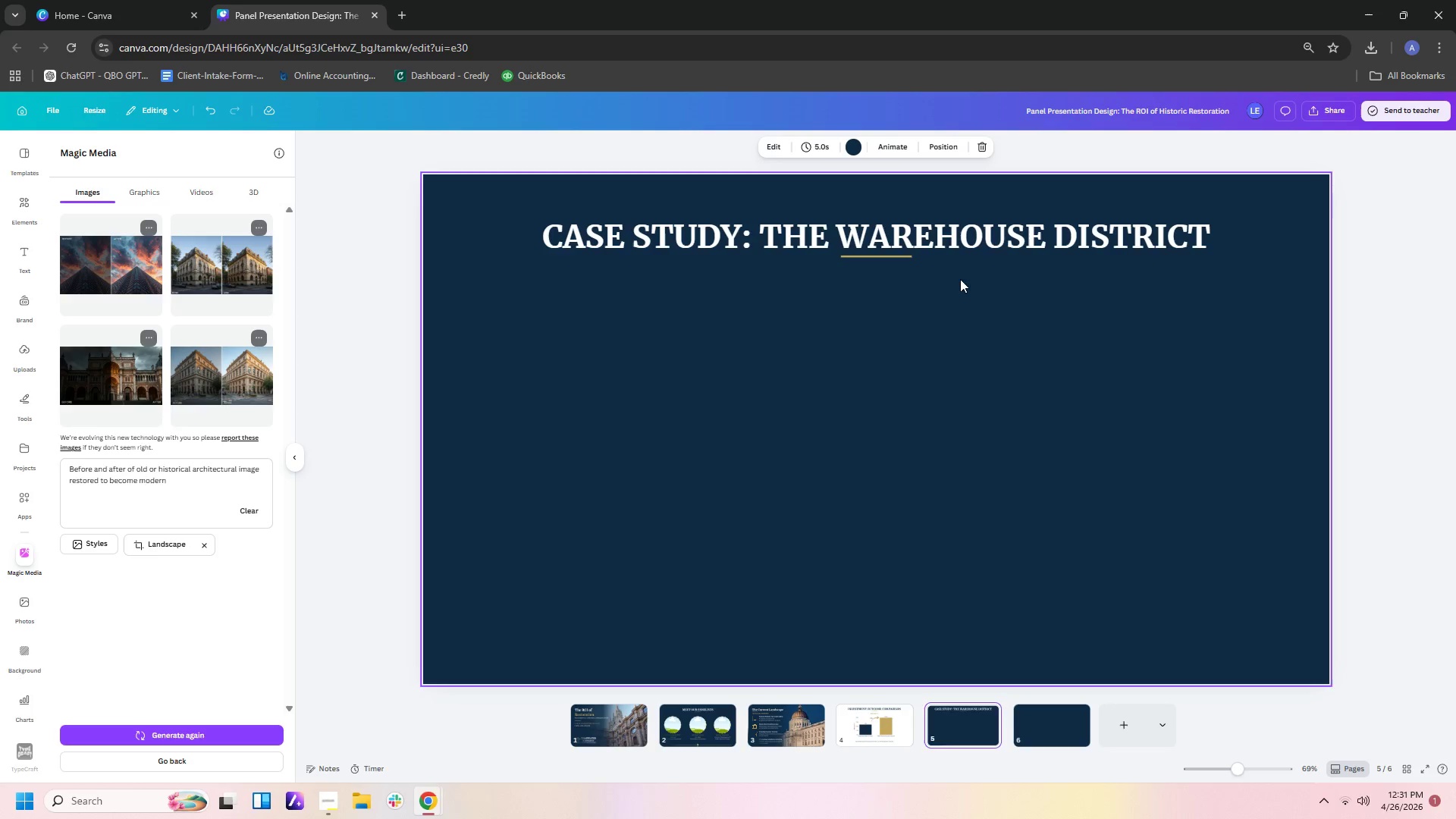 
left_click_drag(start_coordinate=[895, 279], to_coordinate=[905, 214])
 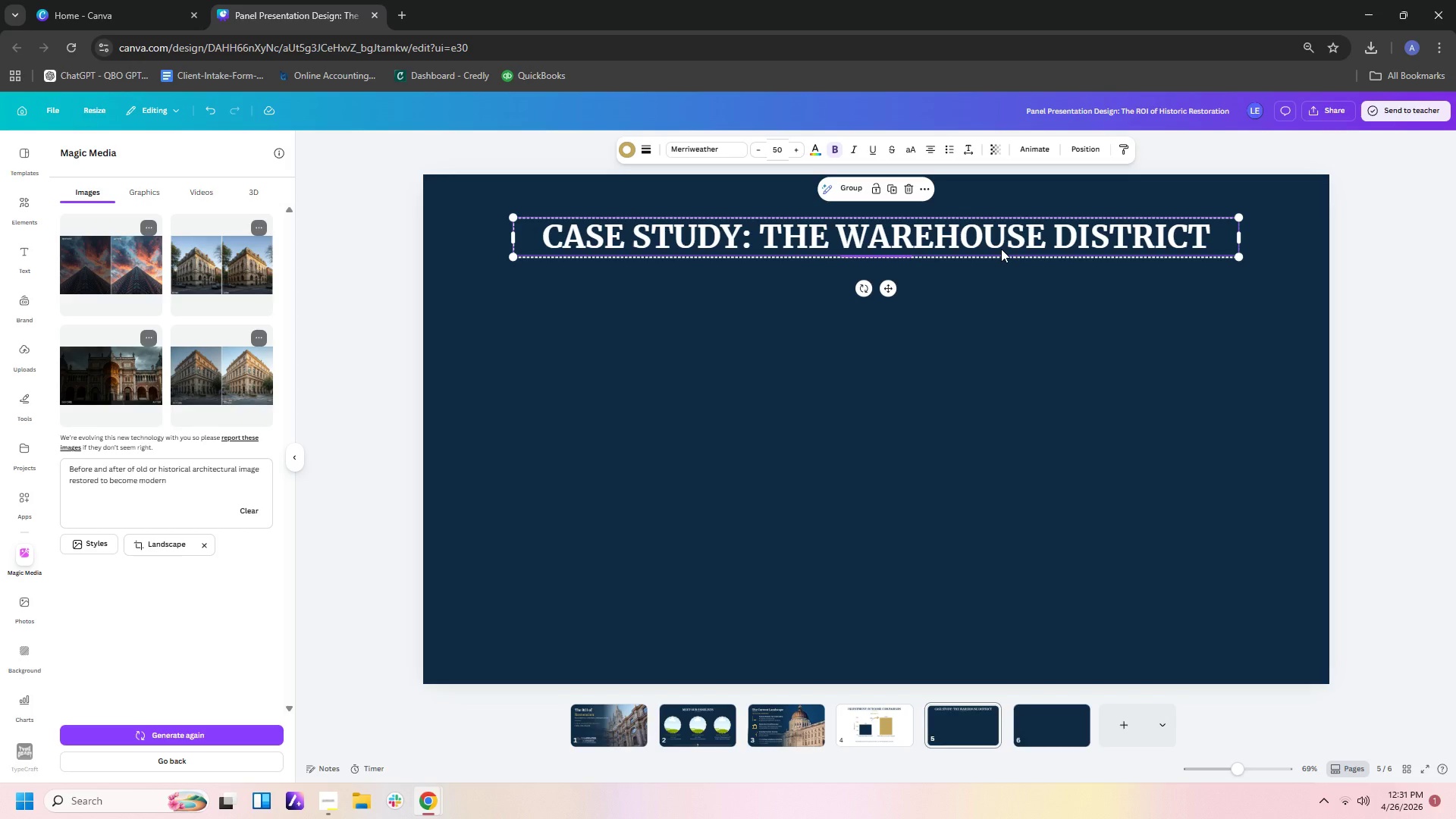 
key(Control+C)
 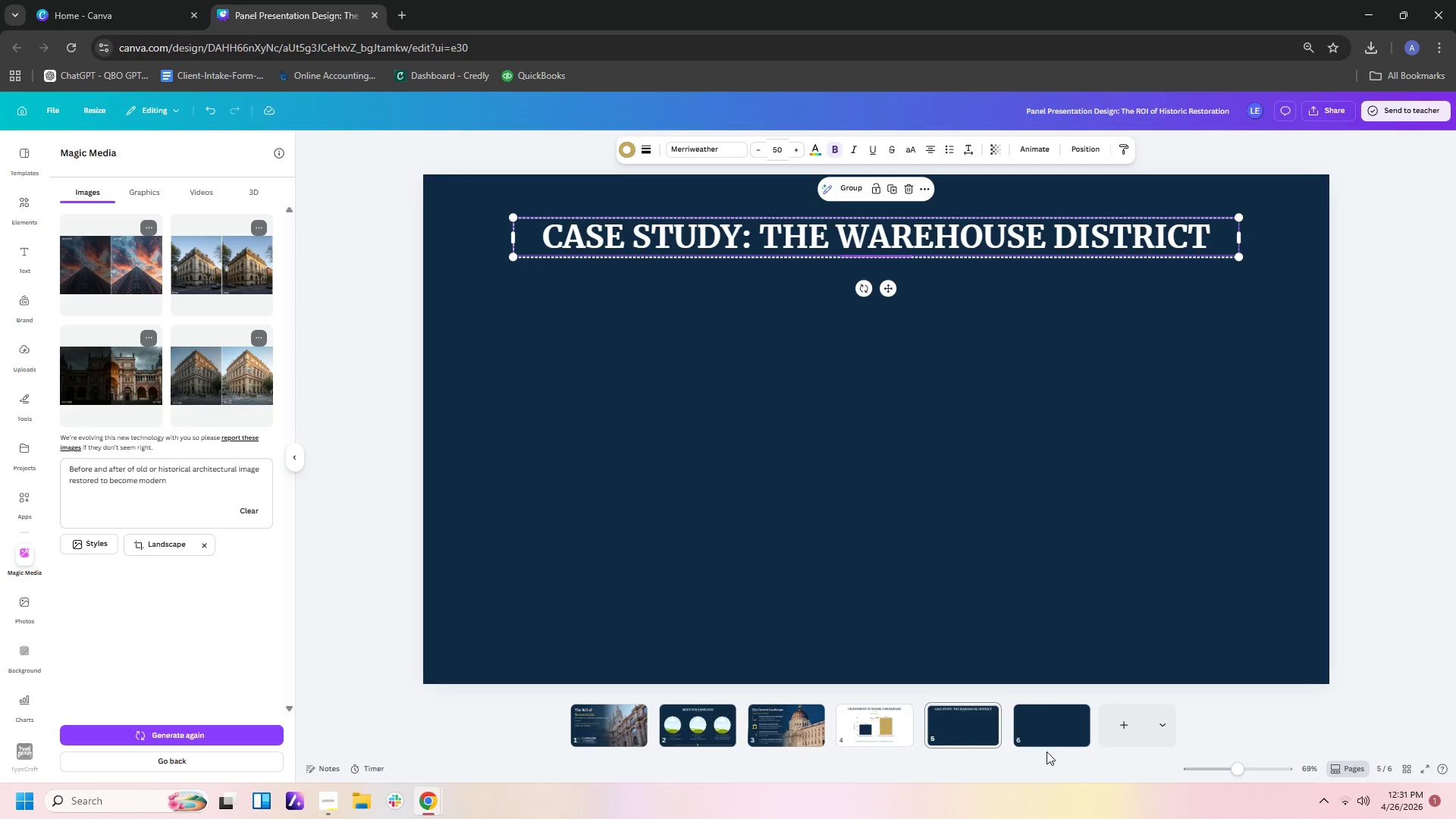 
left_click([1047, 741])
 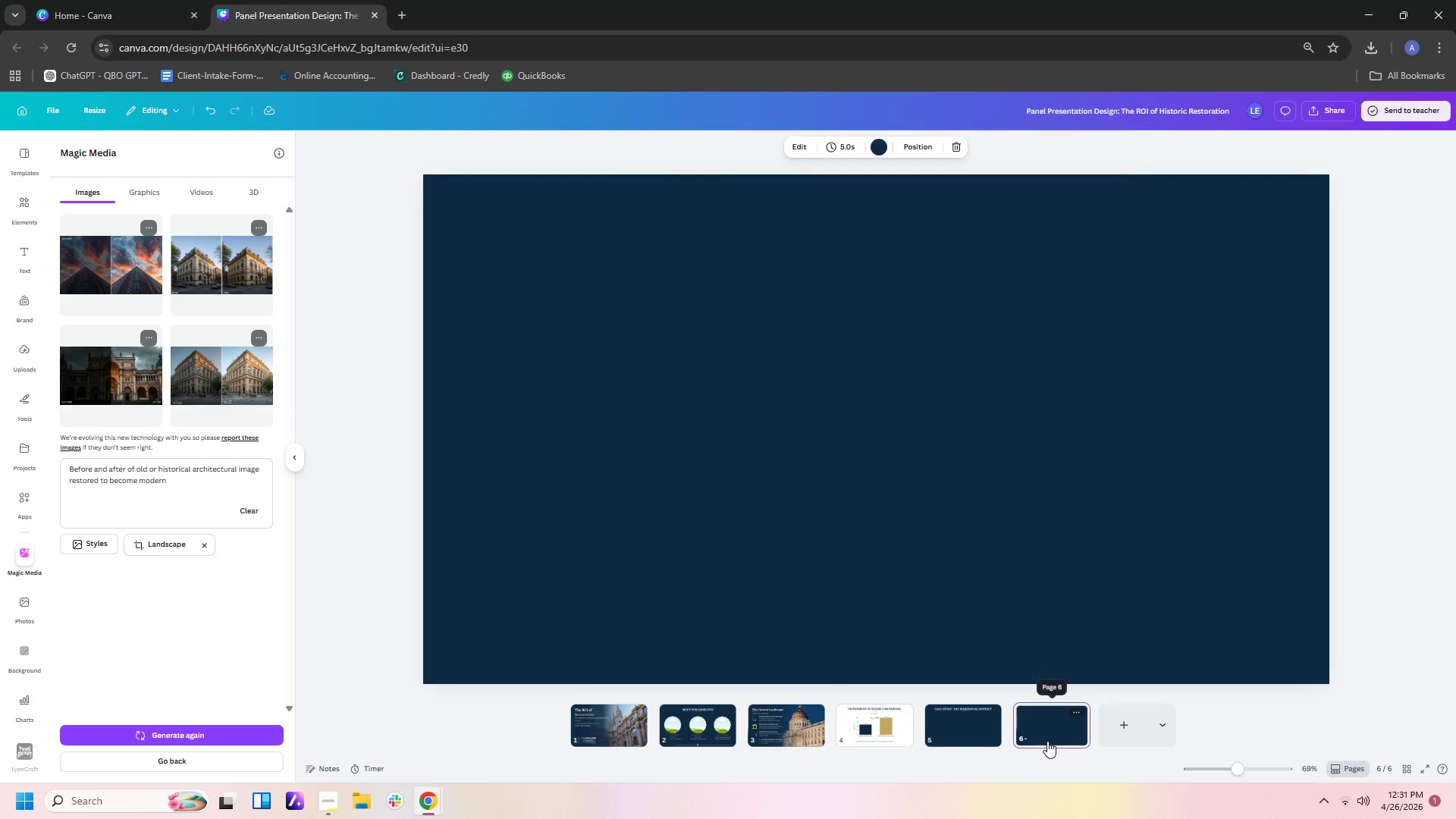 
key(Control+V)
 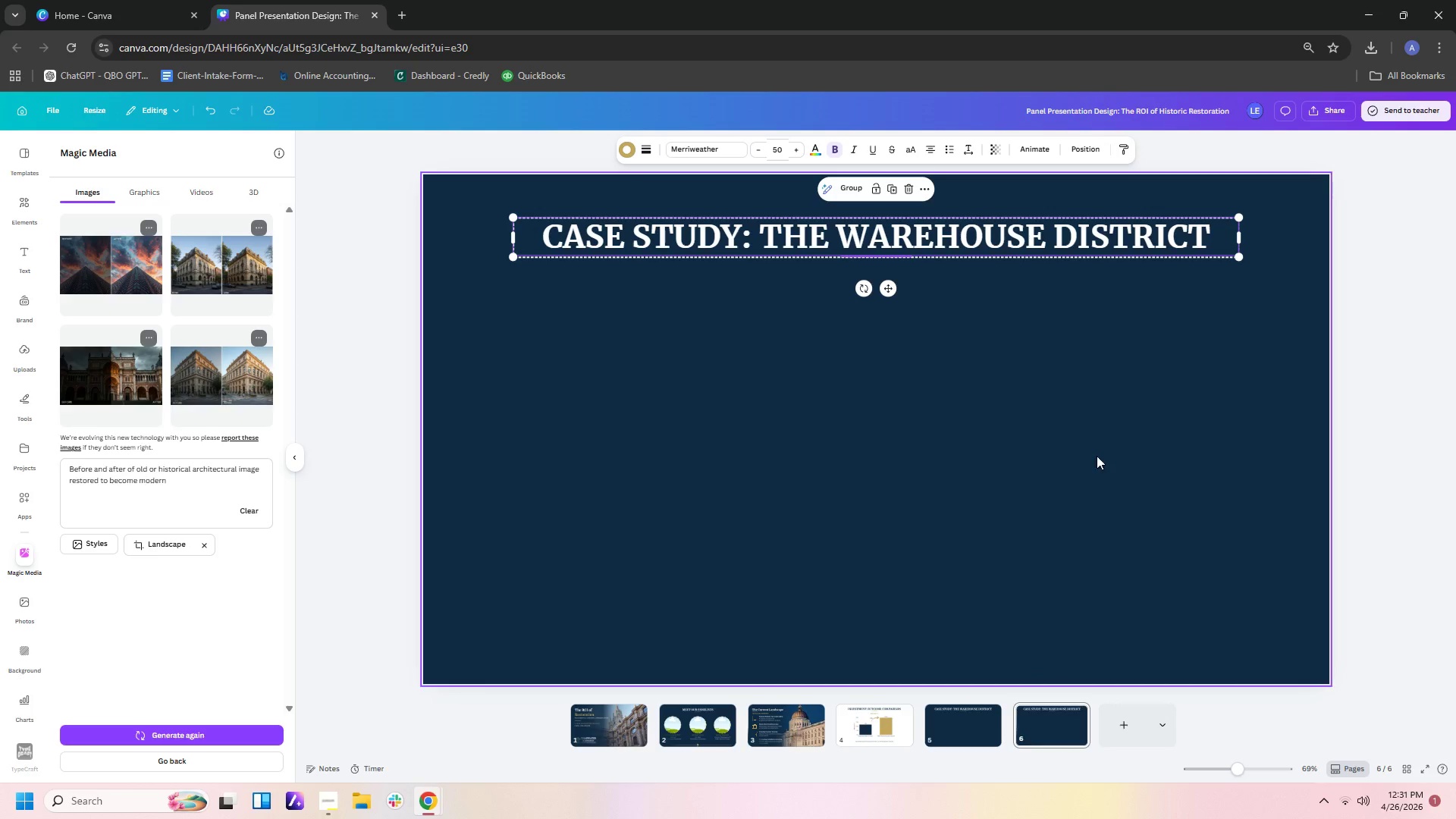 
left_click([1068, 376])
 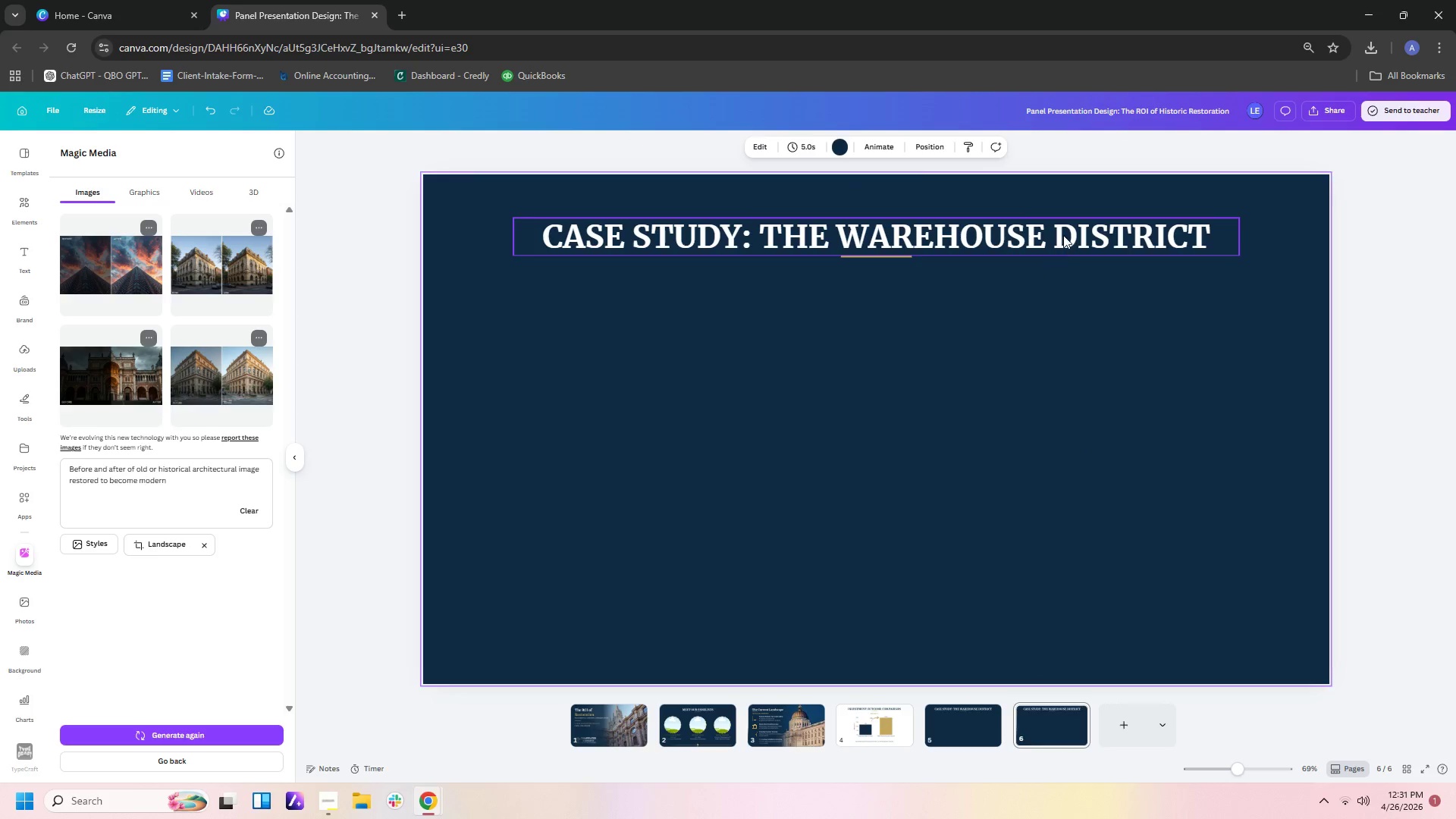 
double_click([1063, 235])
 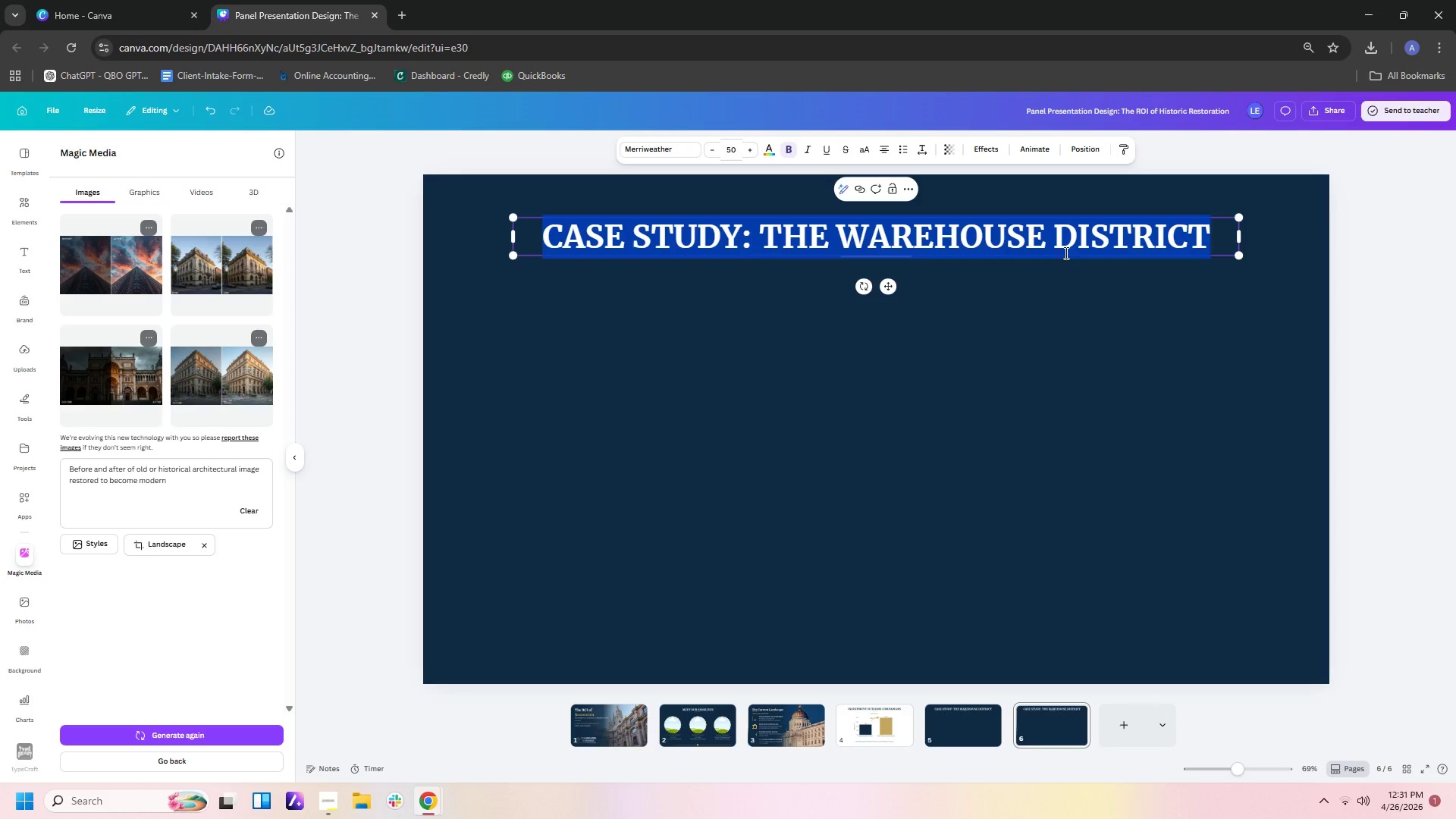 
left_click([1084, 405])
 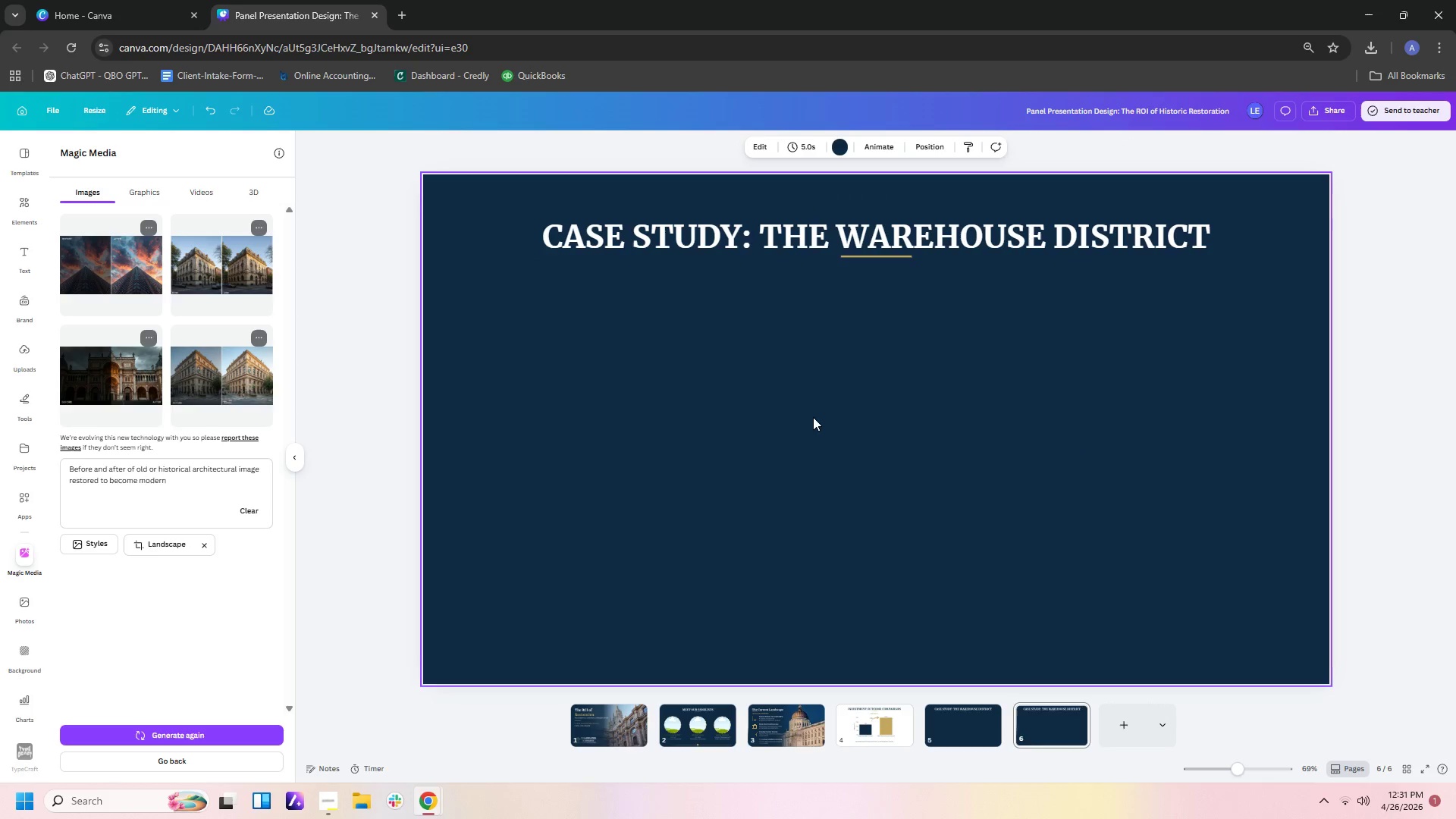 
left_click([813, 417])
 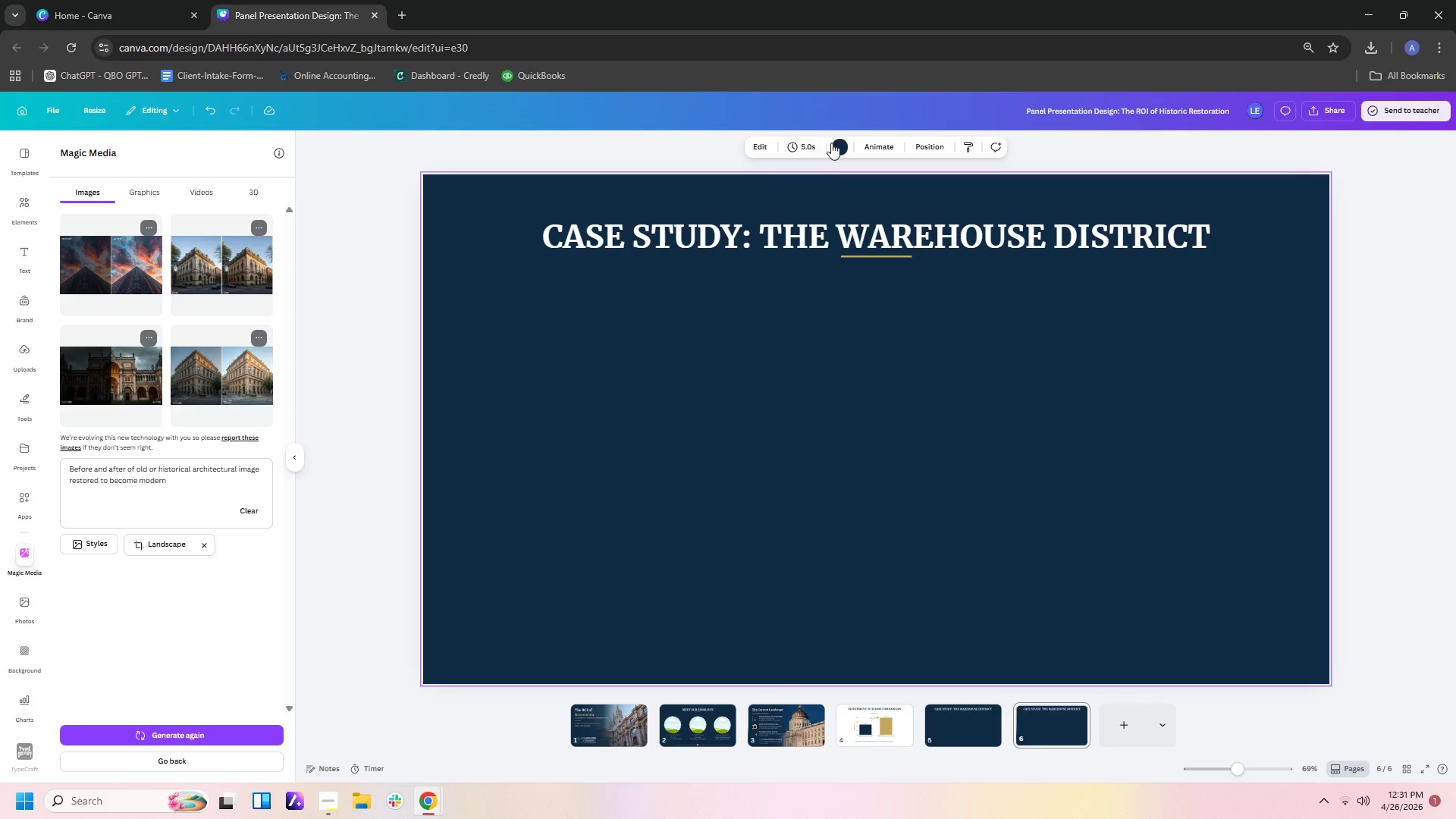 
left_click([835, 146])
 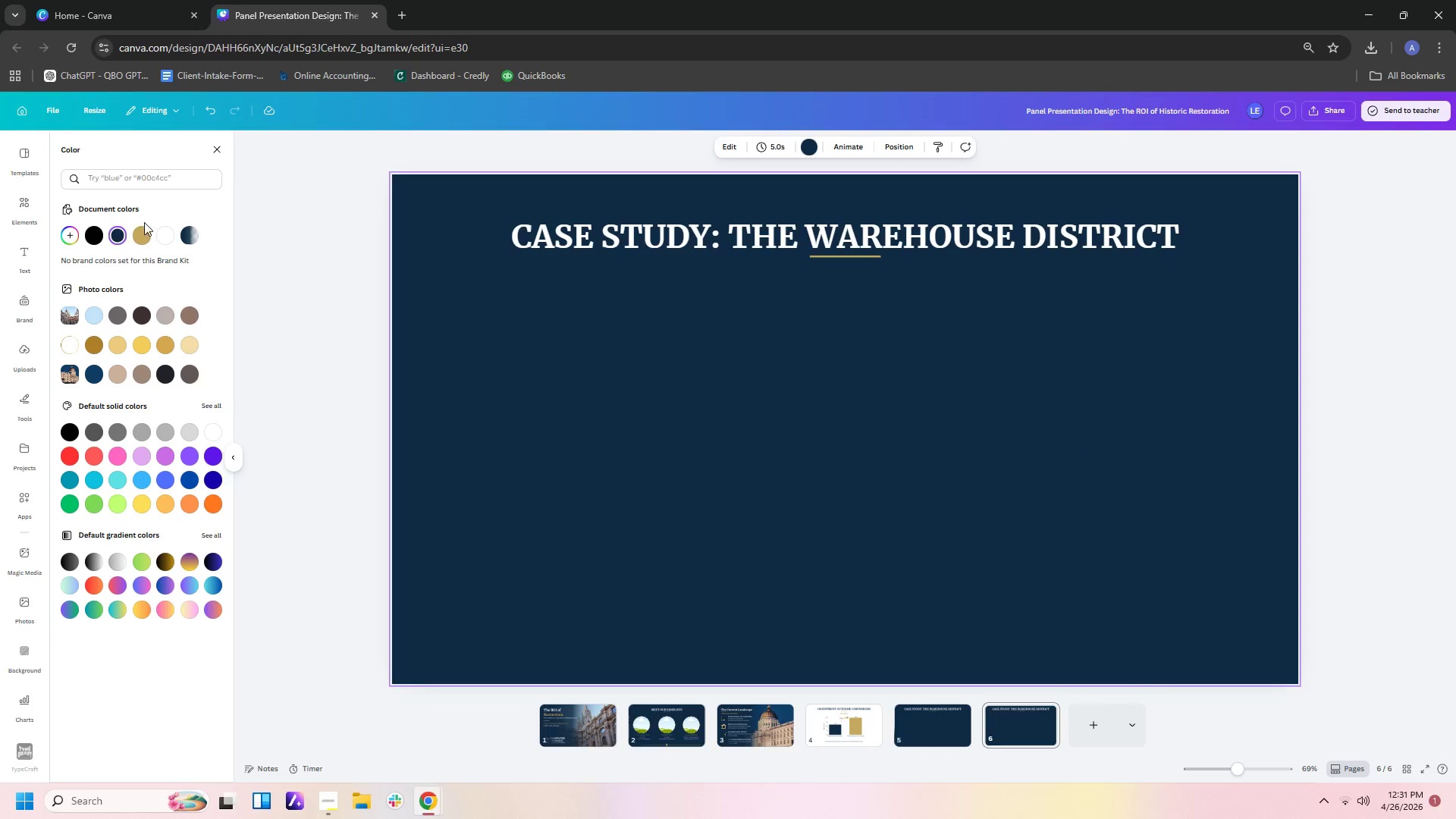 
left_click([158, 229])
 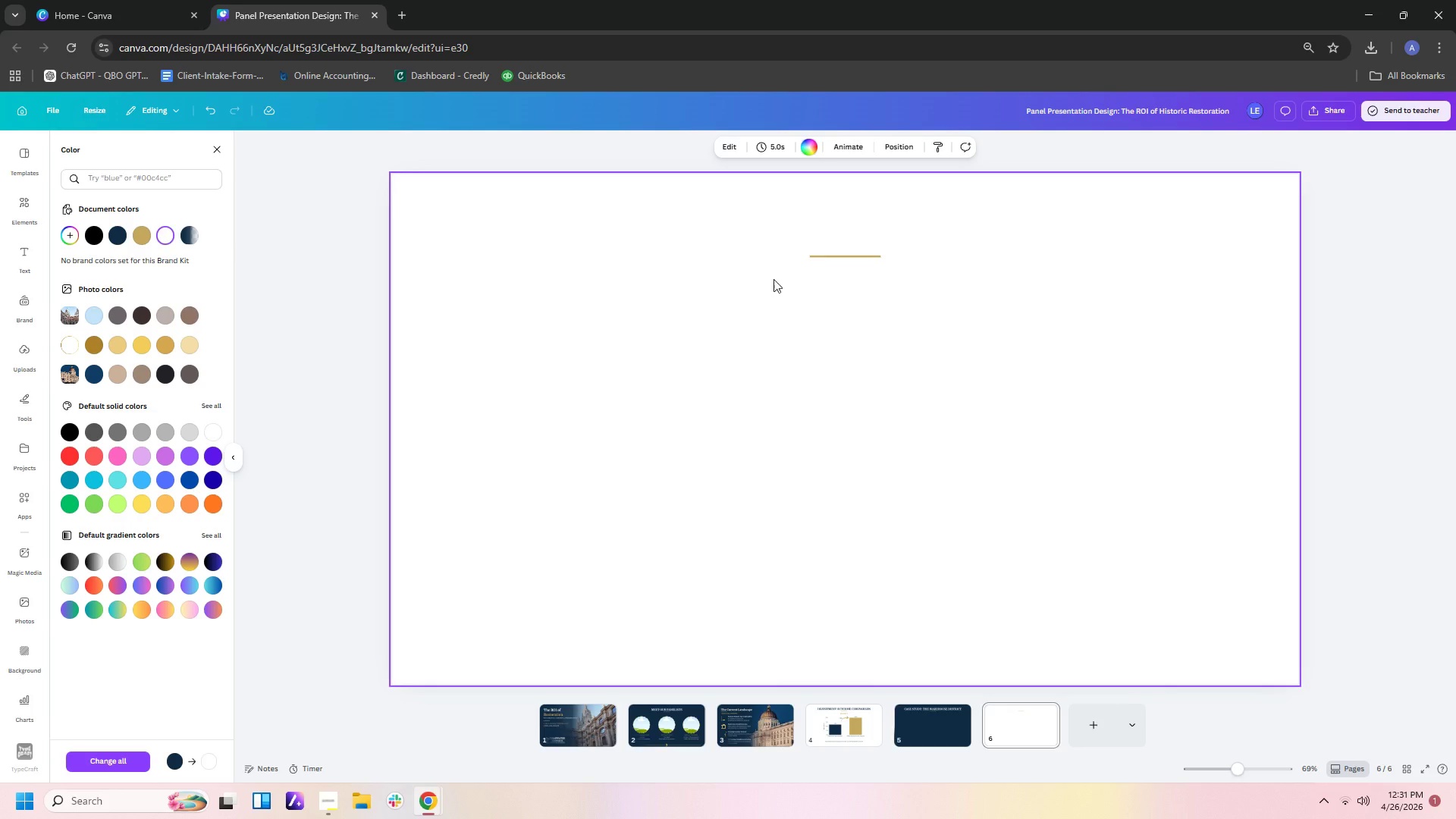 
left_click([780, 243])
 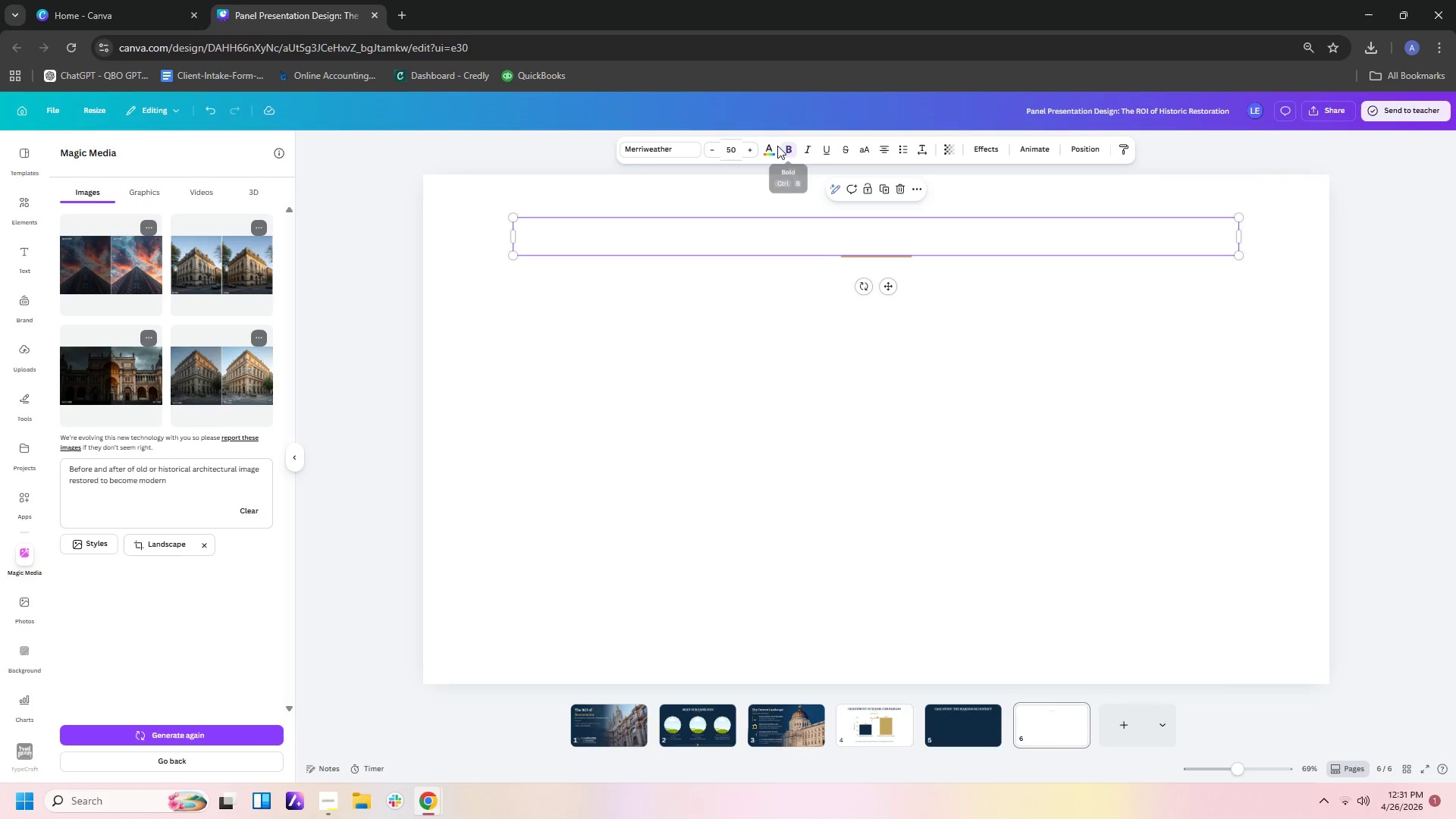 
left_click([770, 150])
 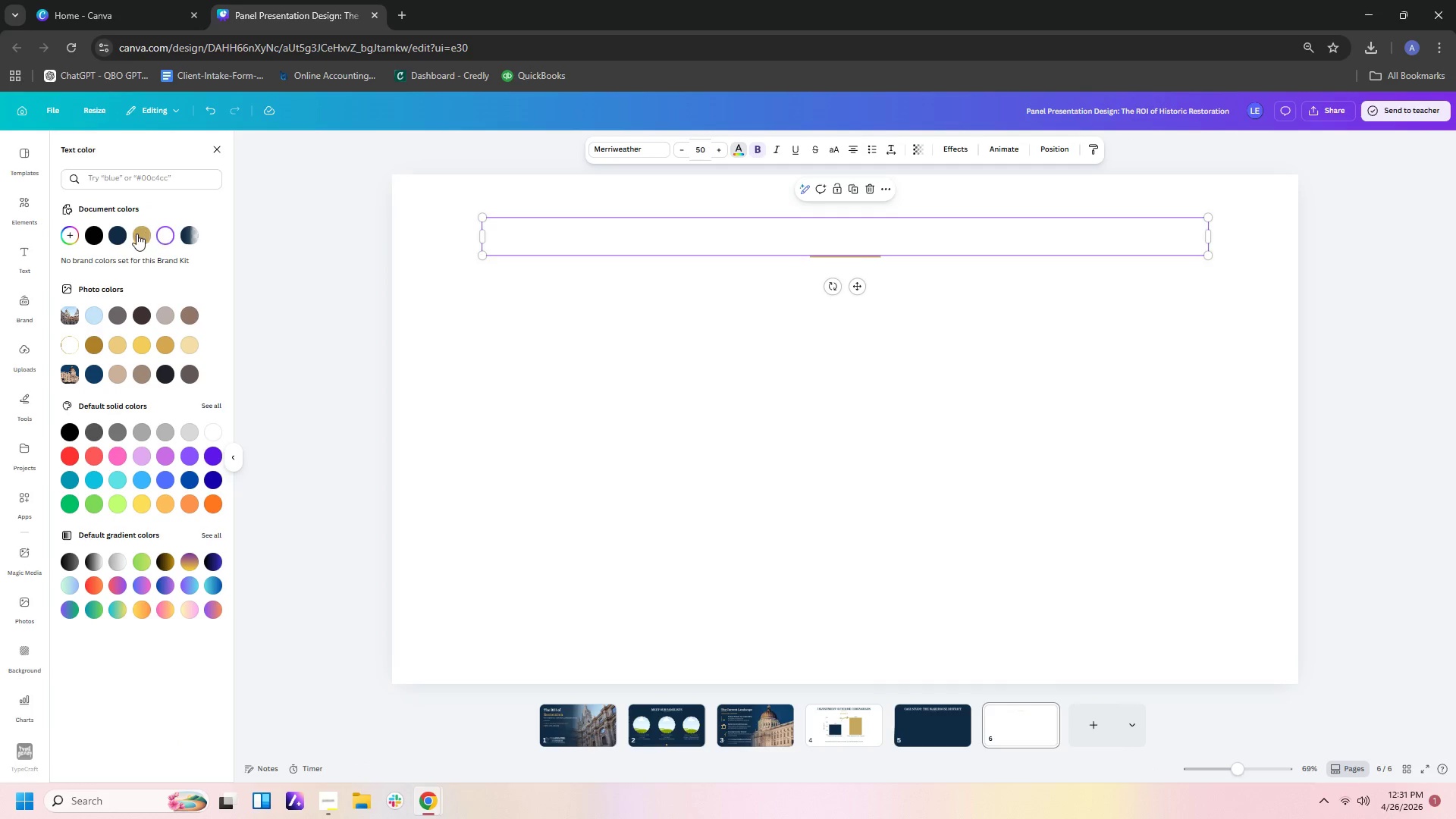 
left_click([121, 234])
 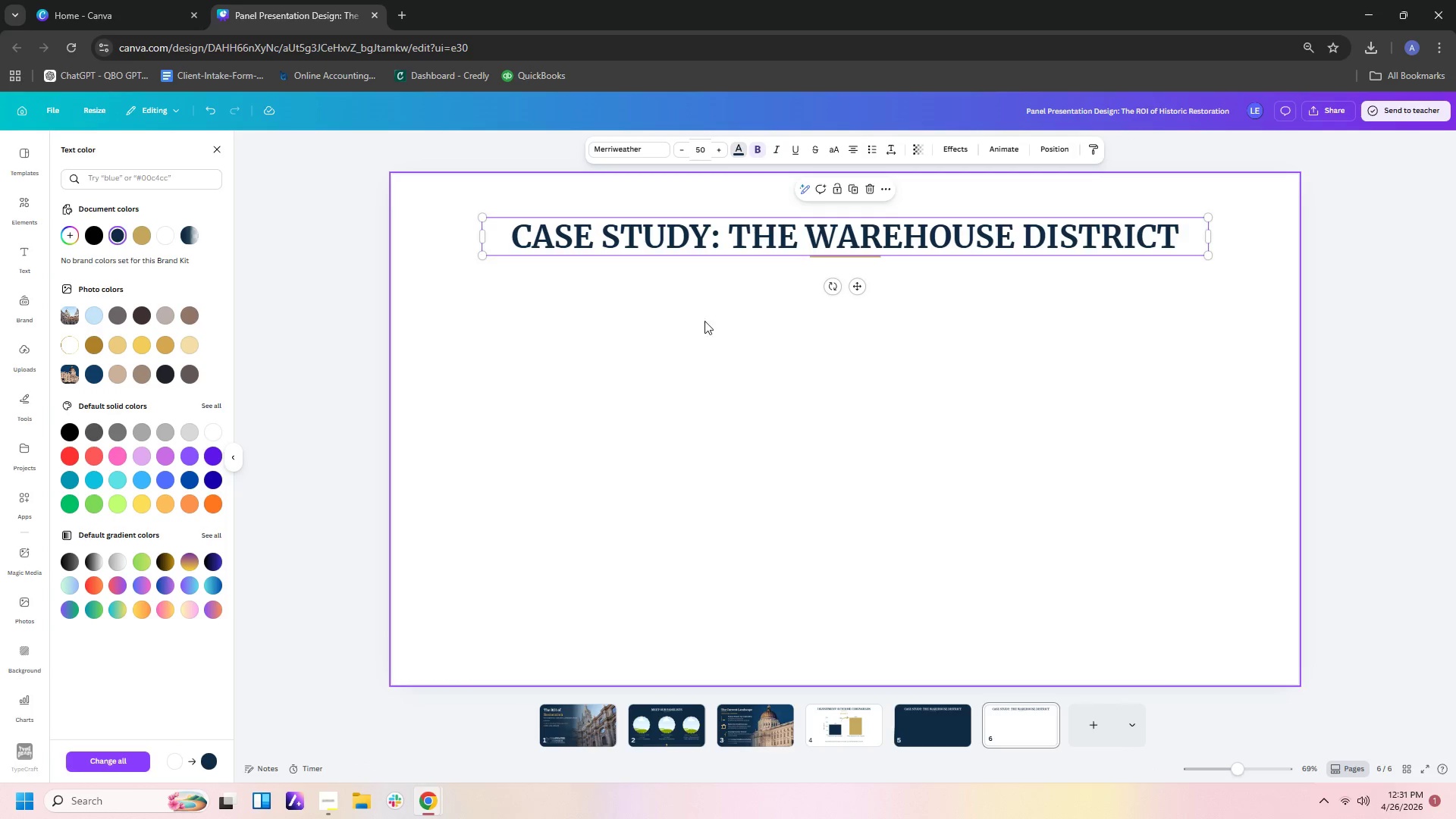 
left_click([743, 359])
 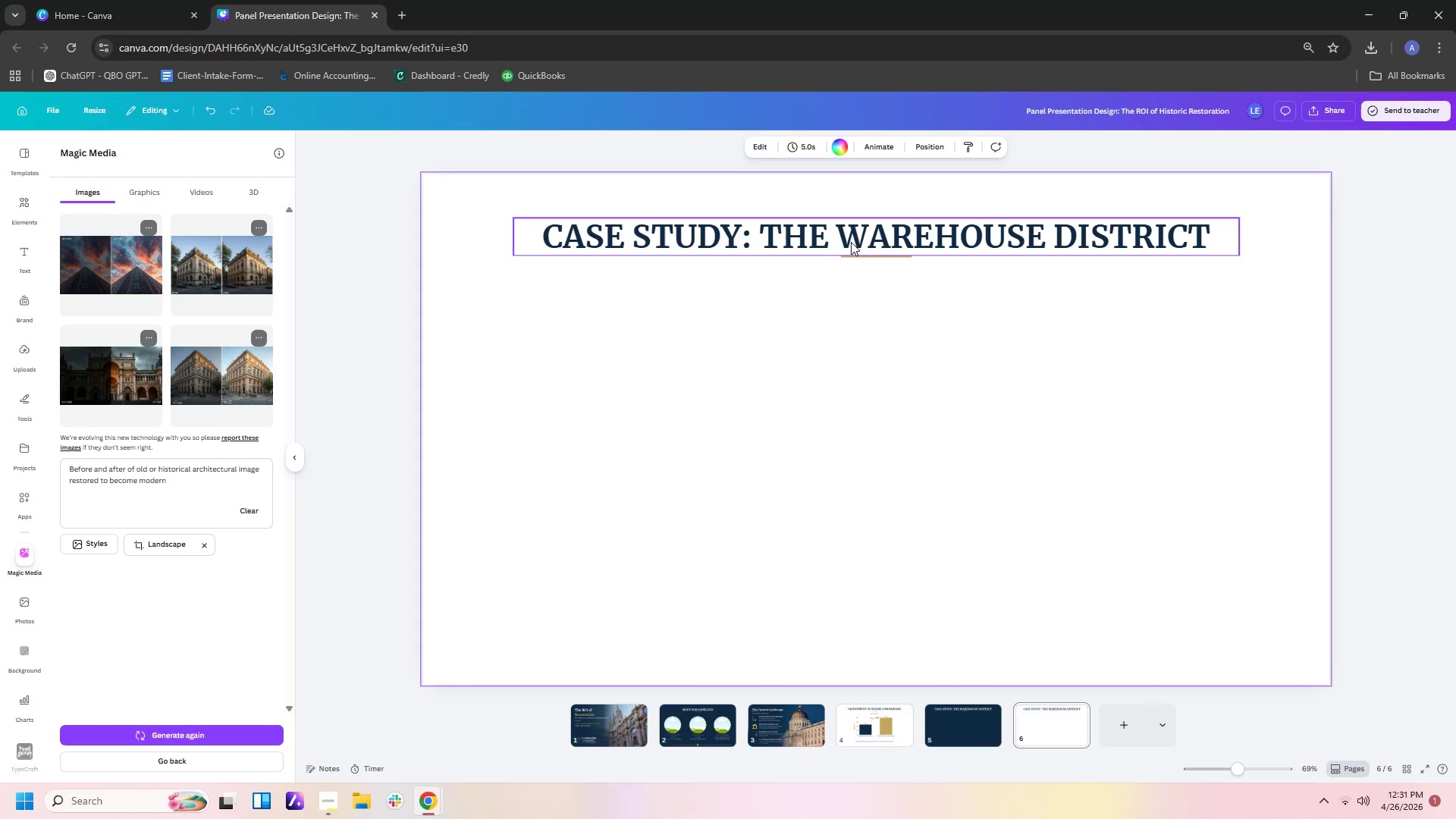 
left_click([851, 242])
 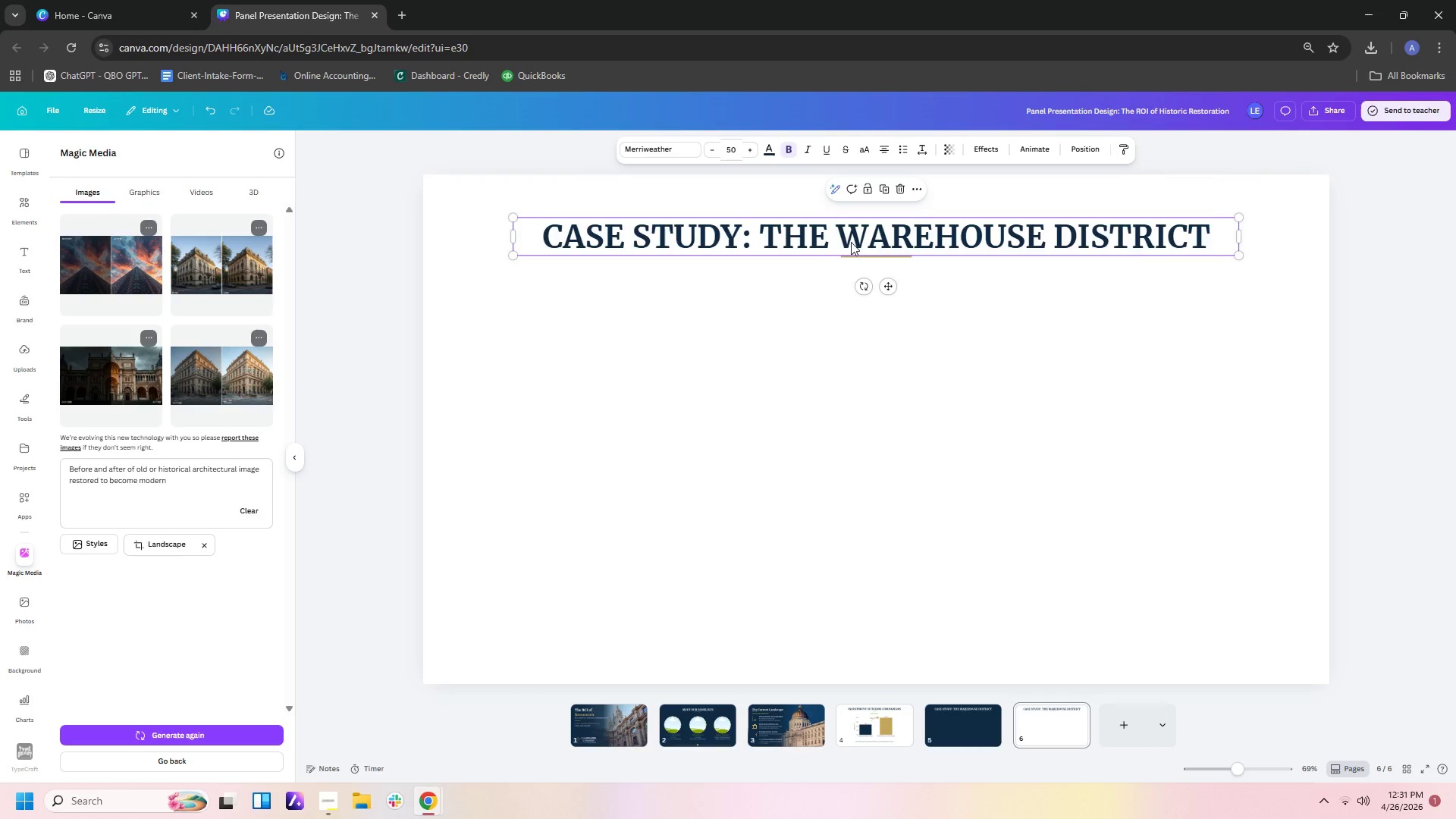 
double_click([851, 242])
 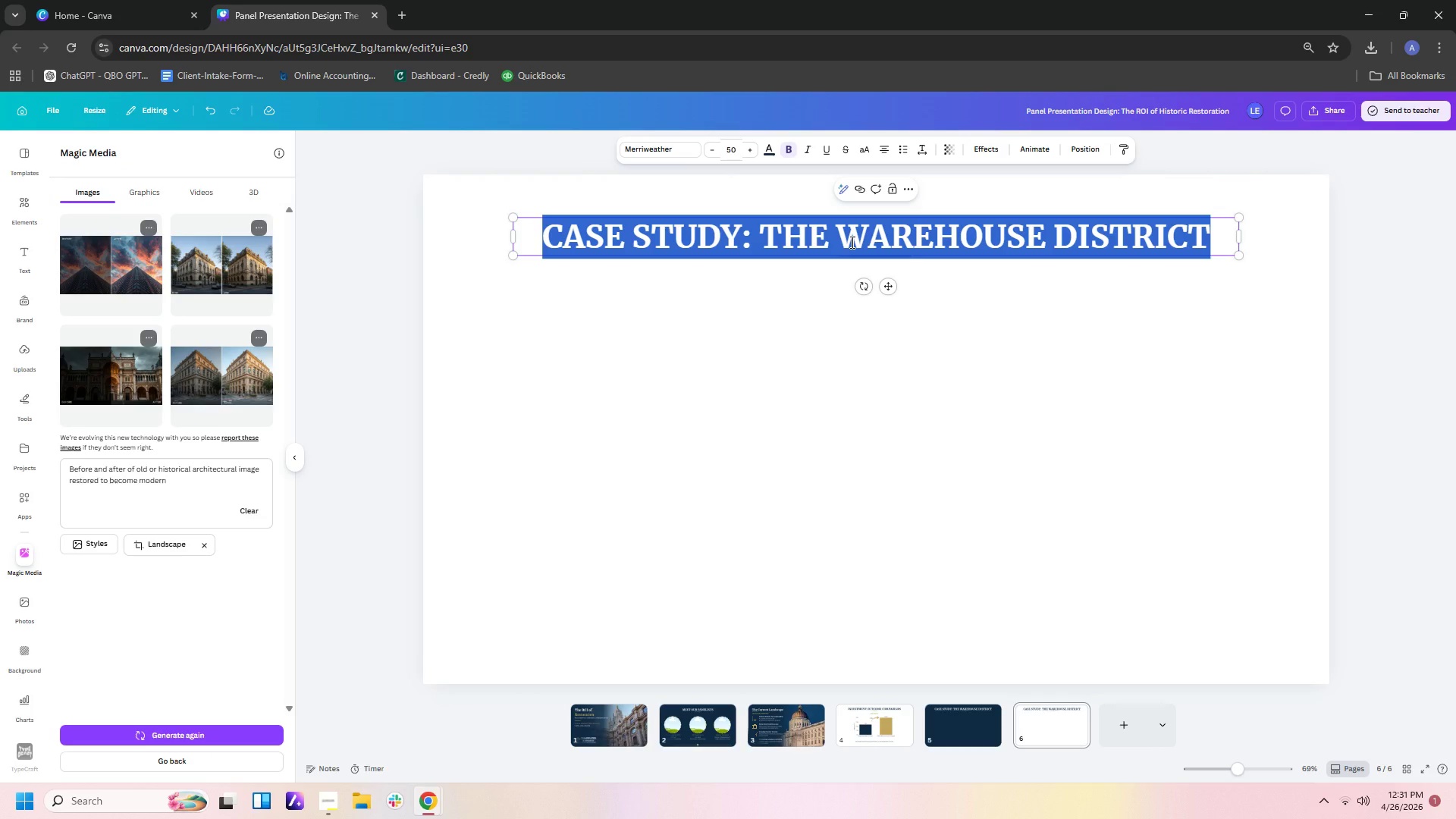 
type(El)
key(Backspace)
type(LIGIBILITY CHECKLIST)
 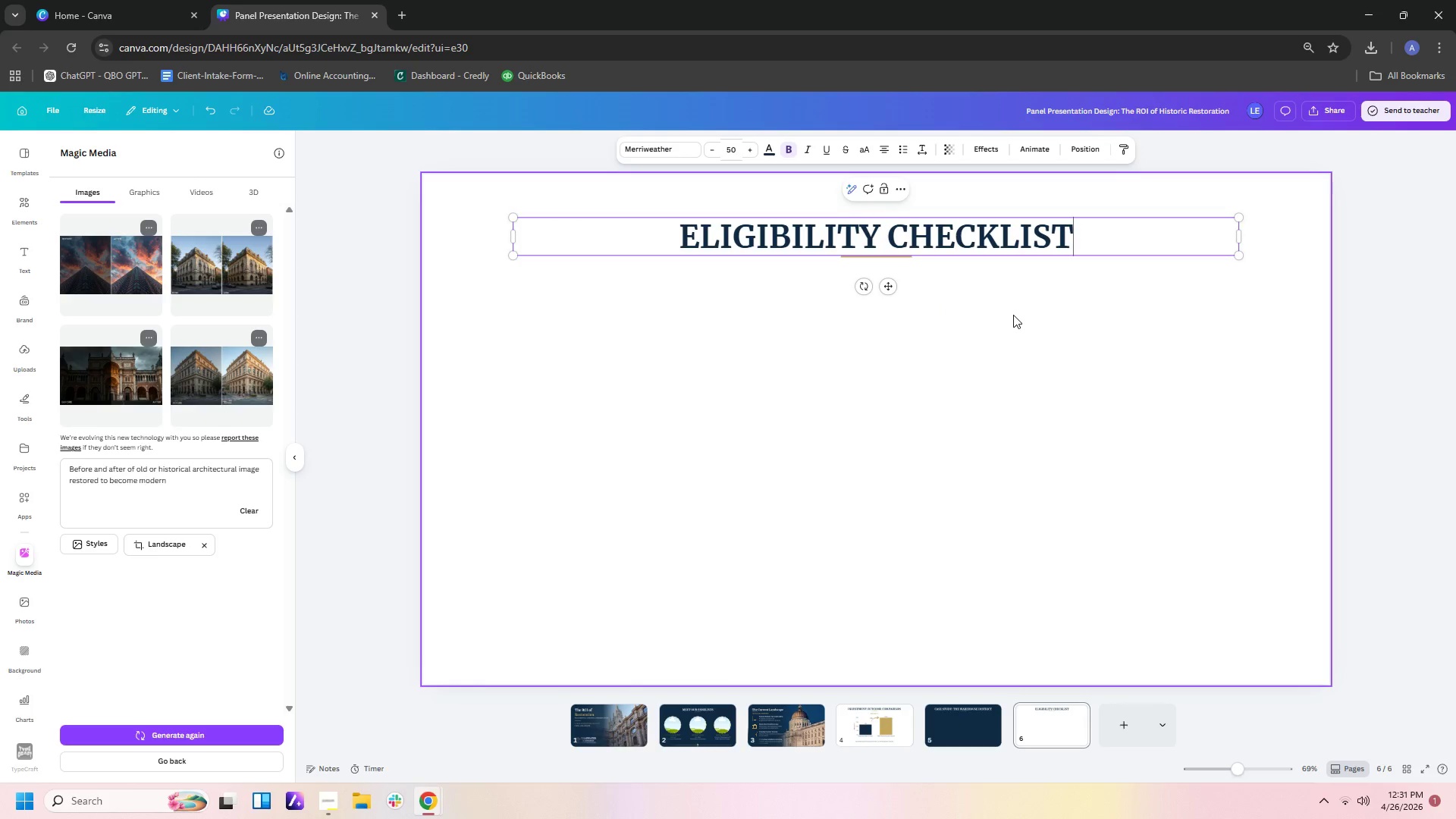 
left_click([1151, 187])
 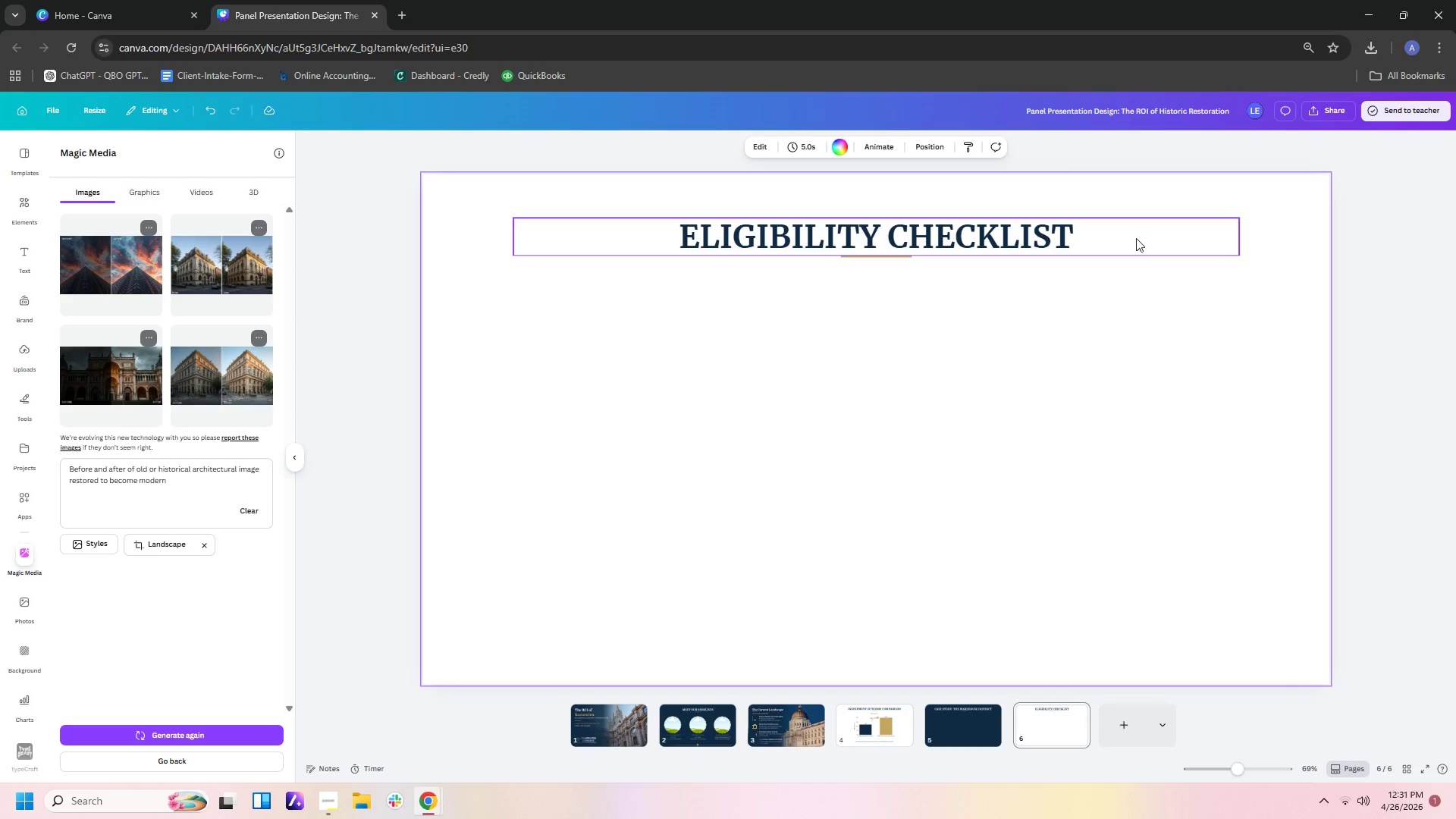 
left_click([1136, 238])
 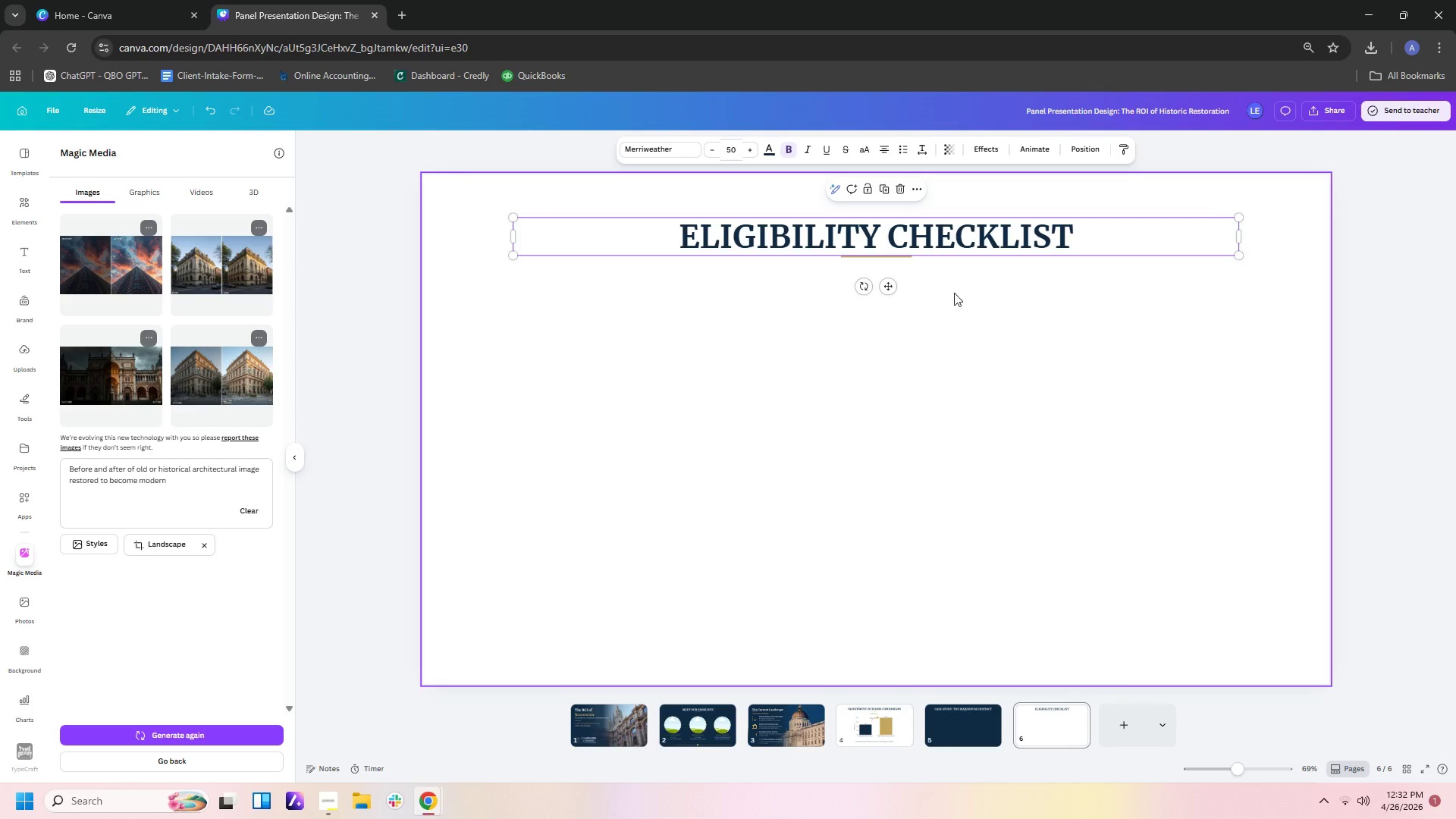 
wait(7.78)
 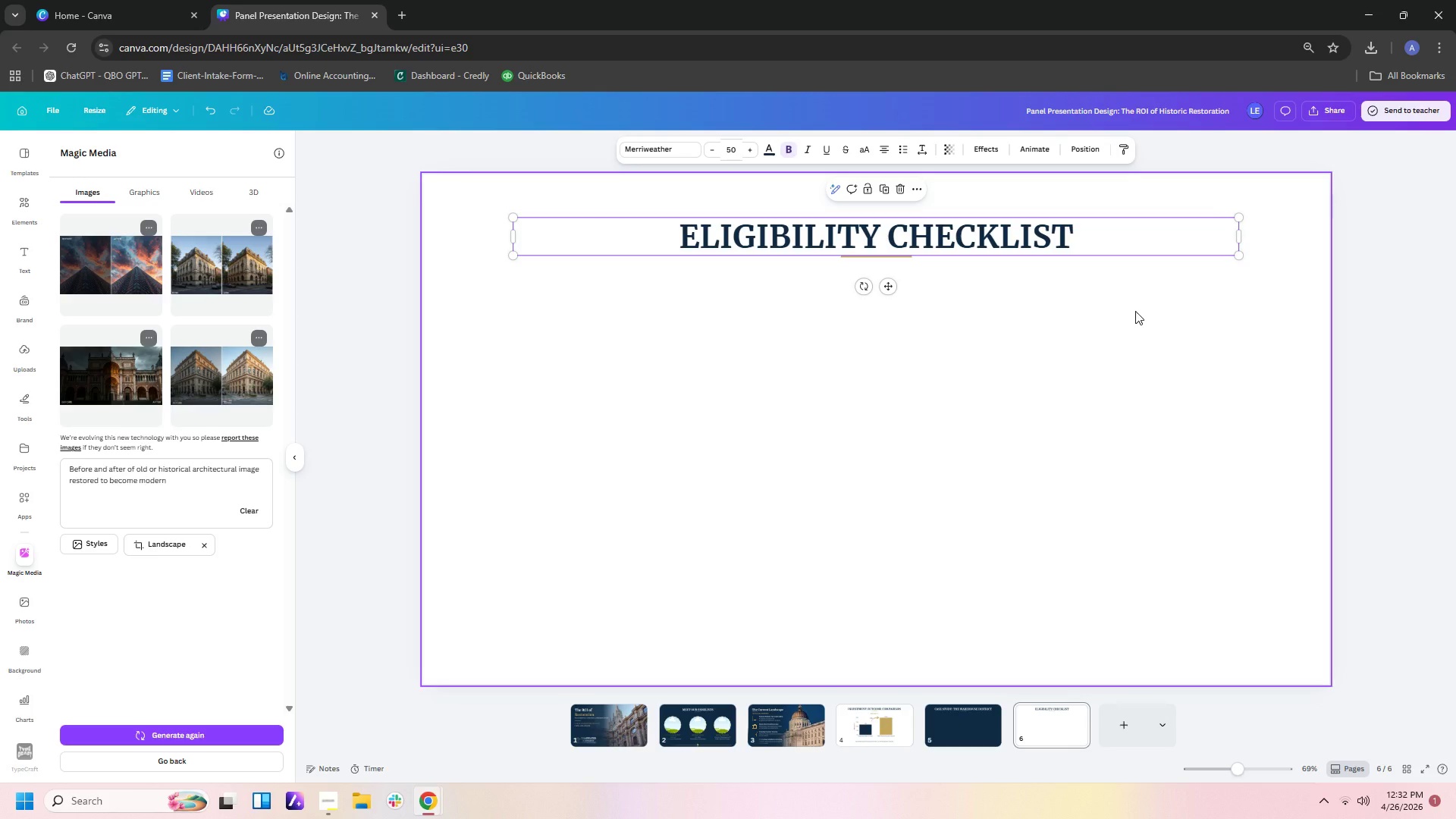 
left_click([977, 403])
 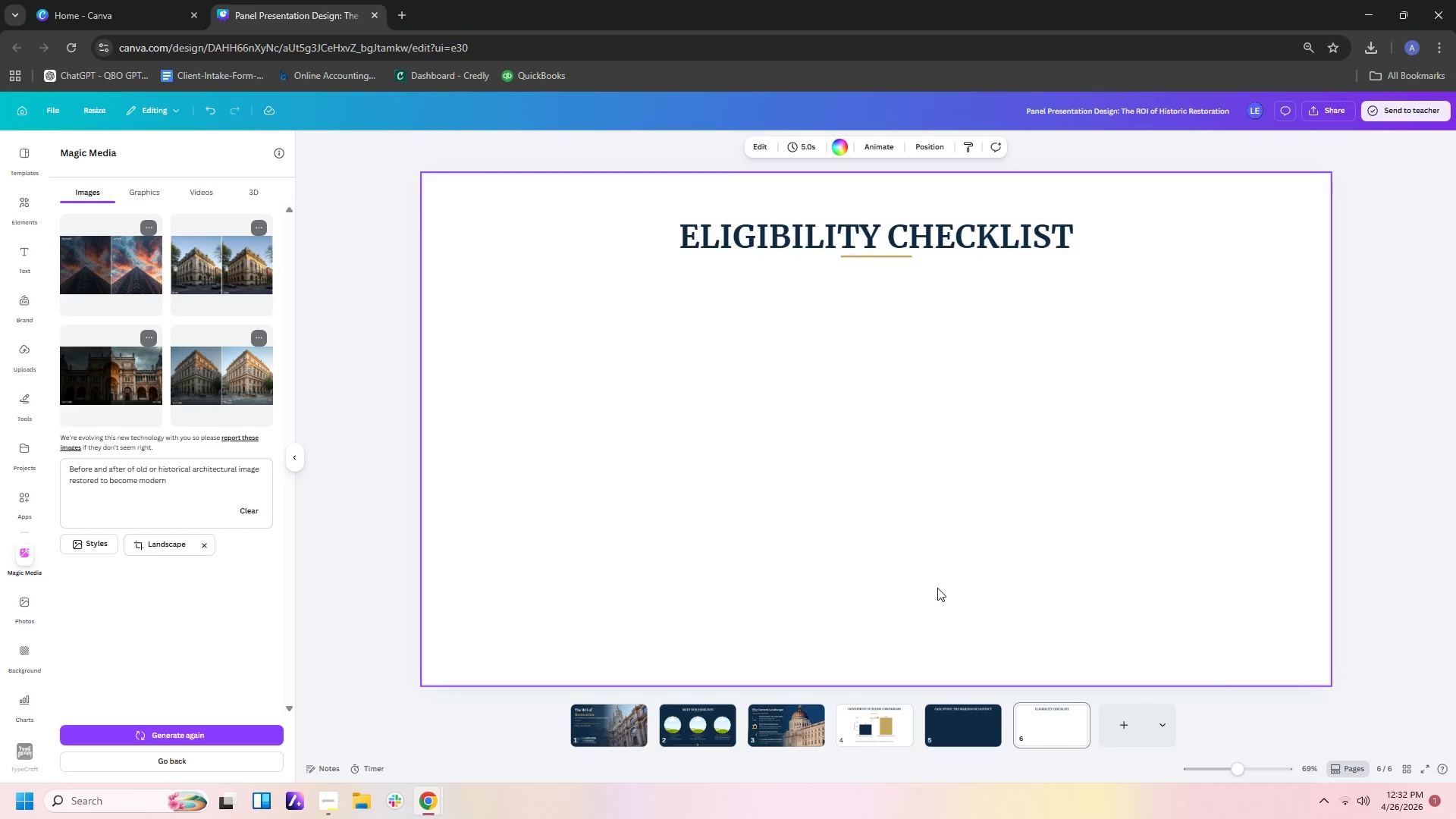 
wait(18.17)
 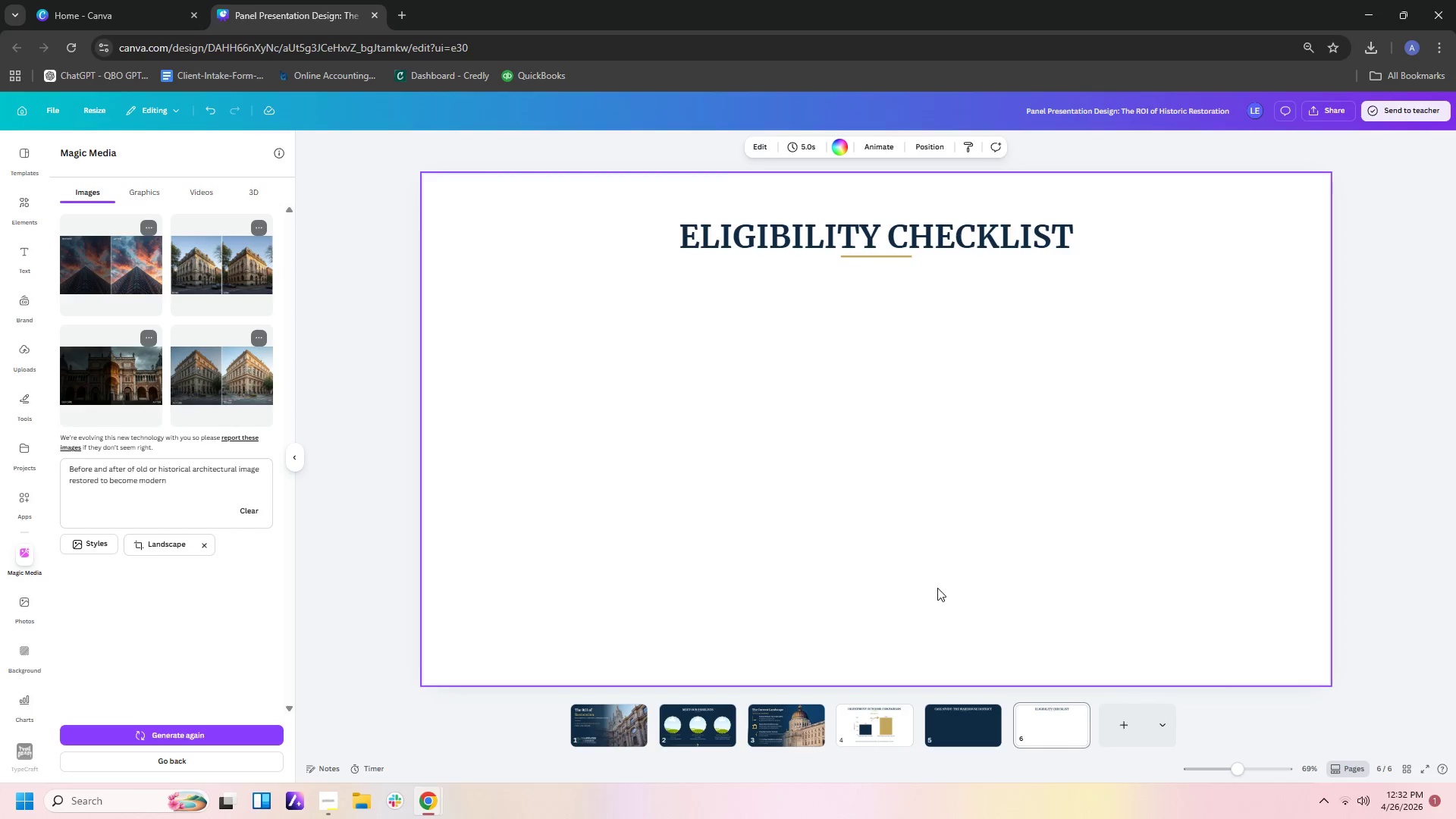 
left_click([29, 397])
 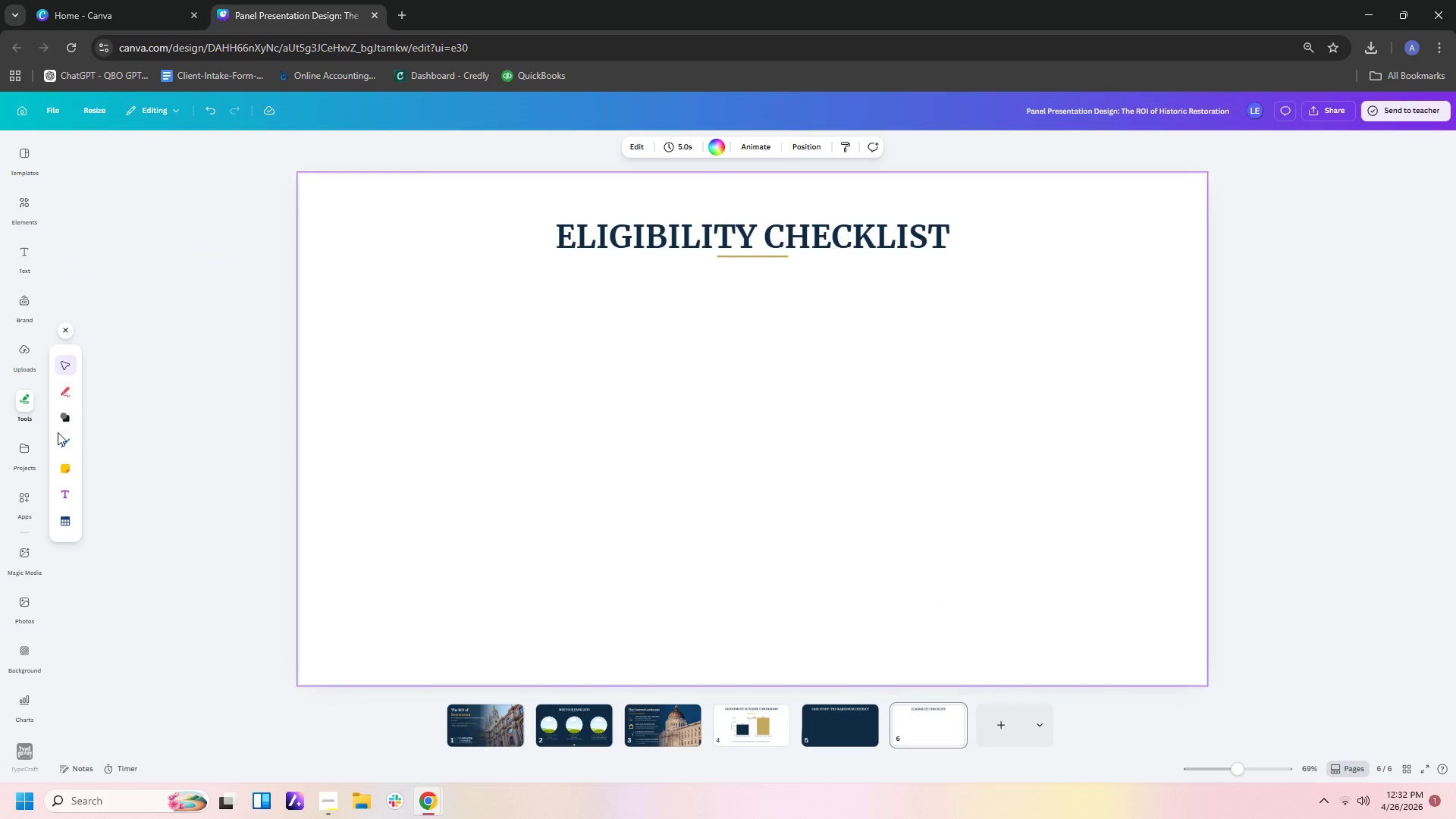 
left_click([59, 438])
 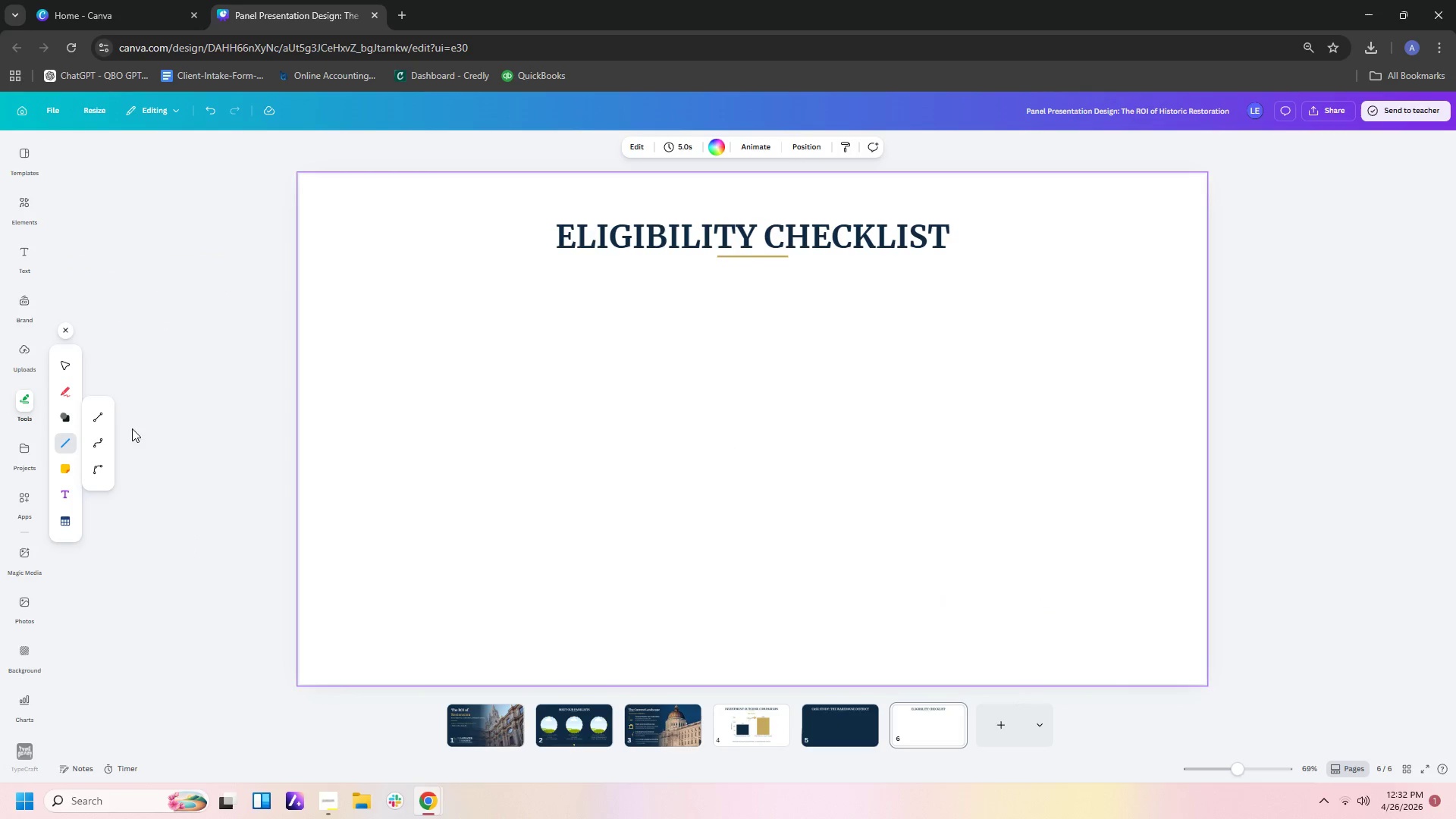 
left_click([107, 414])
 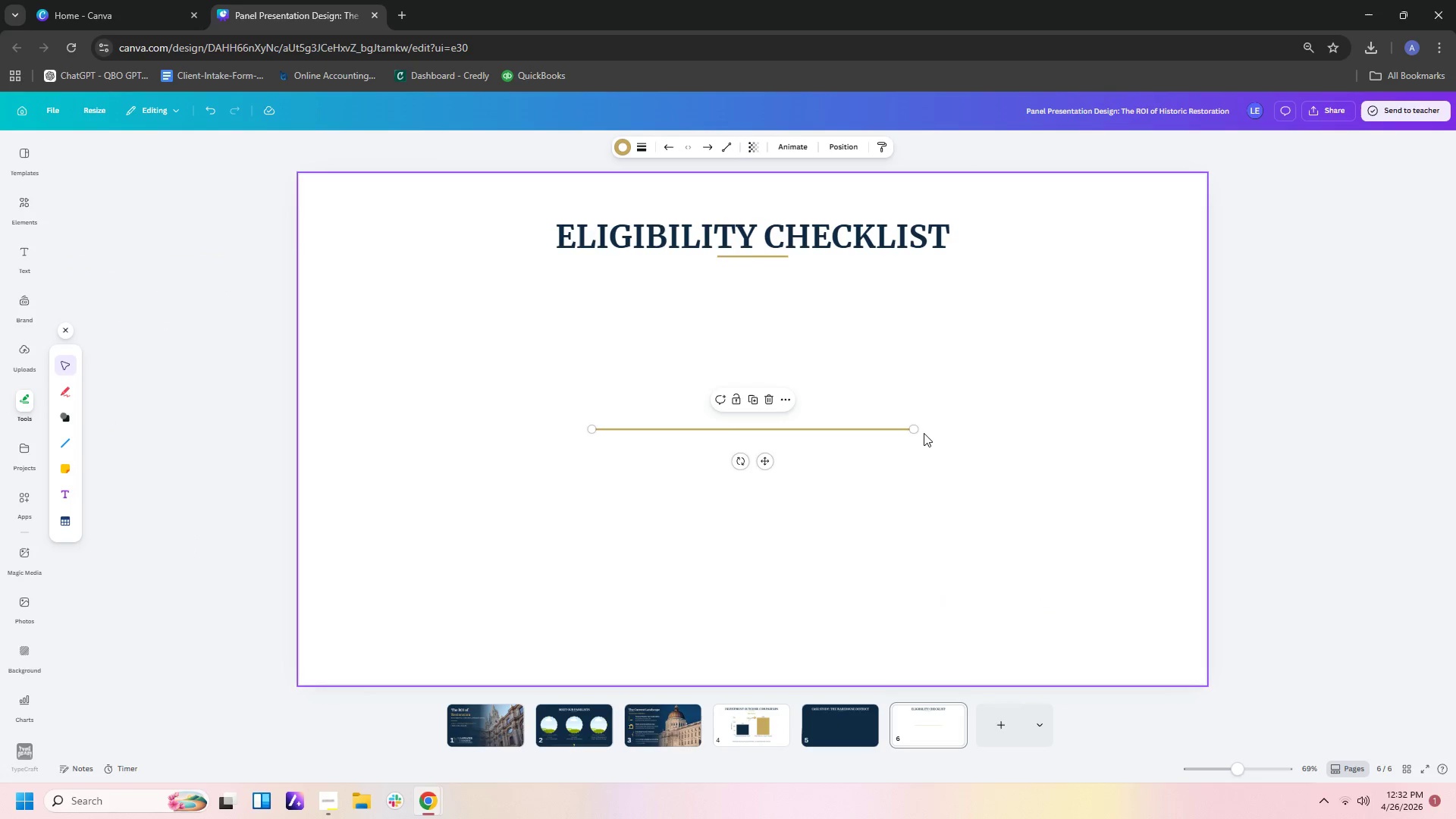 
left_click_drag(start_coordinate=[915, 431], to_coordinate=[1073, 435])
 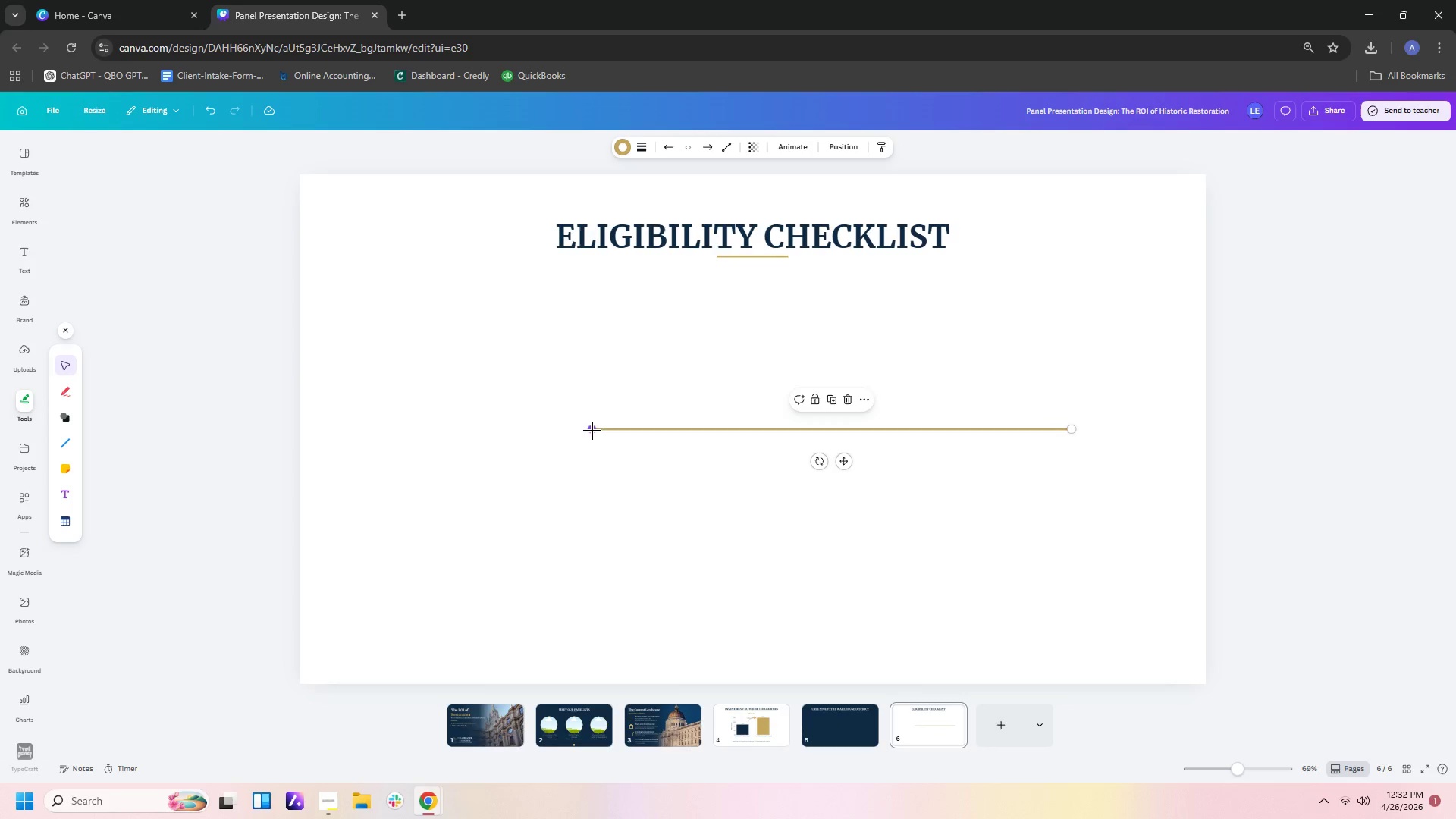 
left_click_drag(start_coordinate=[592, 431], to_coordinate=[446, 430])
 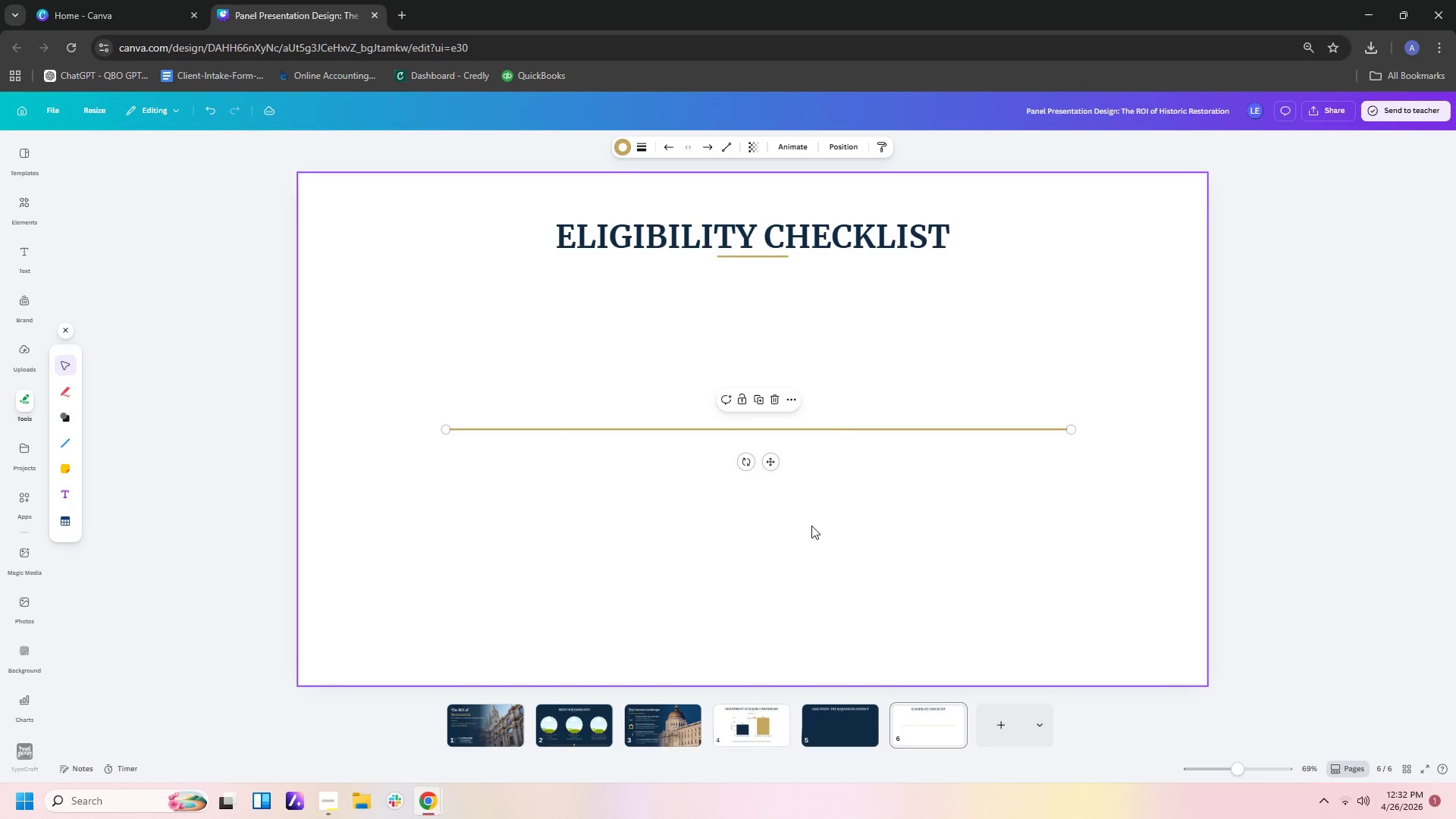 
left_click([811, 526])
 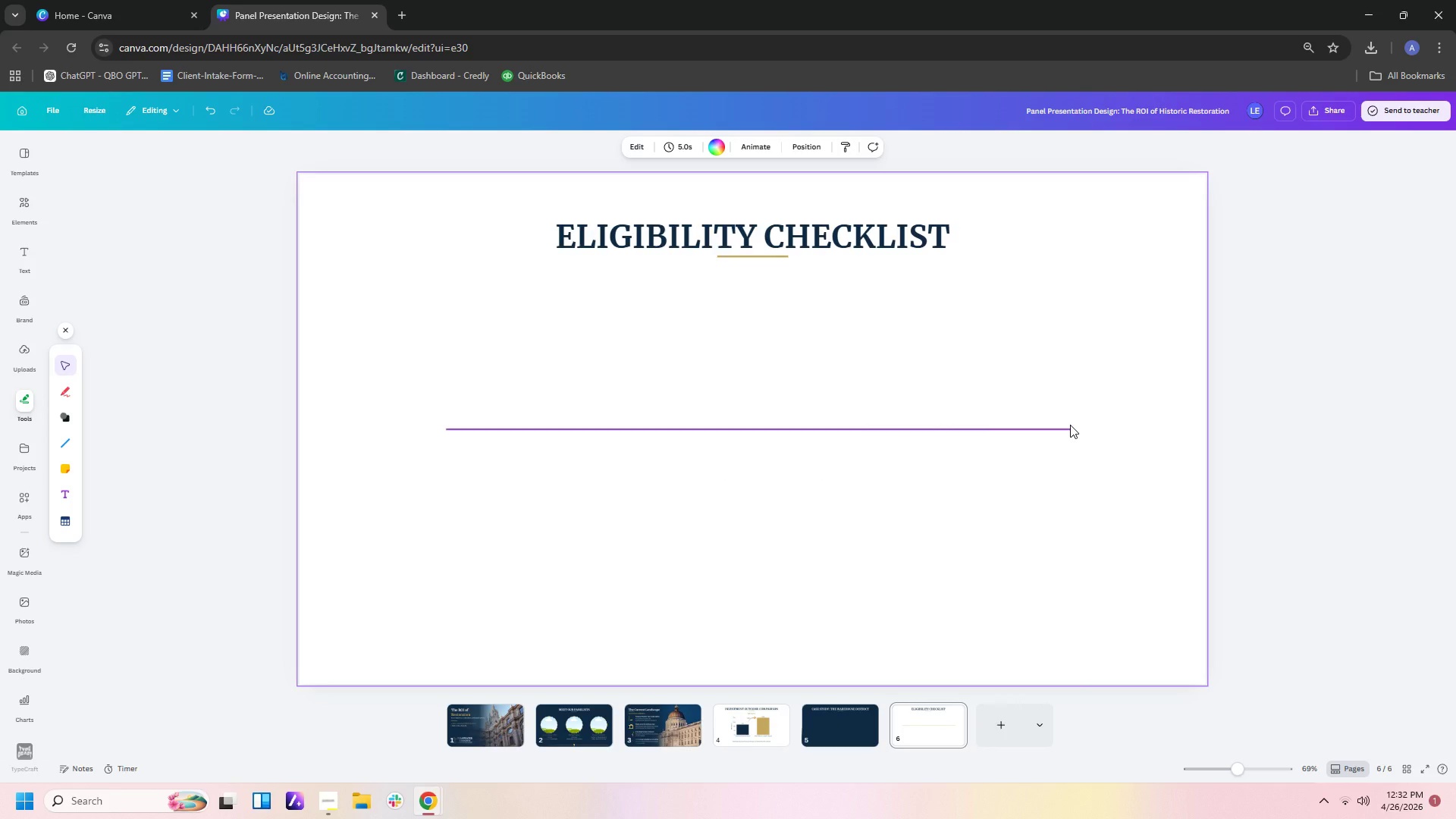 
left_click_drag(start_coordinate=[1070, 429], to_coordinate=[1109, 418])
 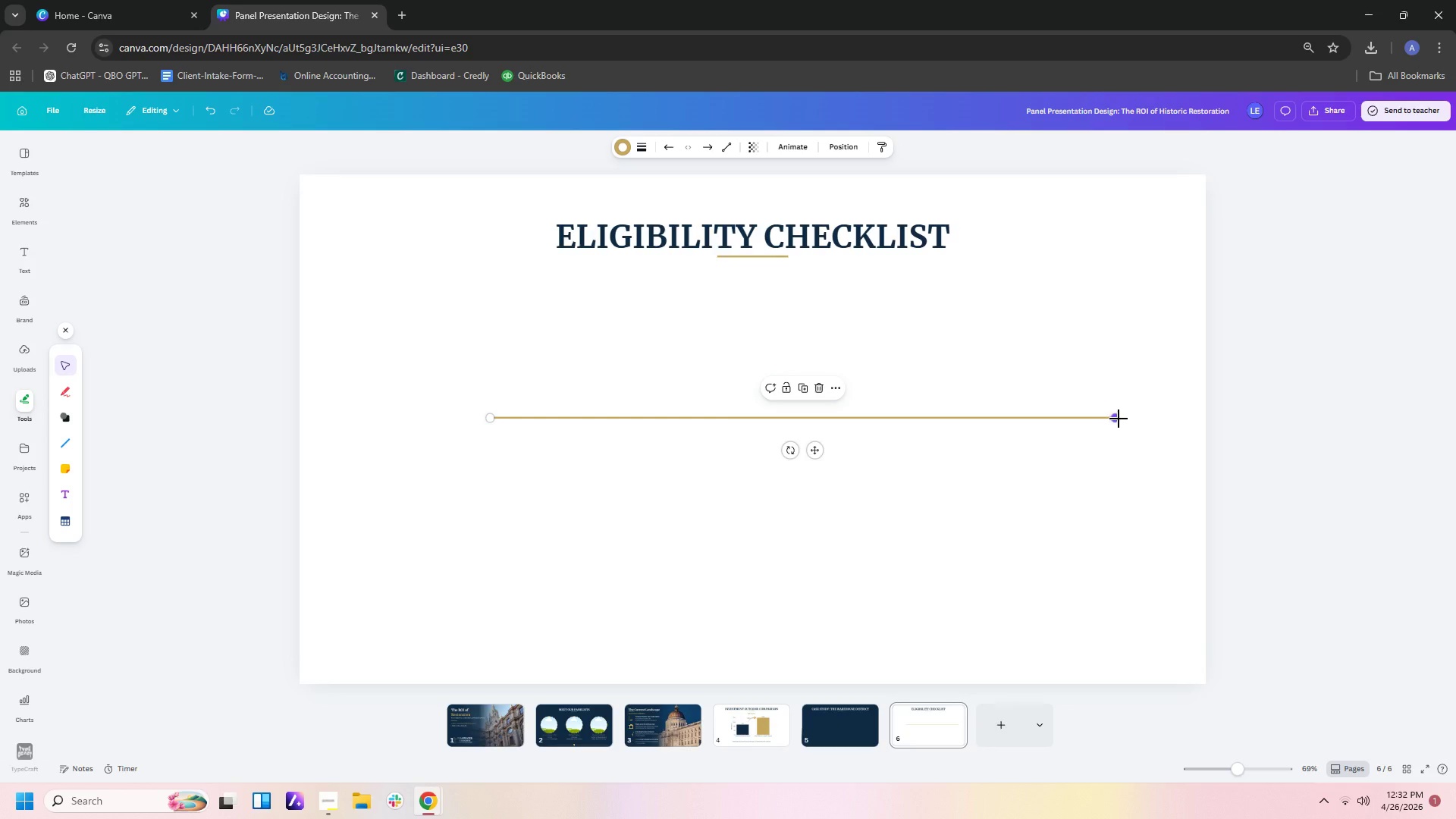 
left_click_drag(start_coordinate=[1119, 419], to_coordinate=[793, 620])
 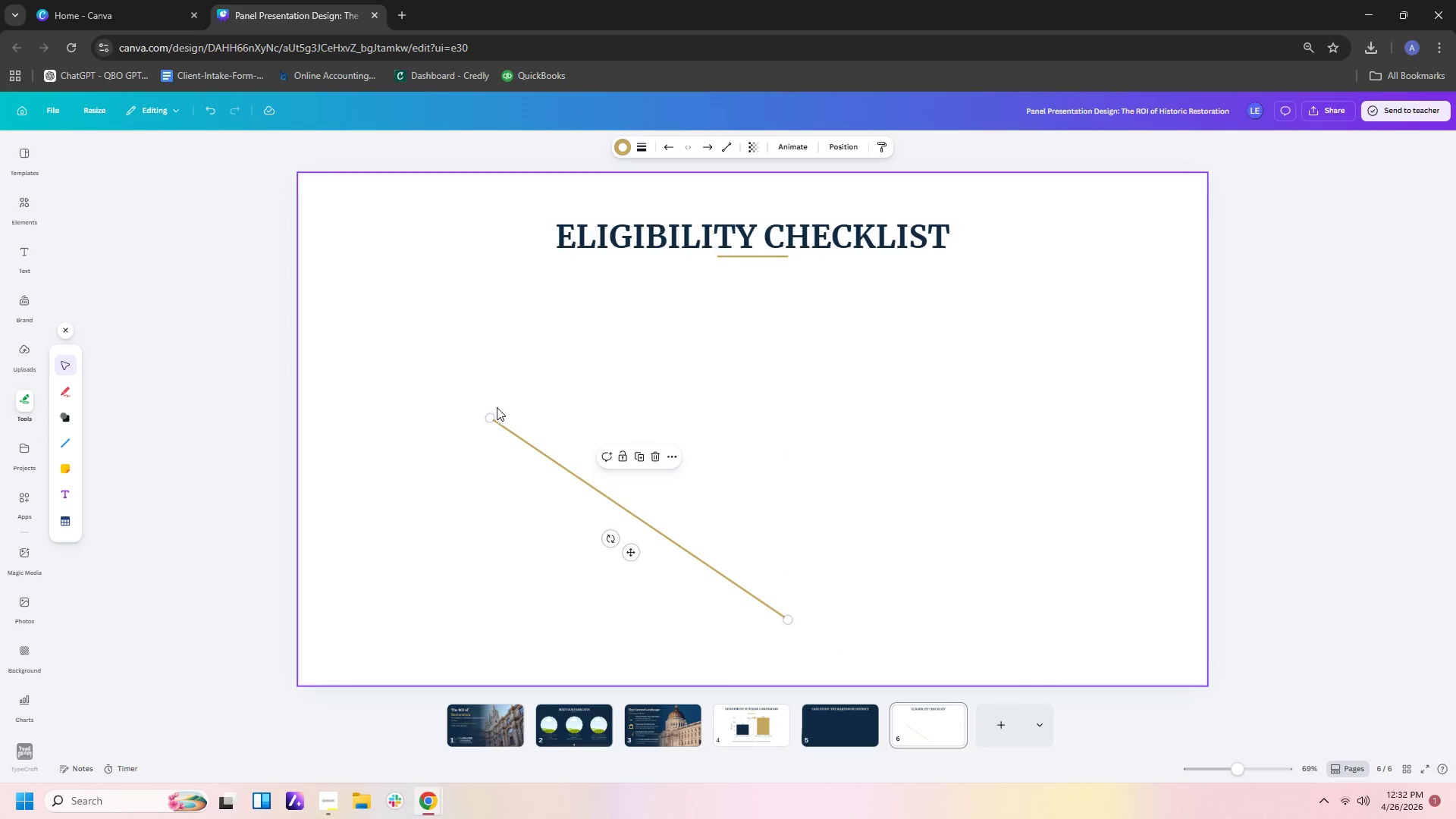 
left_click_drag(start_coordinate=[486, 416], to_coordinate=[783, 322])
 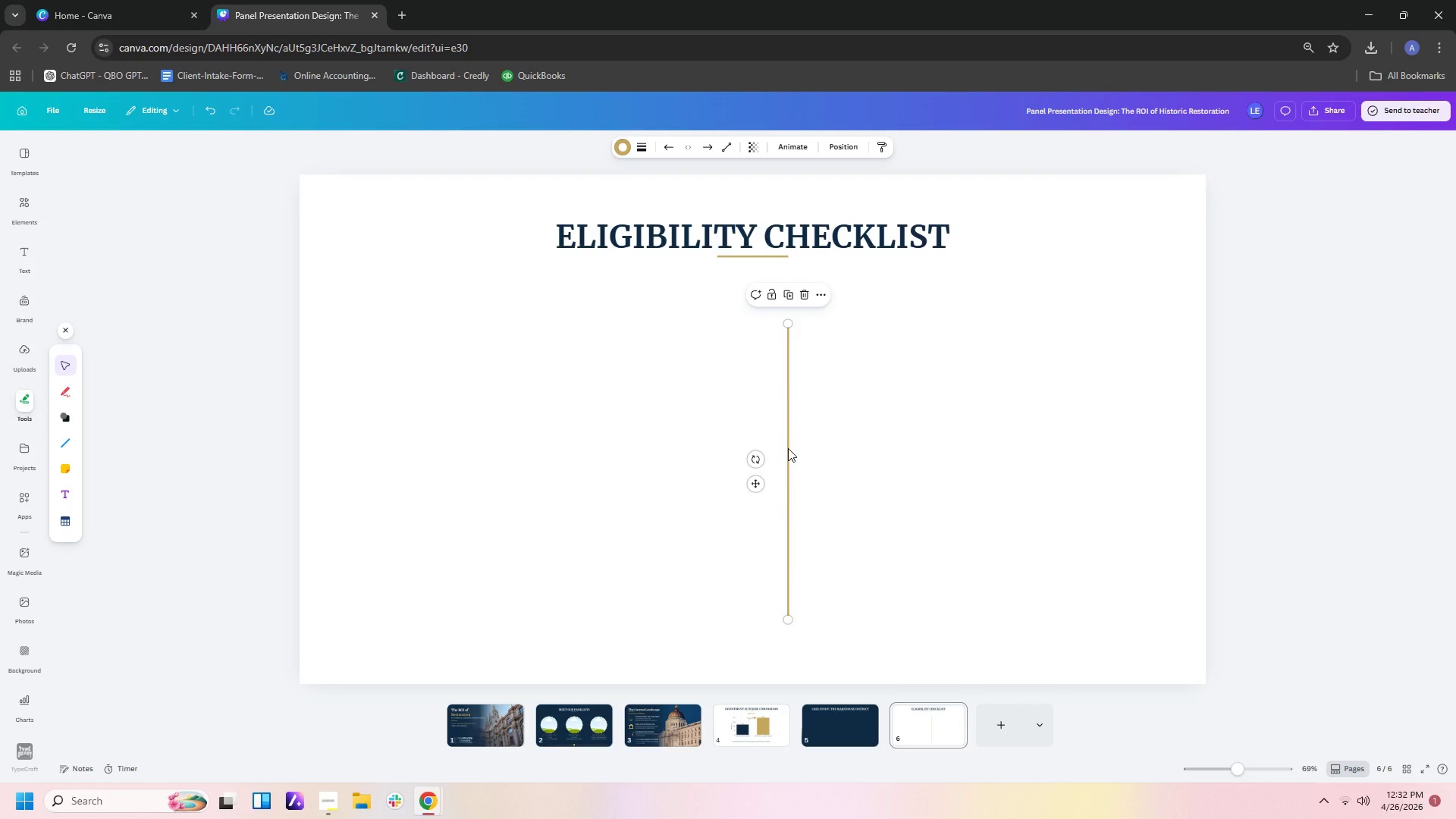 
left_click_drag(start_coordinate=[788, 448], to_coordinate=[757, 423])
 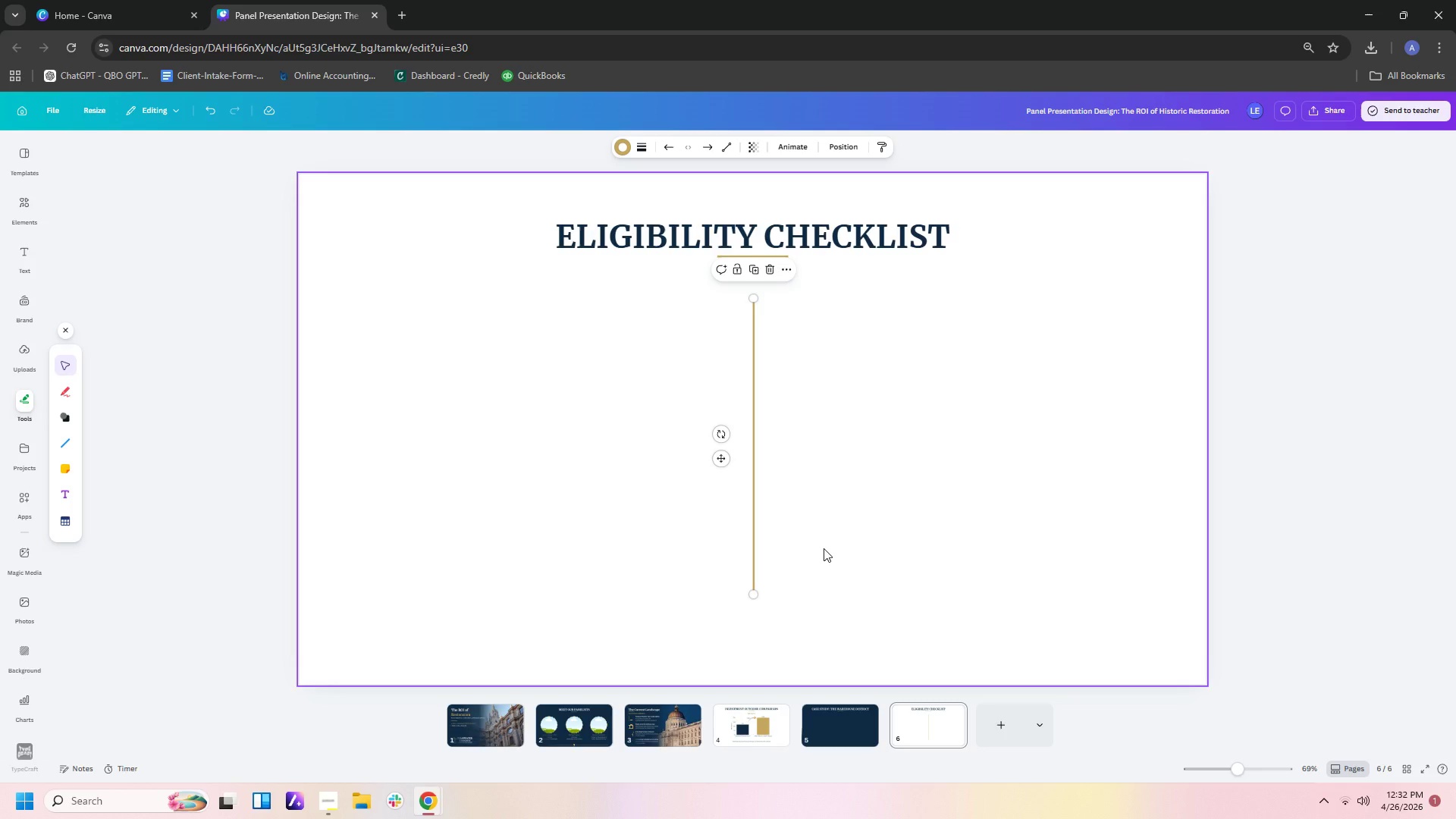 
wait(5.77)
 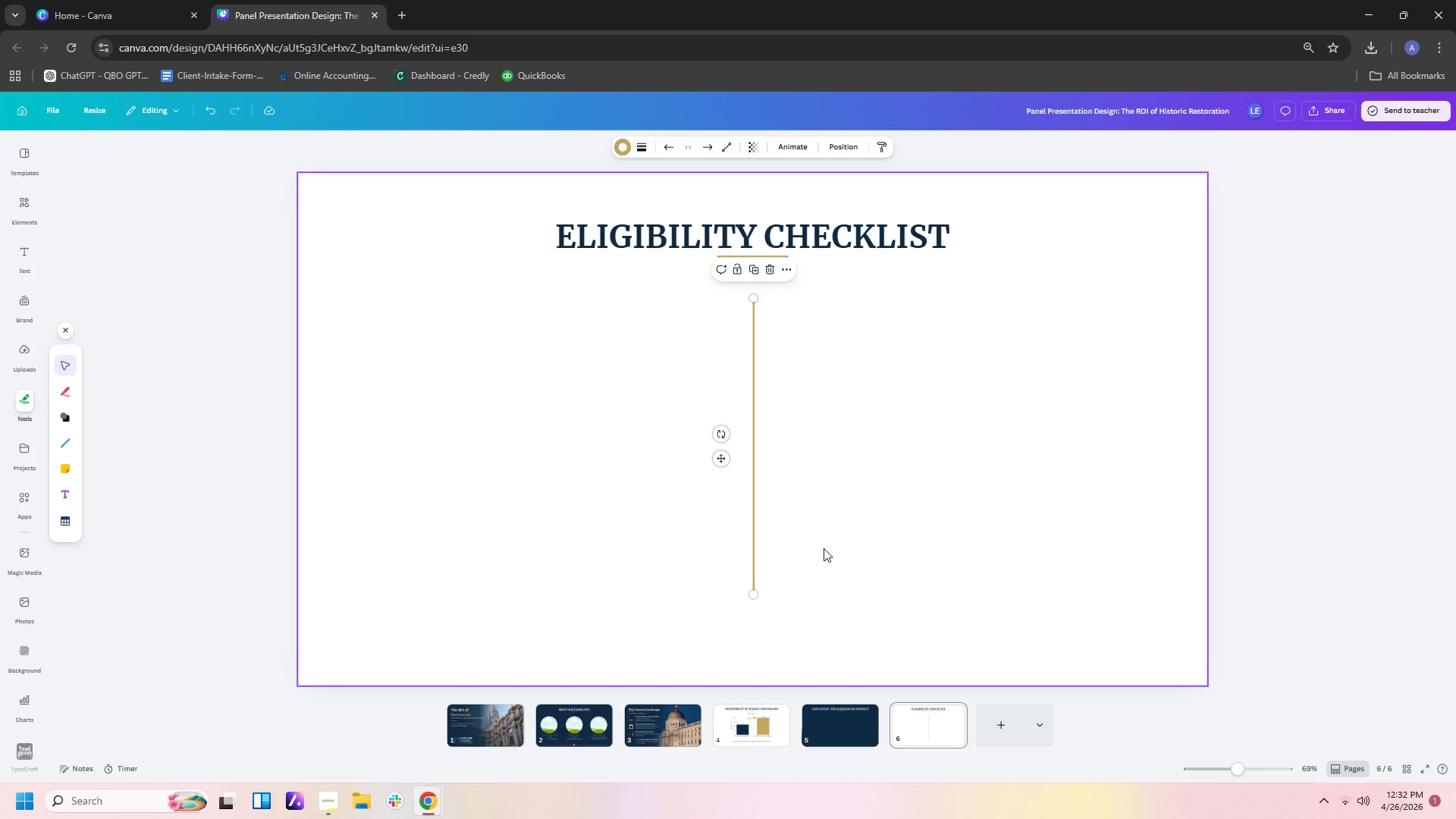 
left_click_drag(start_coordinate=[756, 596], to_coordinate=[755, 620])
 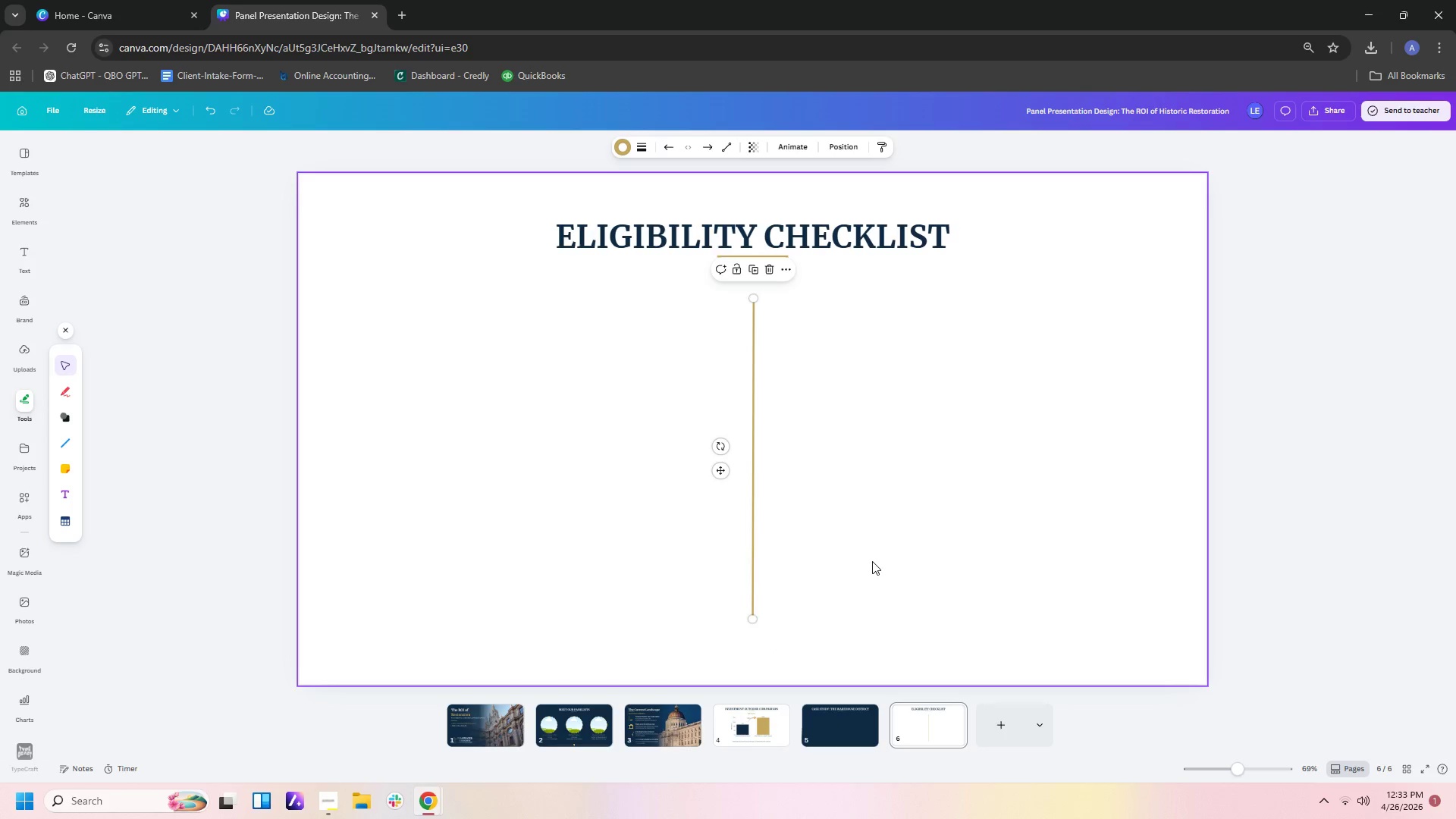 
left_click([872, 561])
 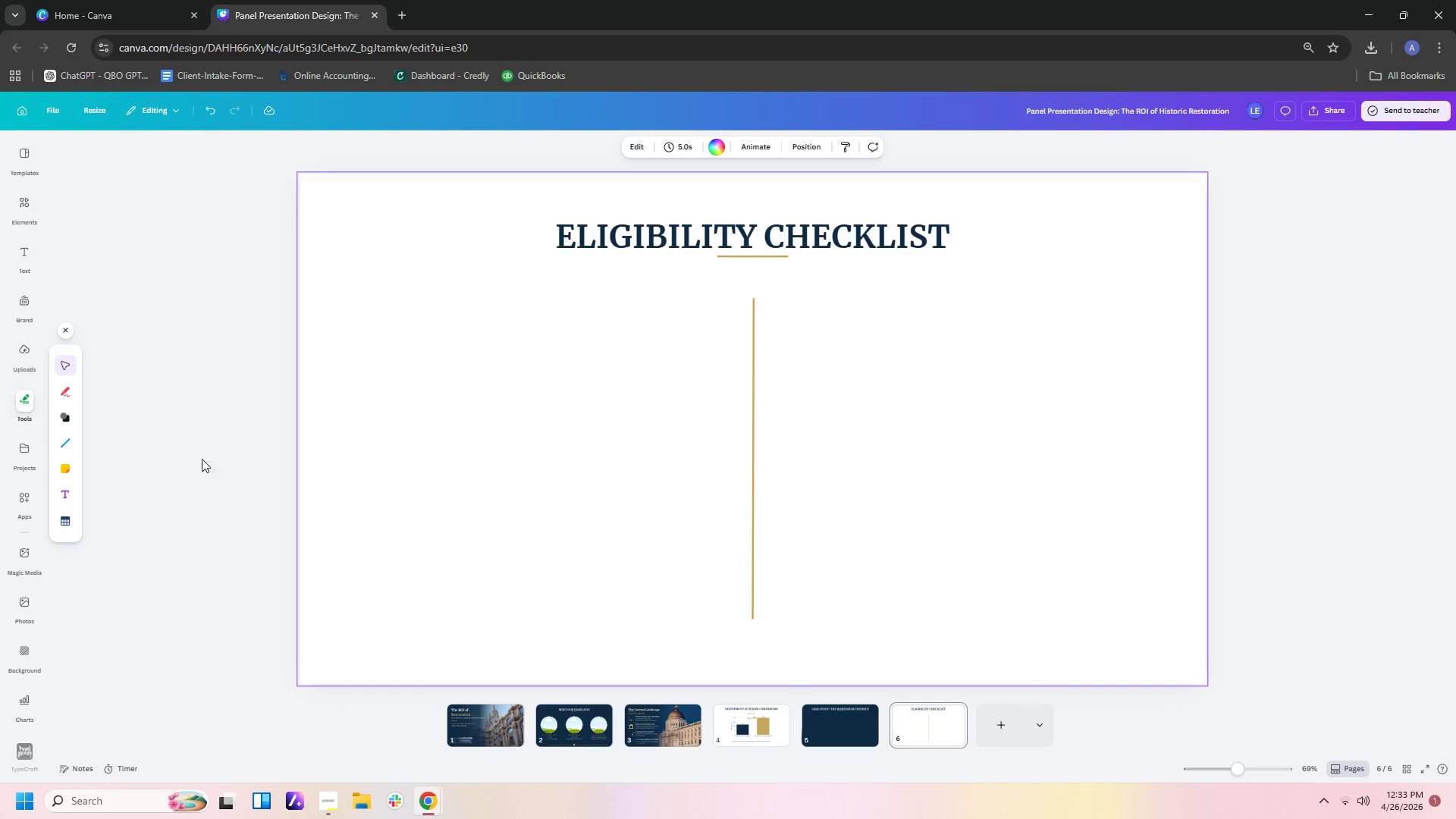 
left_click([66, 443])
 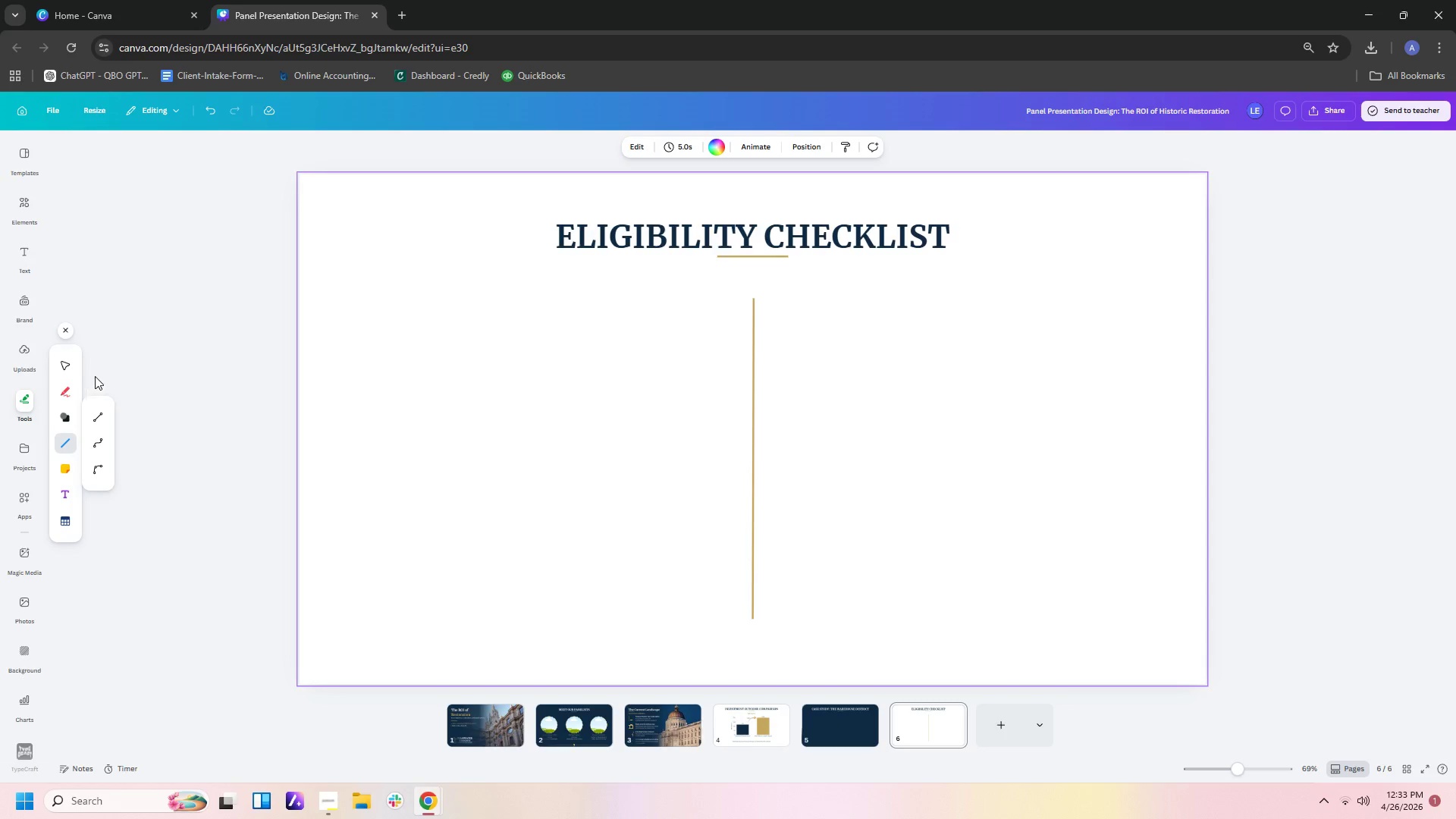 
left_click([103, 418])
 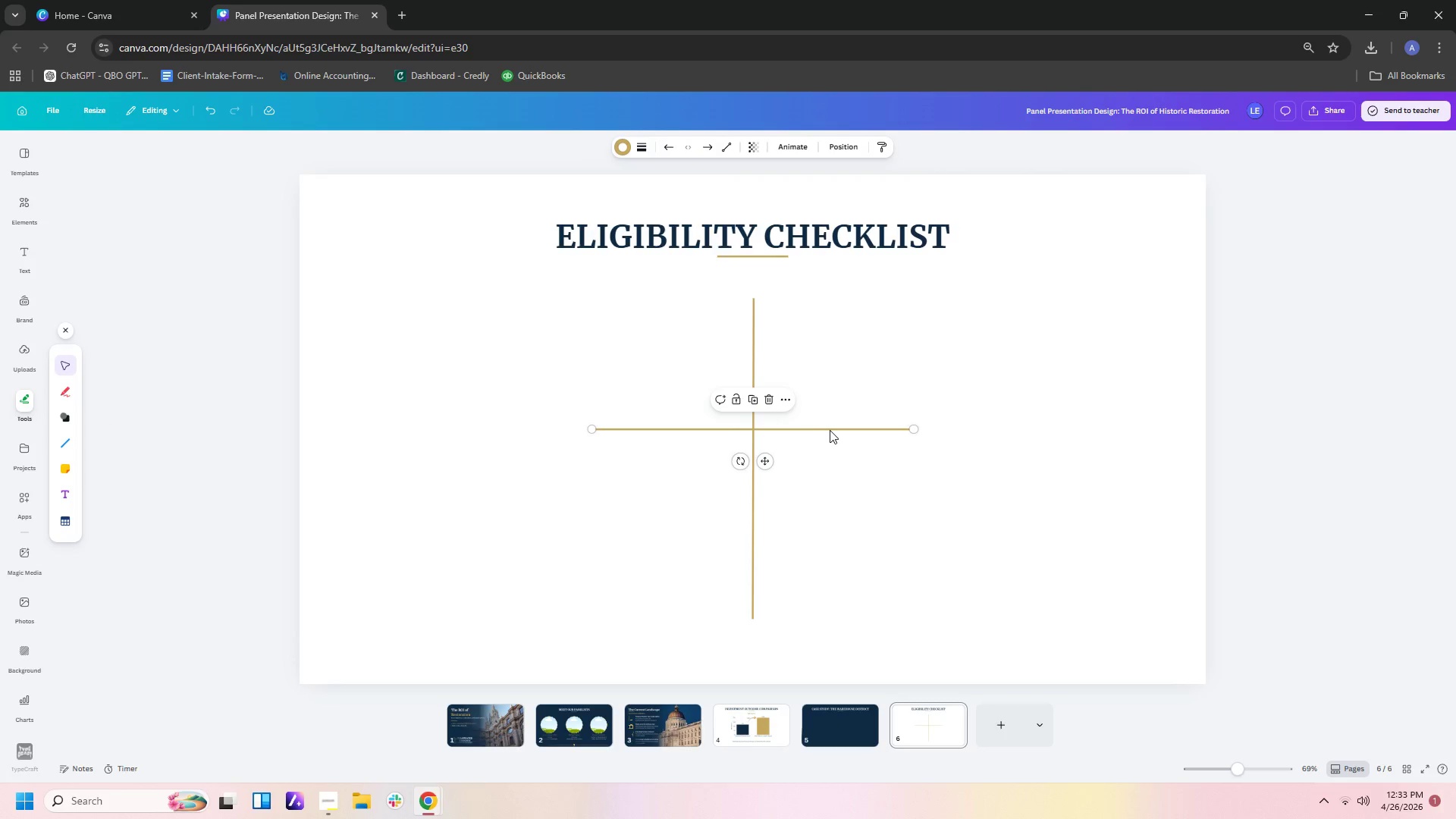 
left_click_drag(start_coordinate=[830, 430], to_coordinate=[661, 454])
 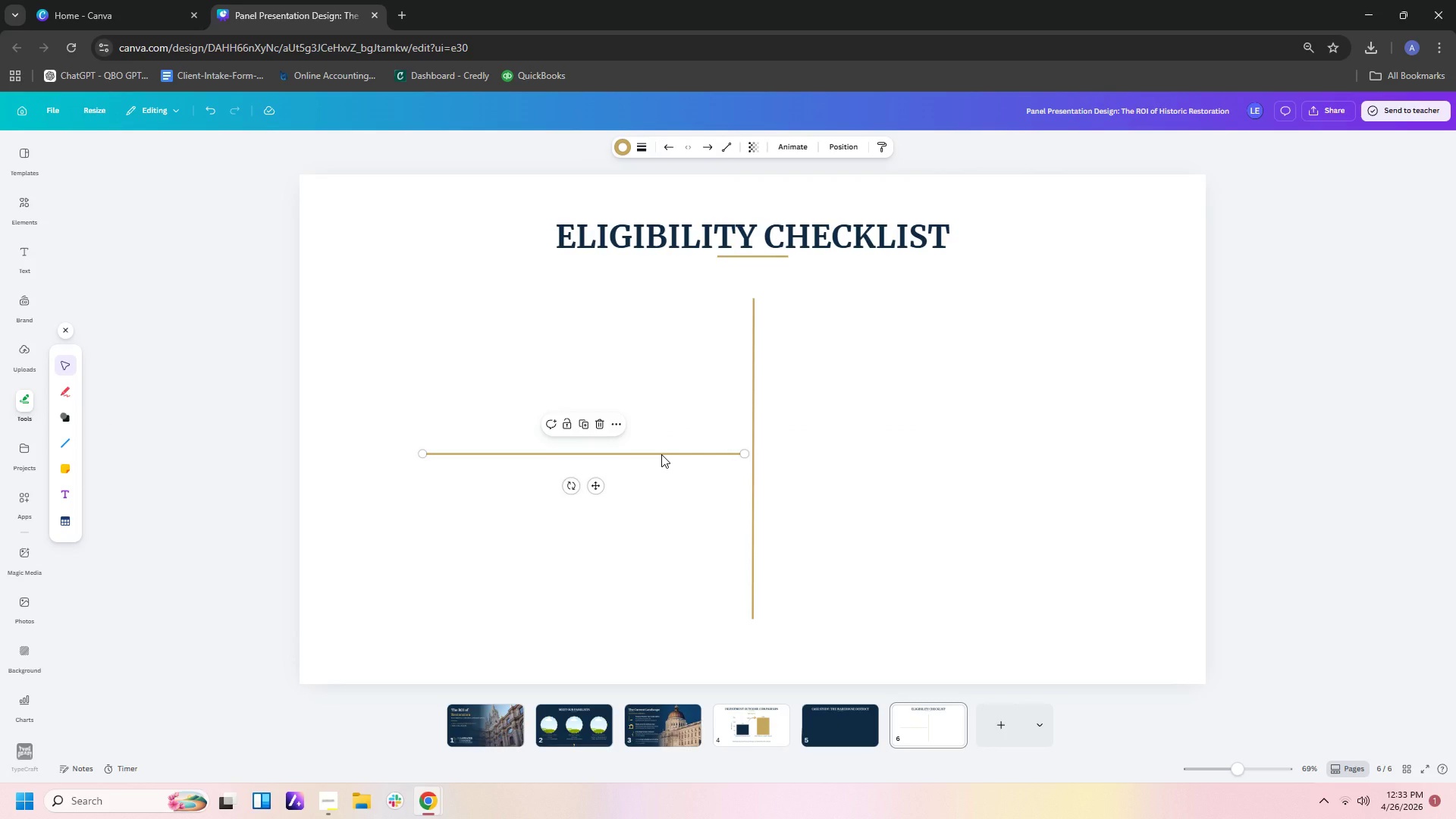 
key(Control+C)
 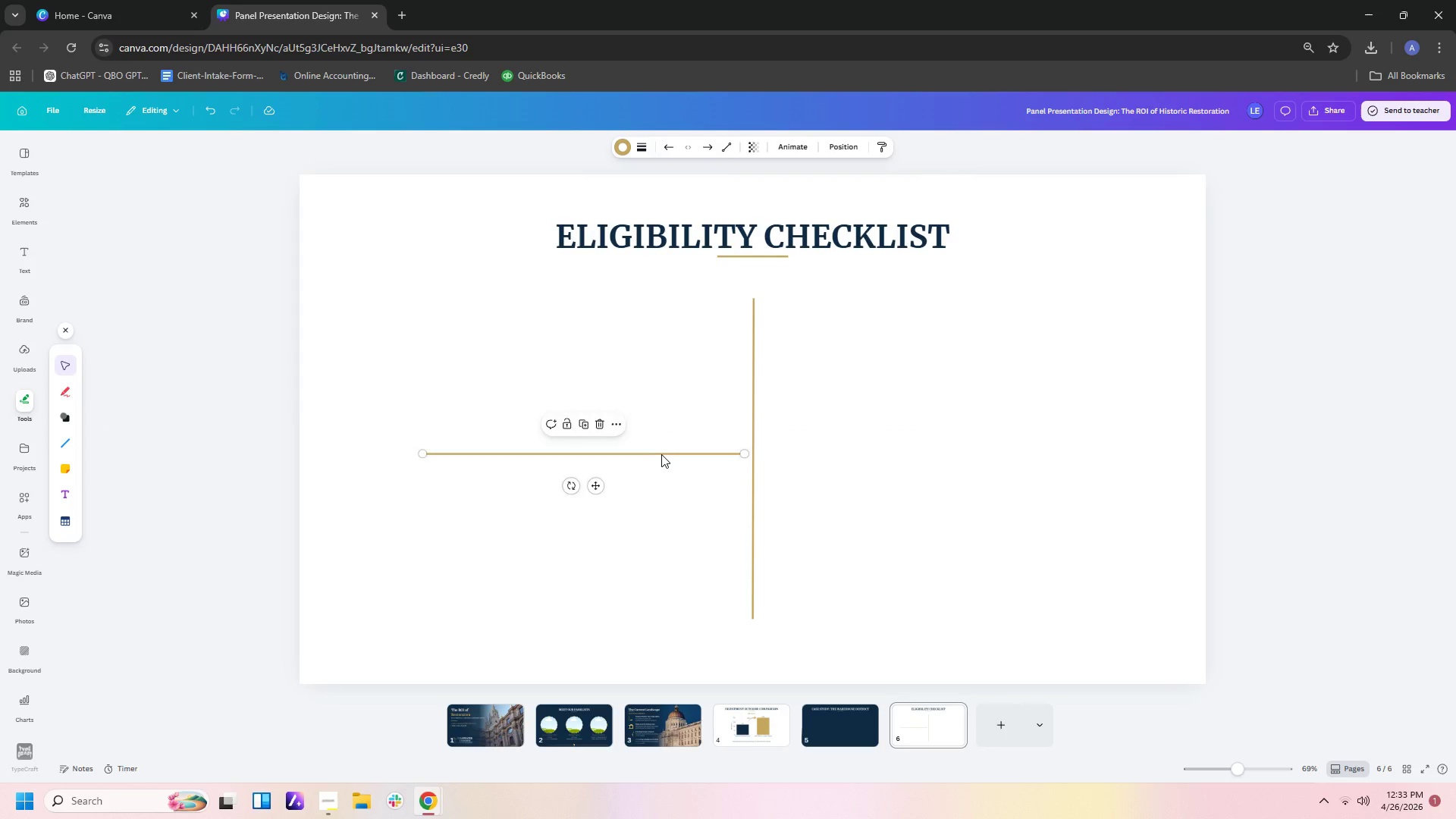 
key(Control+V)
 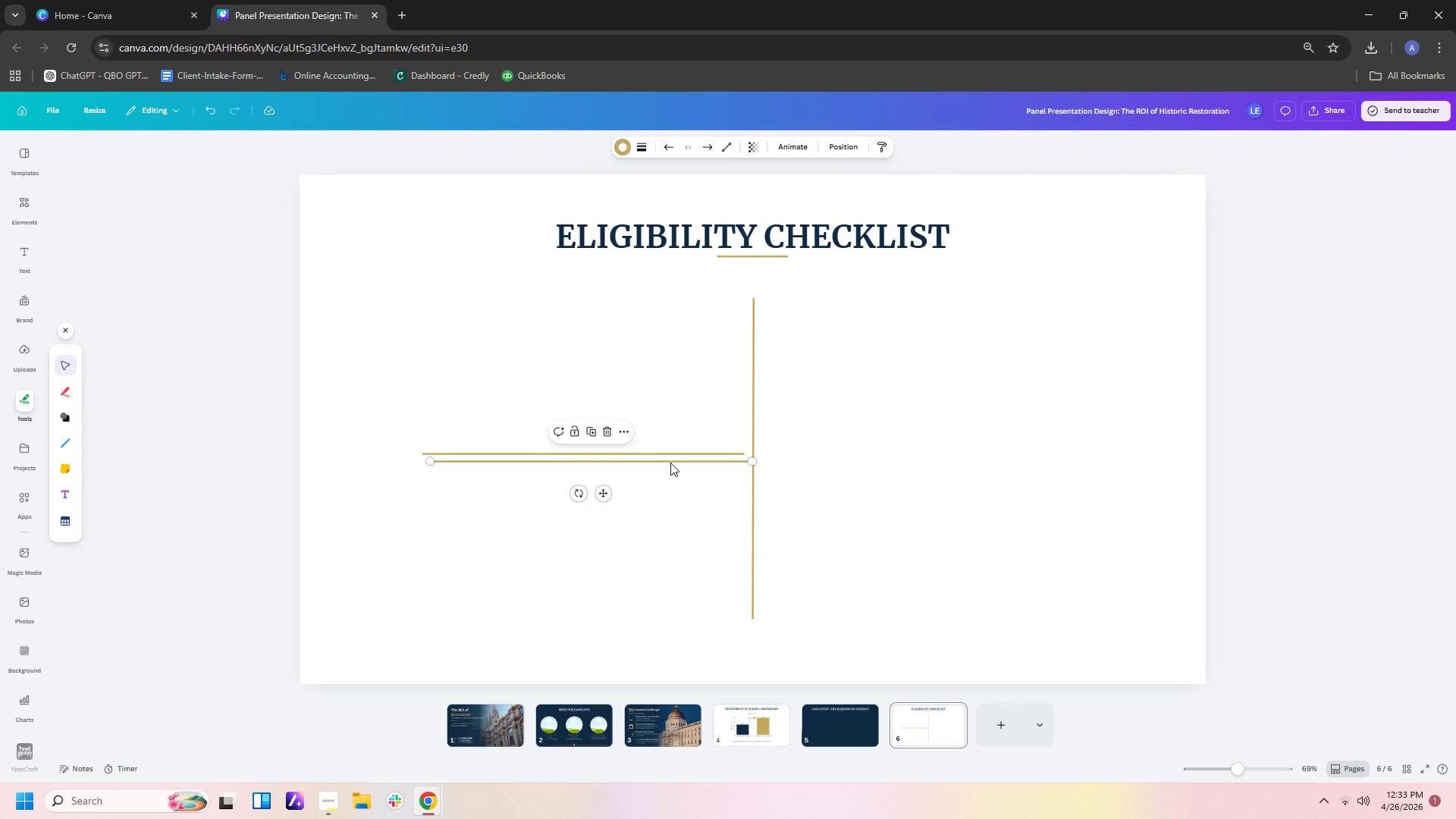 
left_click_drag(start_coordinate=[670, 463], to_coordinate=[1004, 455])
 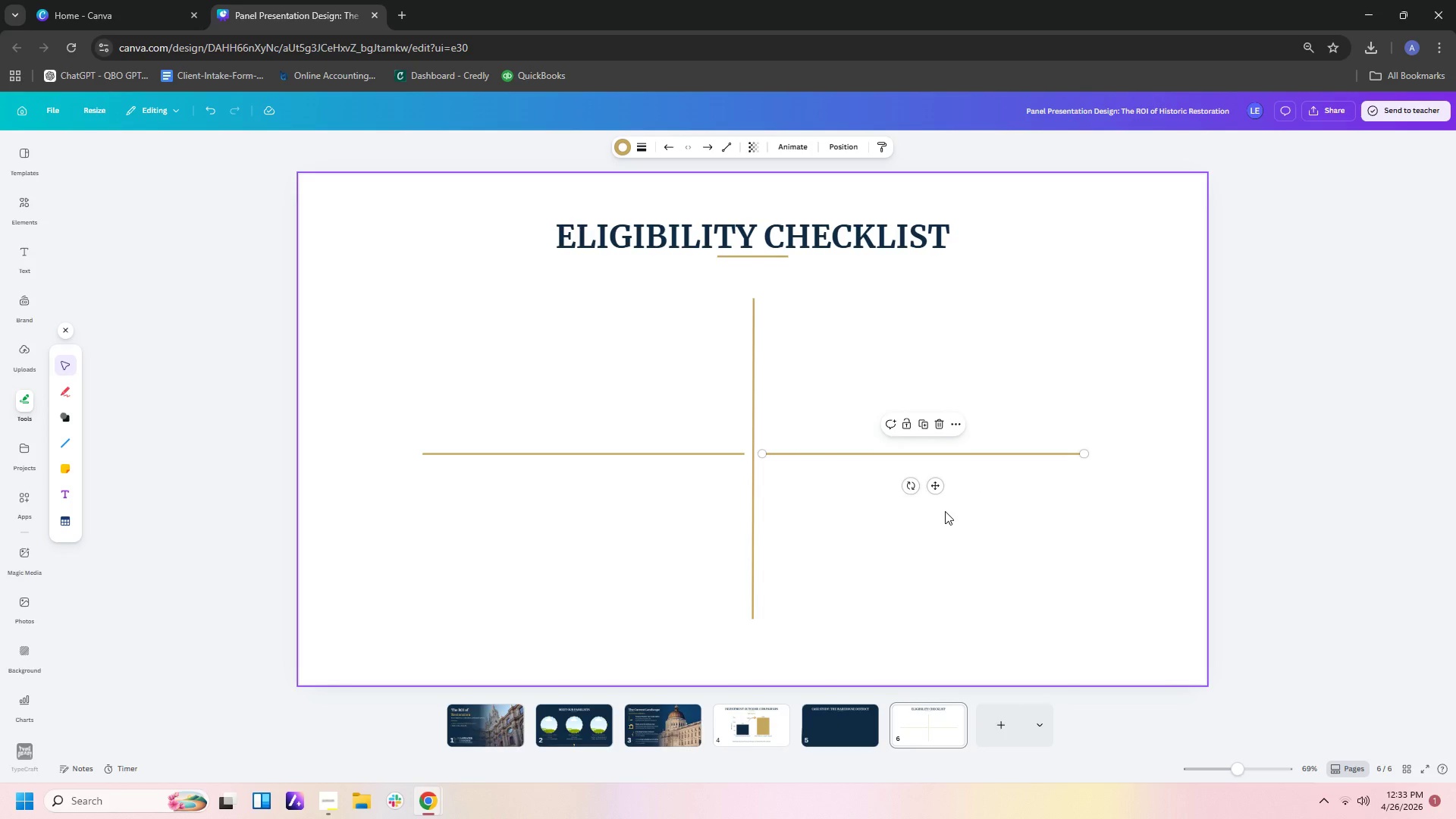 
left_click([945, 511])
 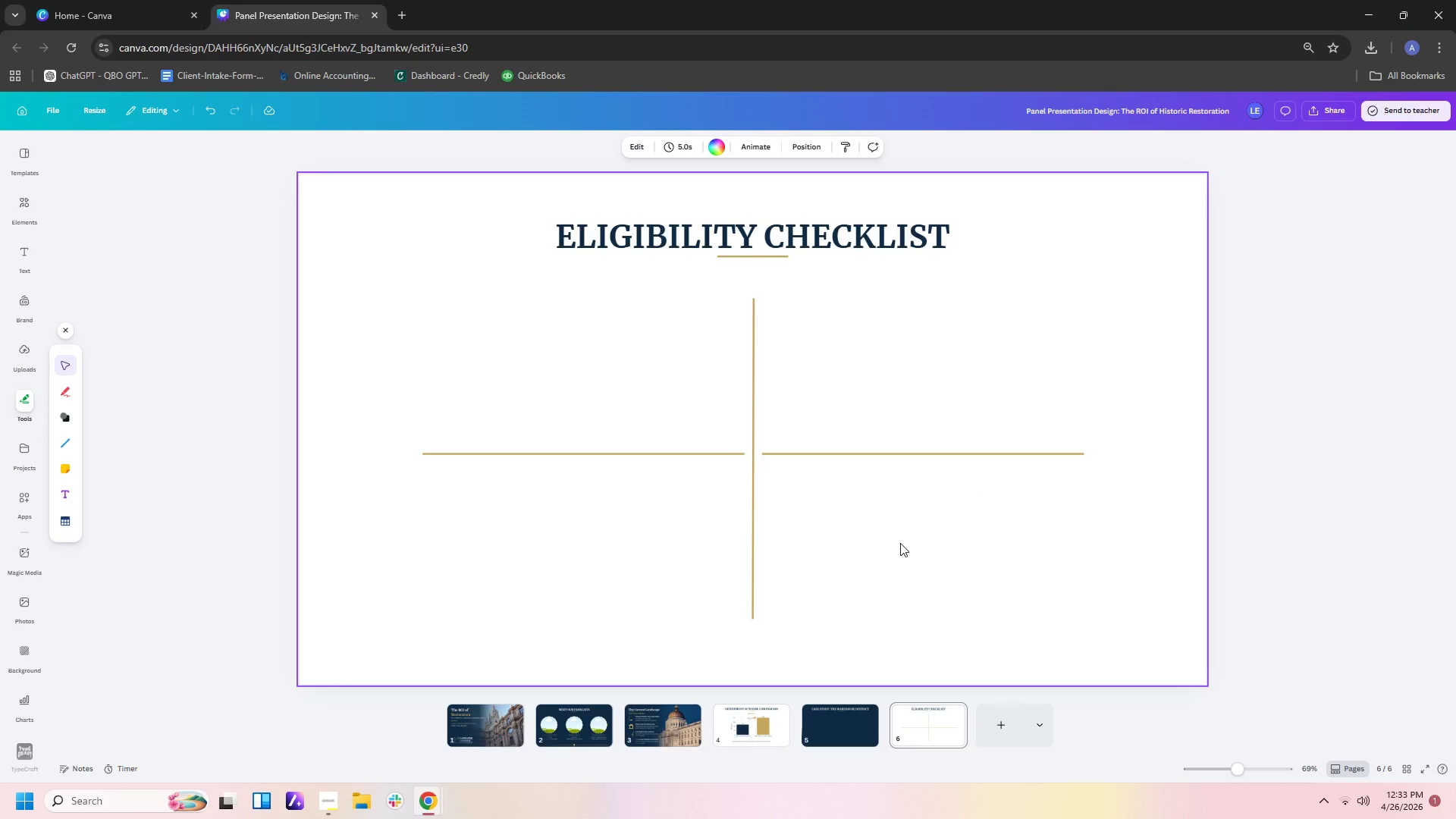 
left_click([866, 614])
 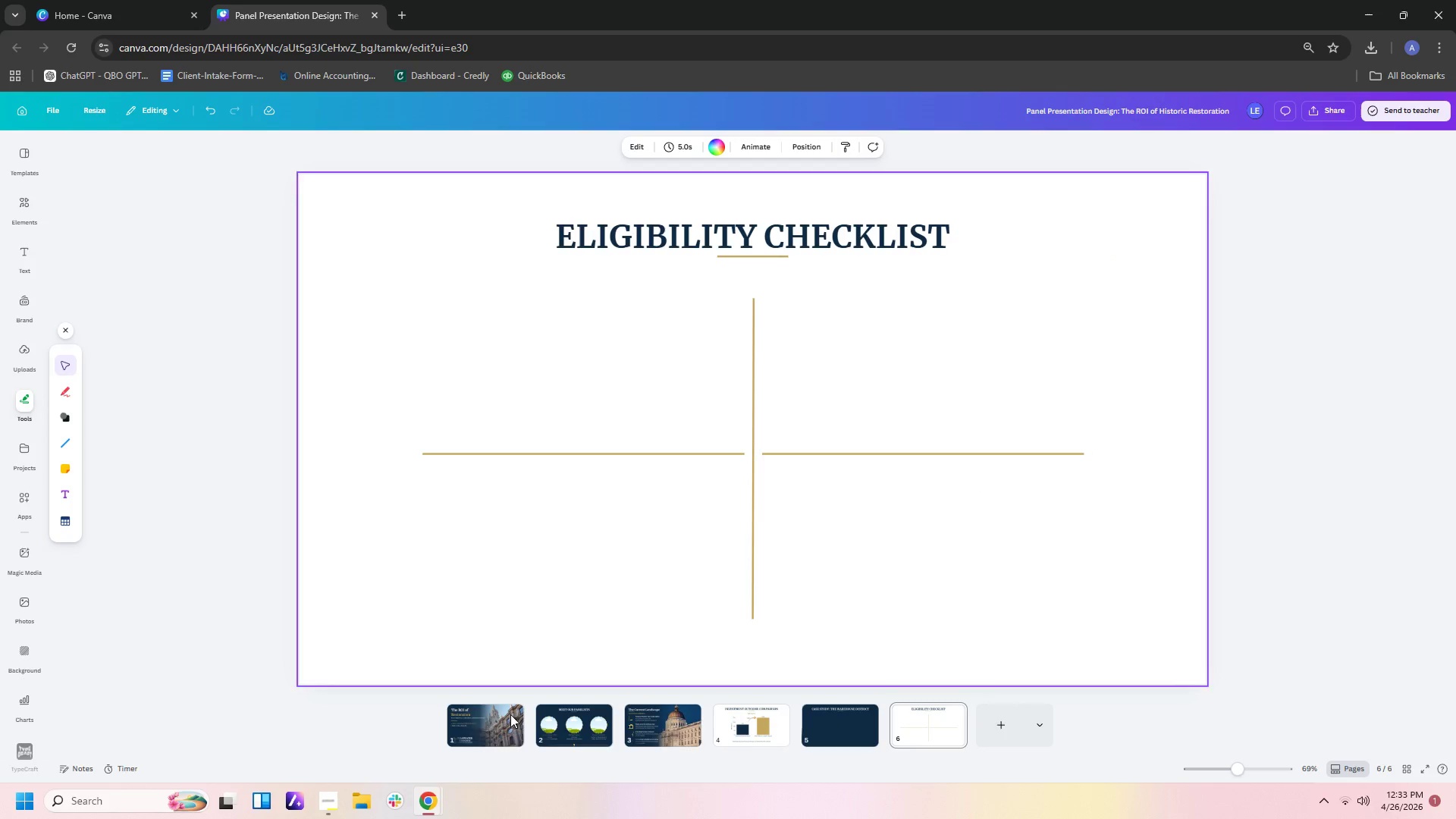 
left_click([463, 610])
 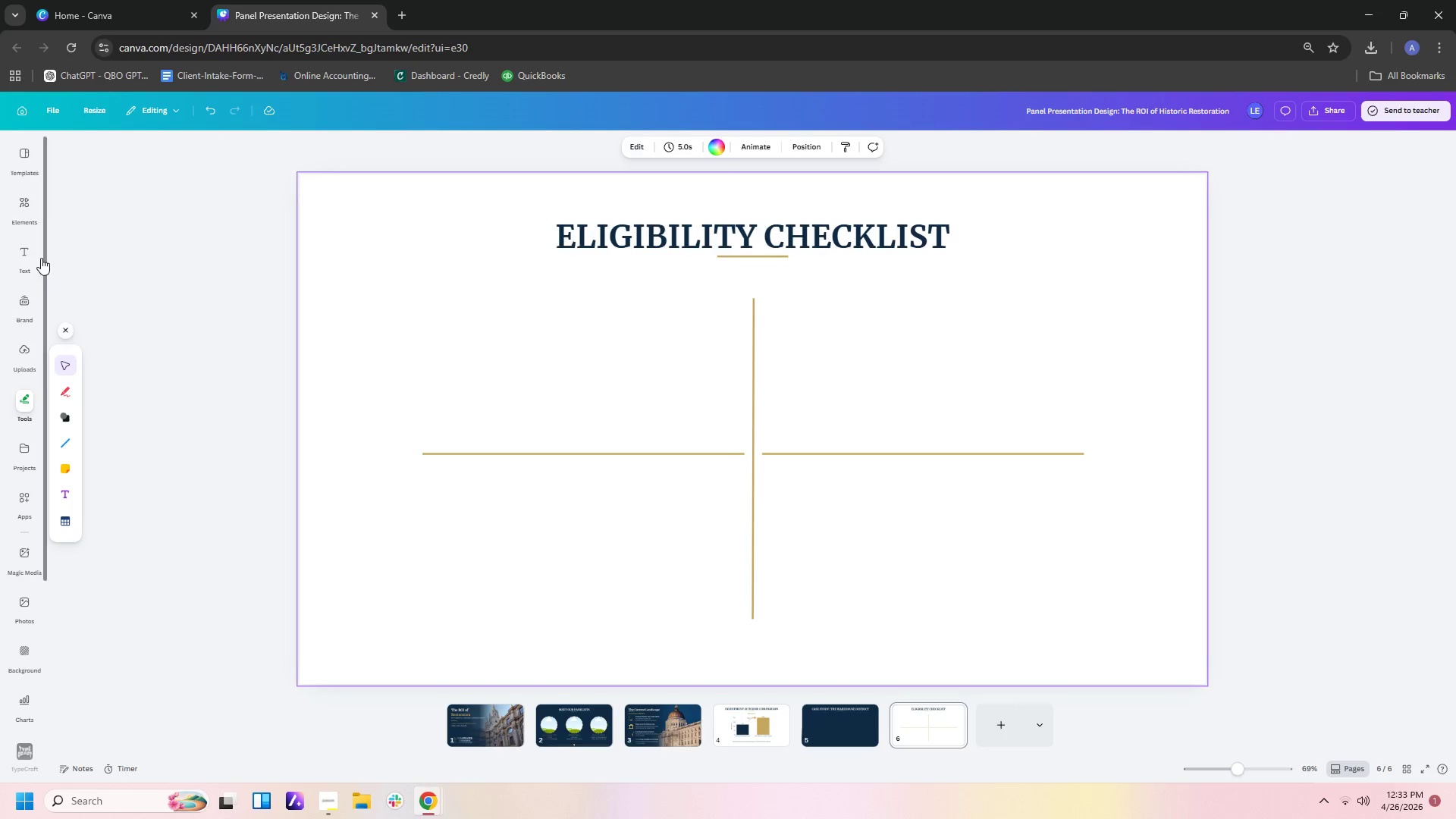 
left_click([28, 255])
 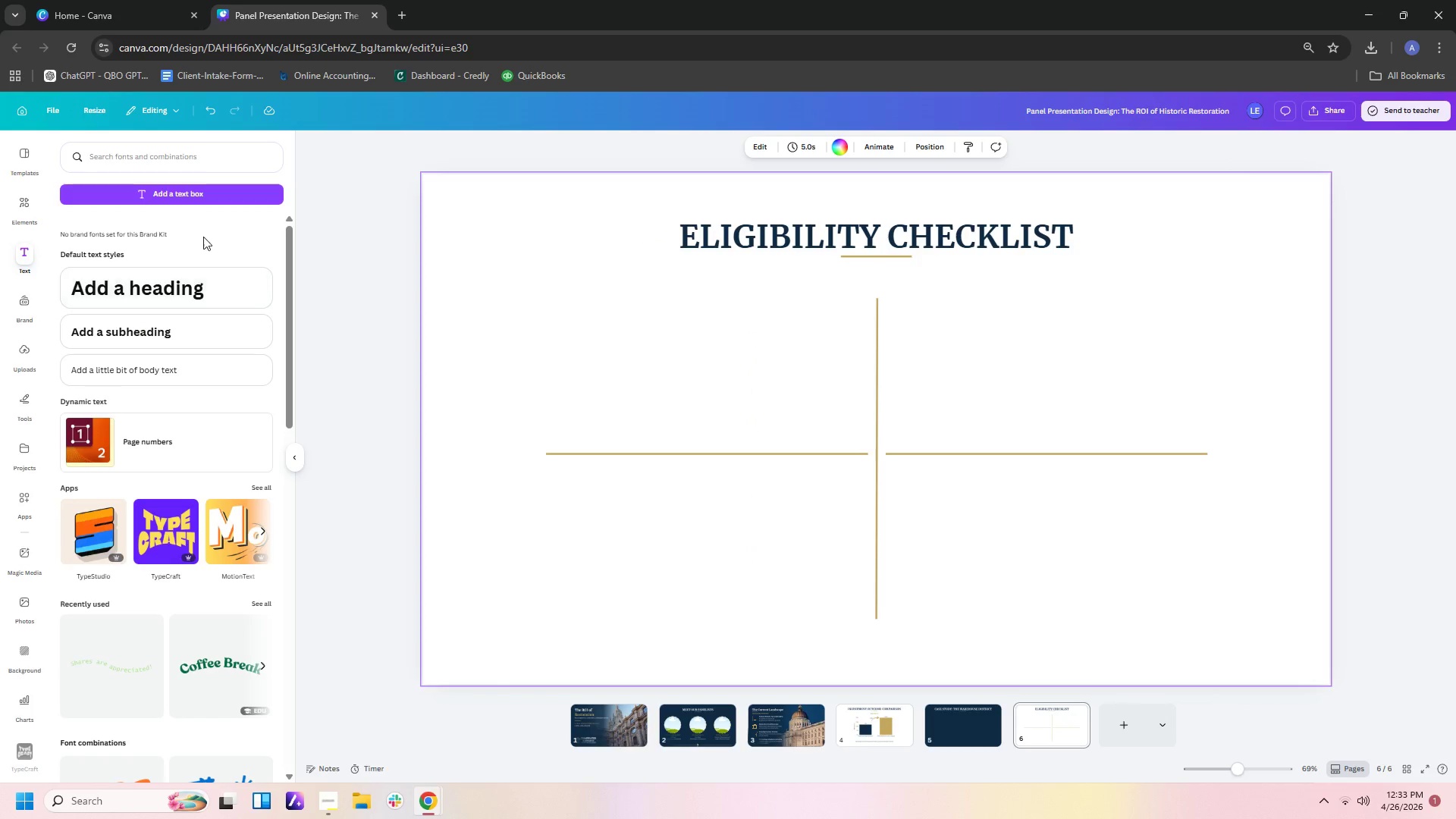 
left_click([212, 197])
 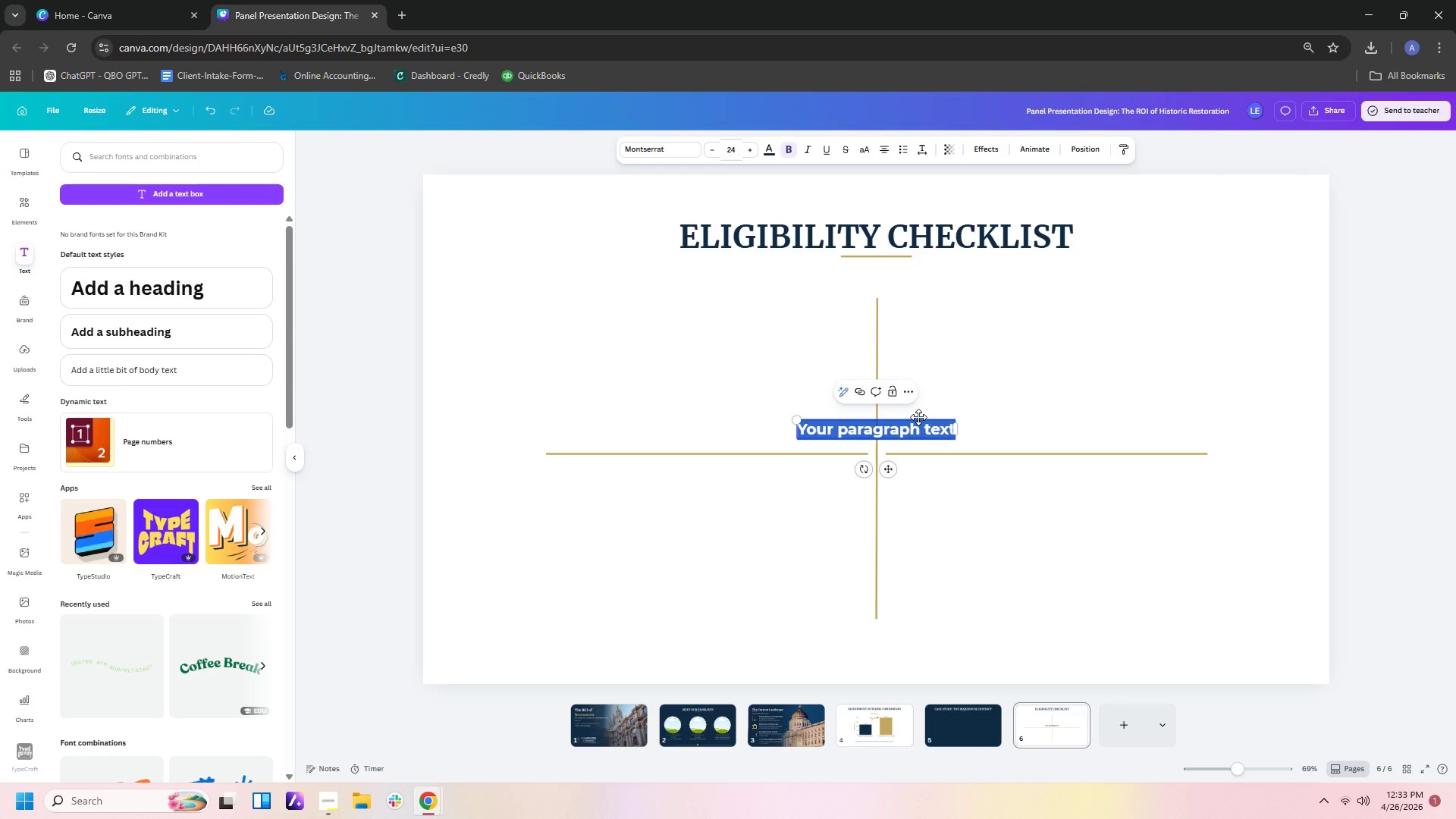 
type(bUI)
key(Backspace)
key(Backspace)
key(Backspace)
type(Building id)
key(Backspace)
type(s income-producing)
 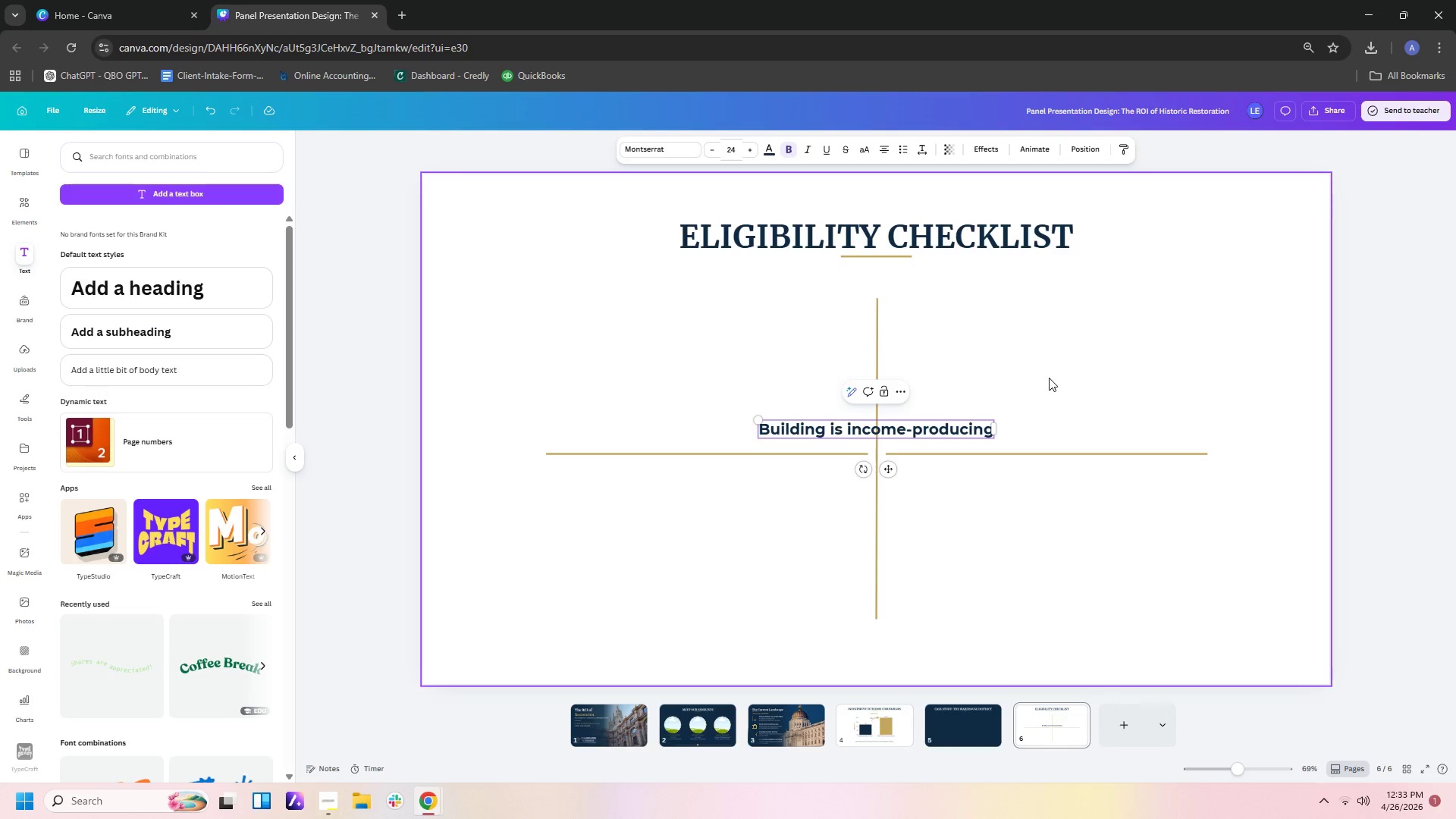 
left_click_drag(start_coordinate=[989, 433], to_coordinate=[835, 406])
 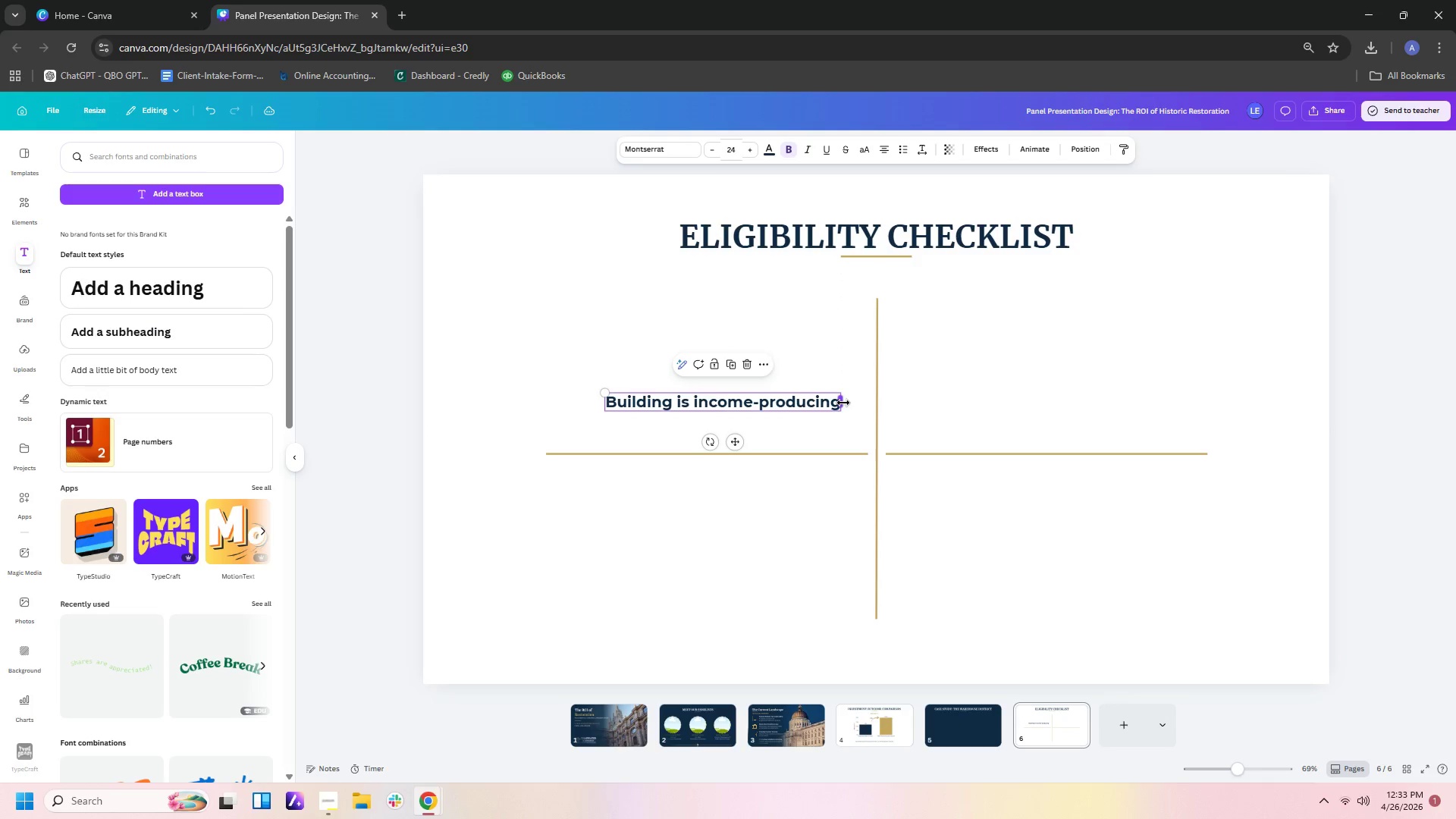 
left_click_drag(start_coordinate=[843, 403], to_coordinate=[760, 404])
 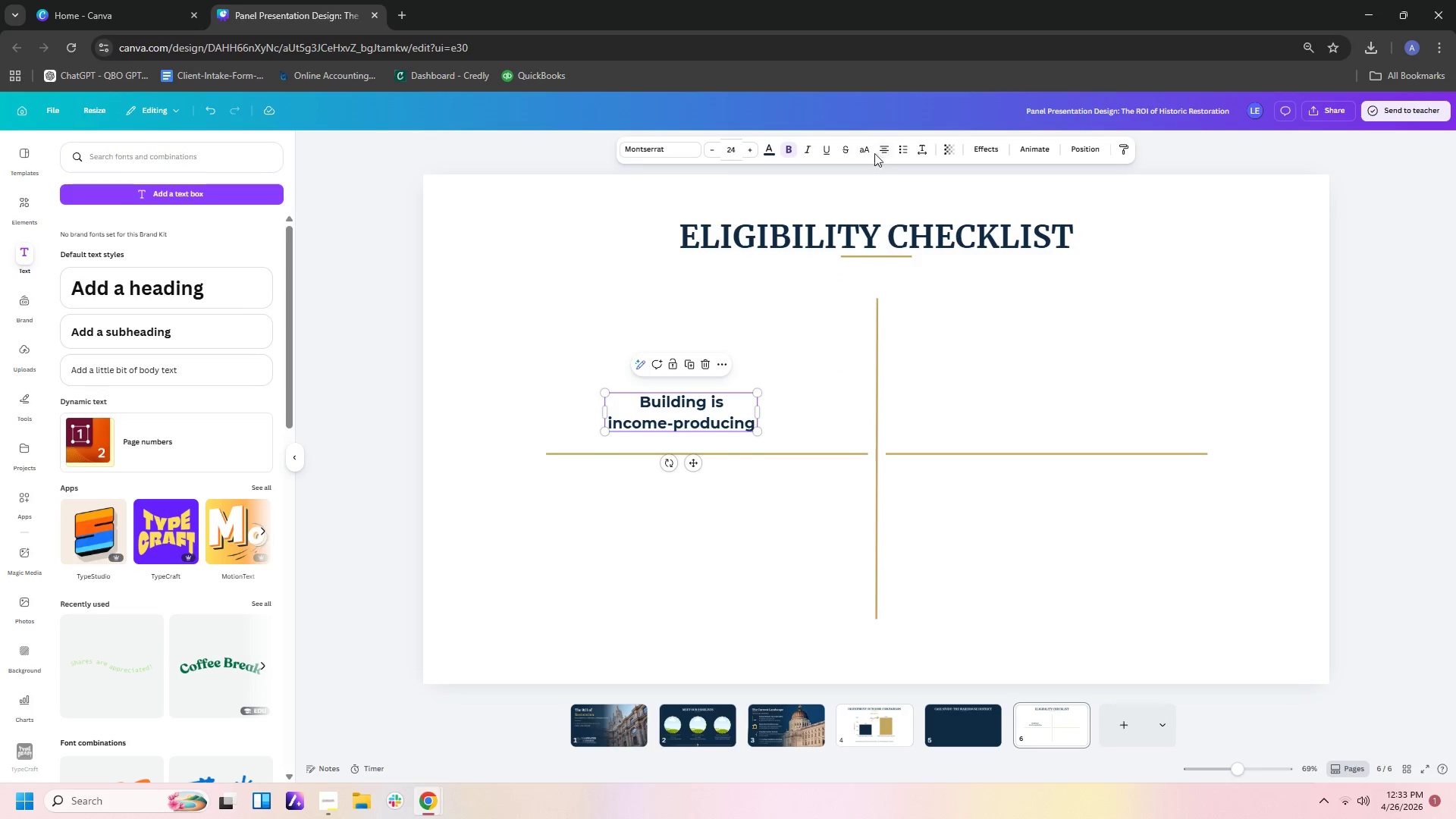 
left_click([882, 149])
 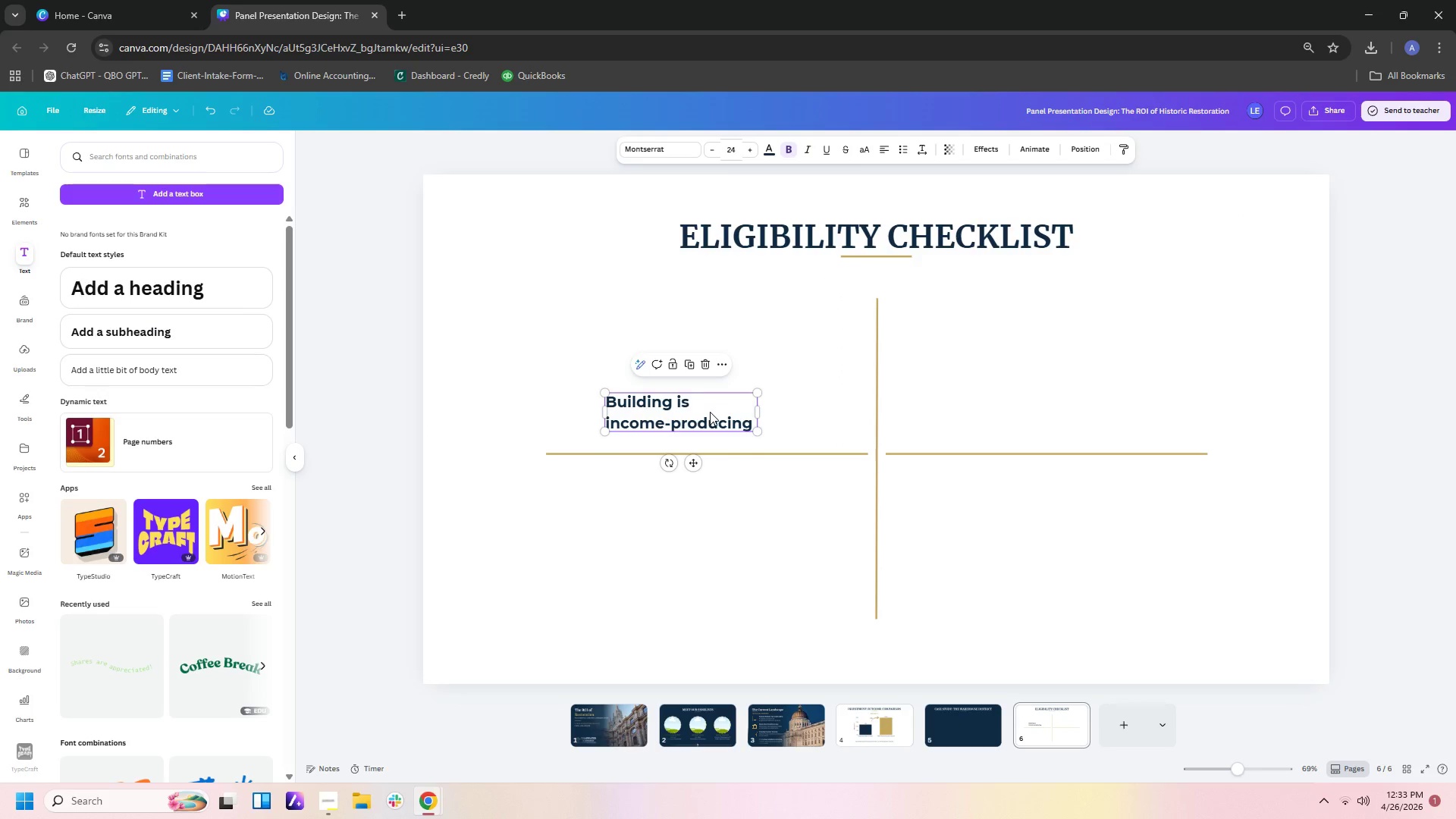 
left_click_drag(start_coordinate=[710, 412], to_coordinate=[757, 384])
 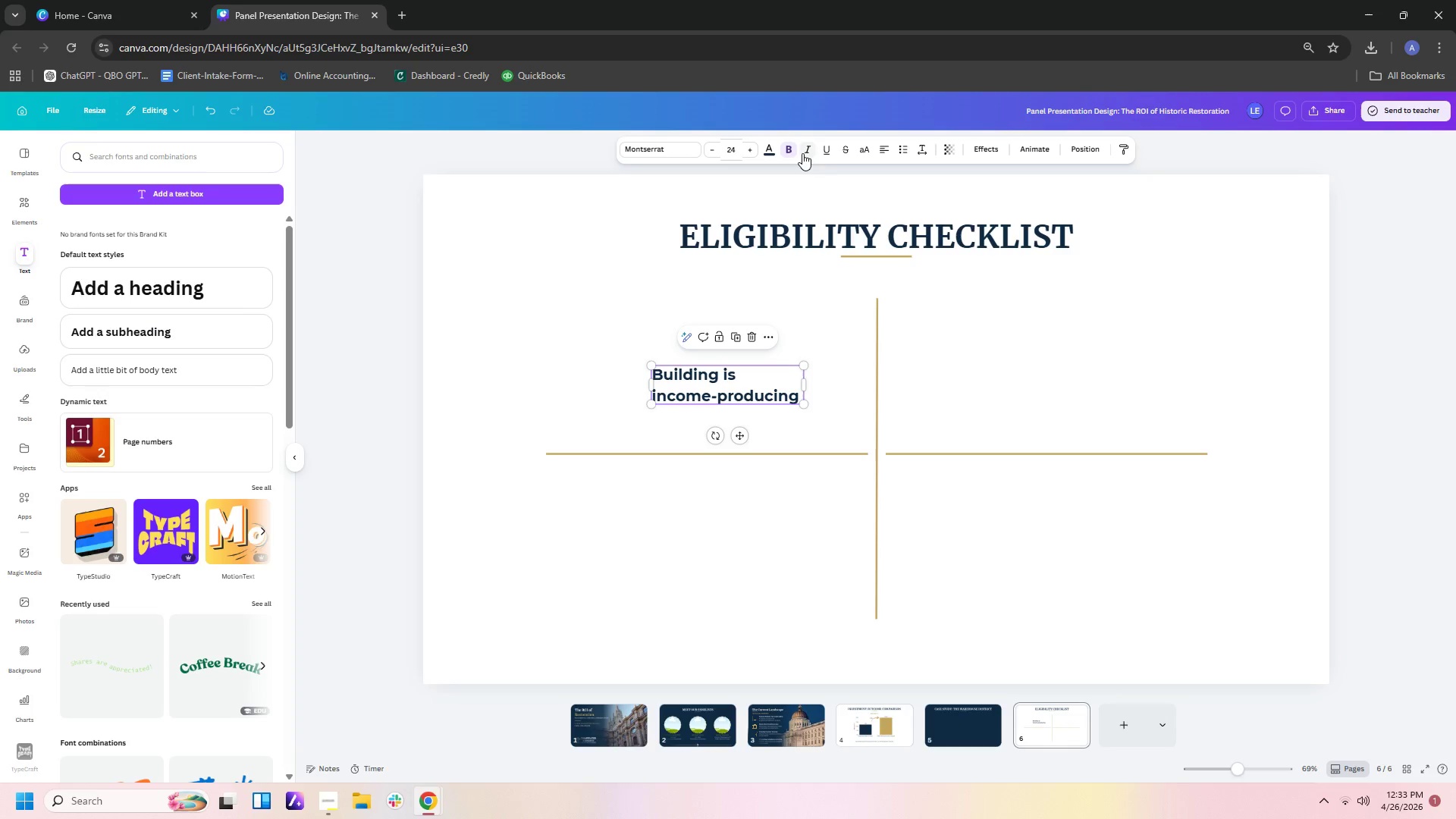 
left_click([795, 149])
 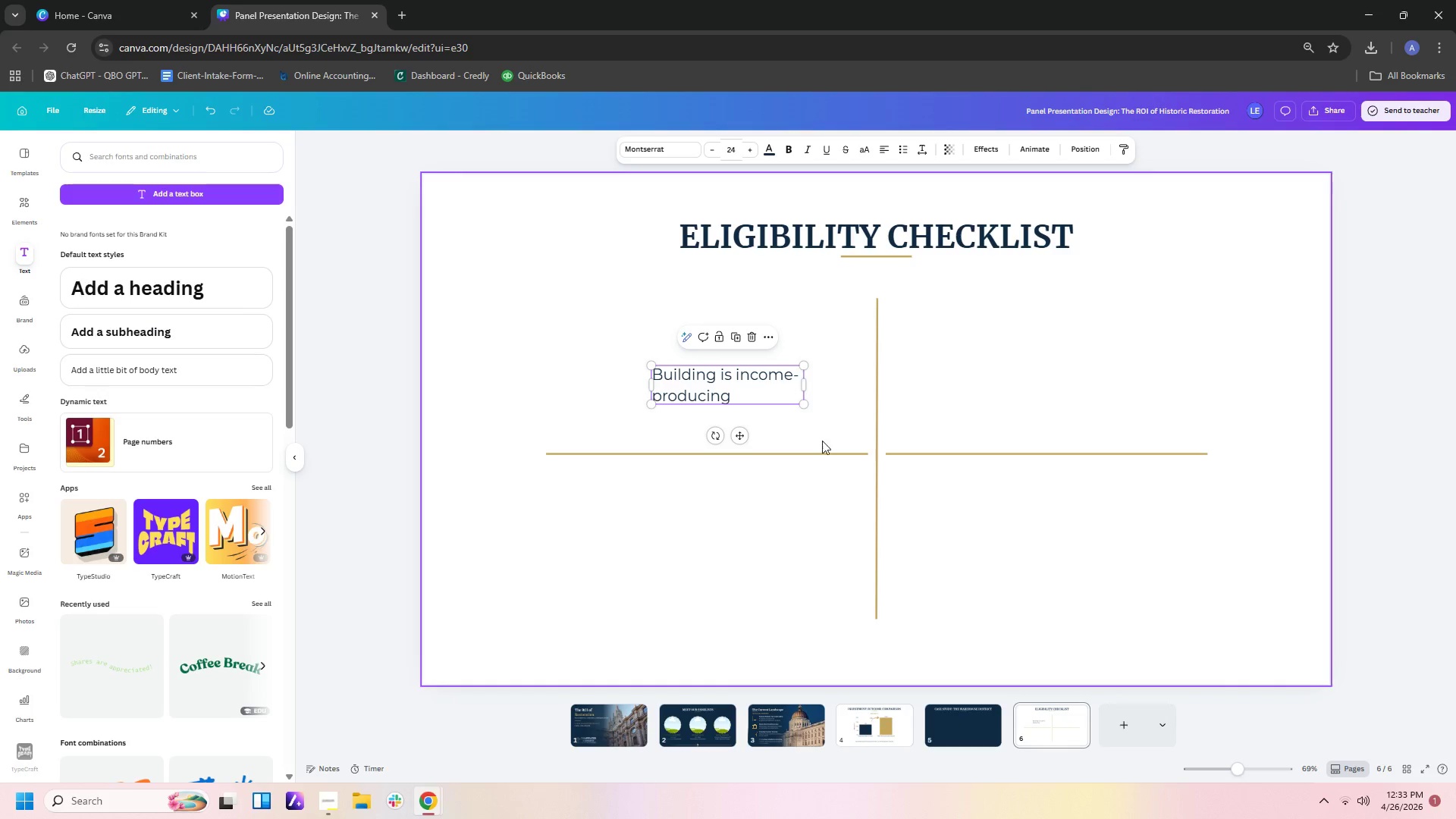 
left_click([817, 417])
 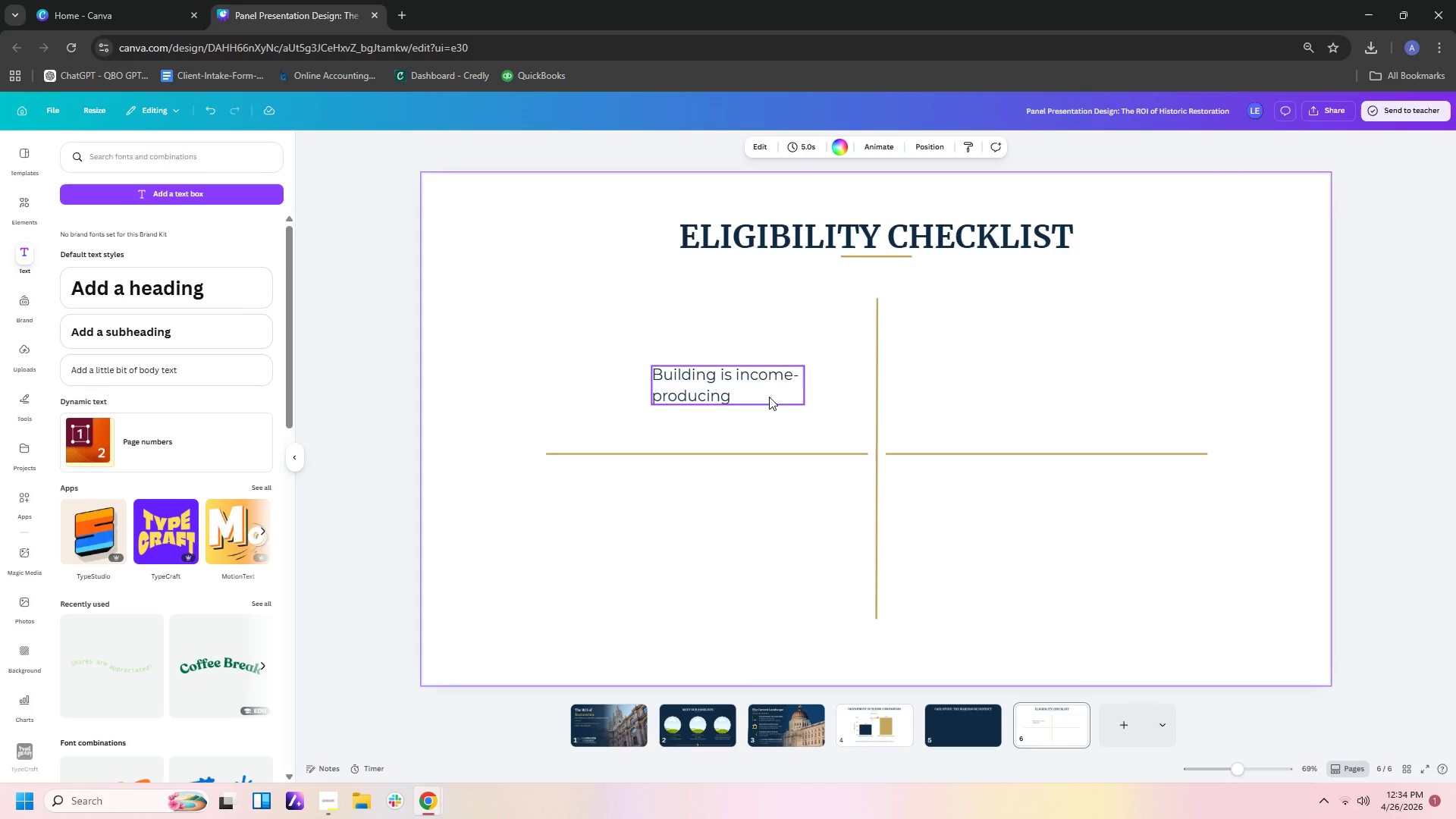 
left_click([799, 380])
 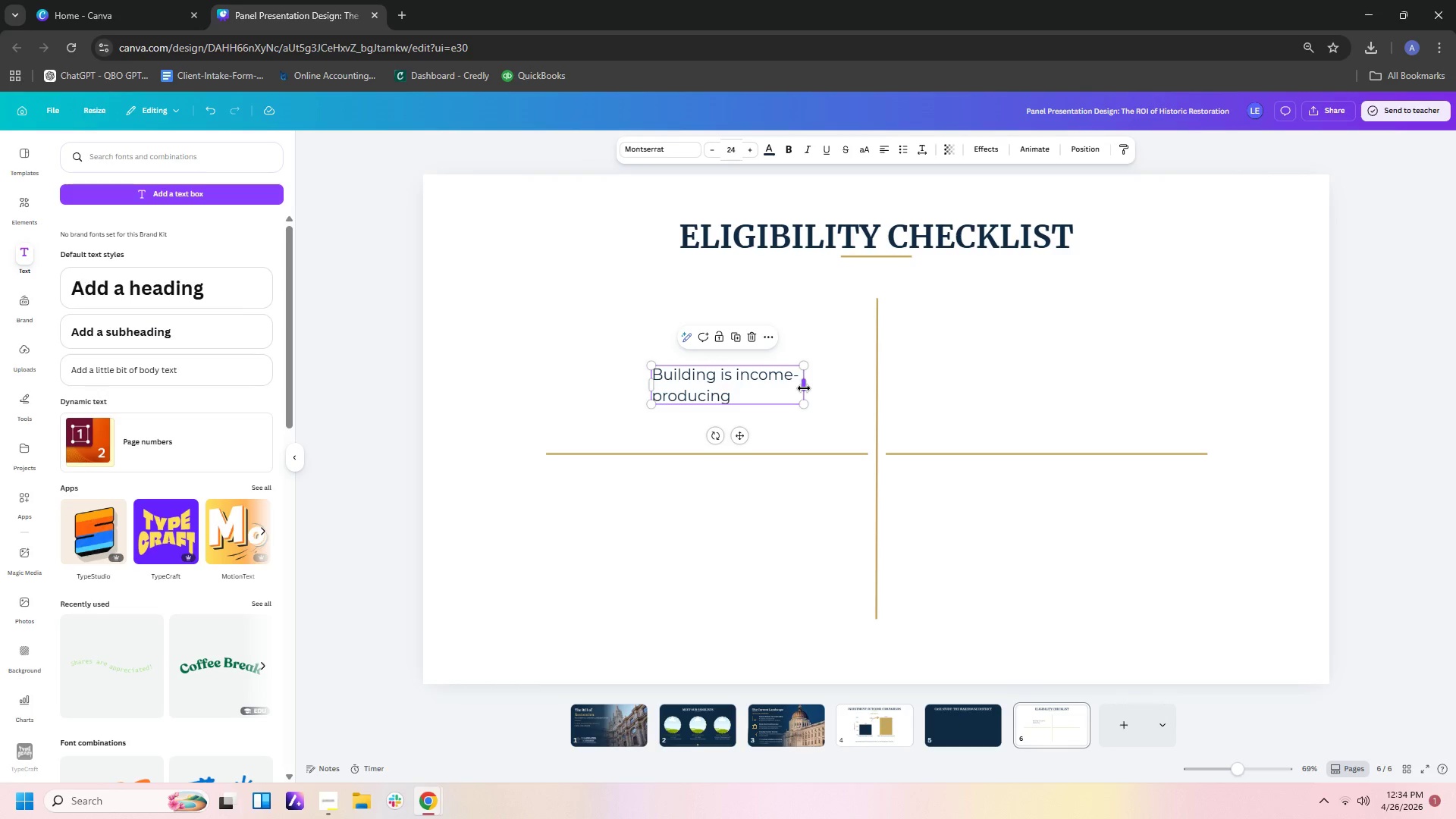 
left_click_drag(start_coordinate=[804, 388], to_coordinate=[794, 387])
 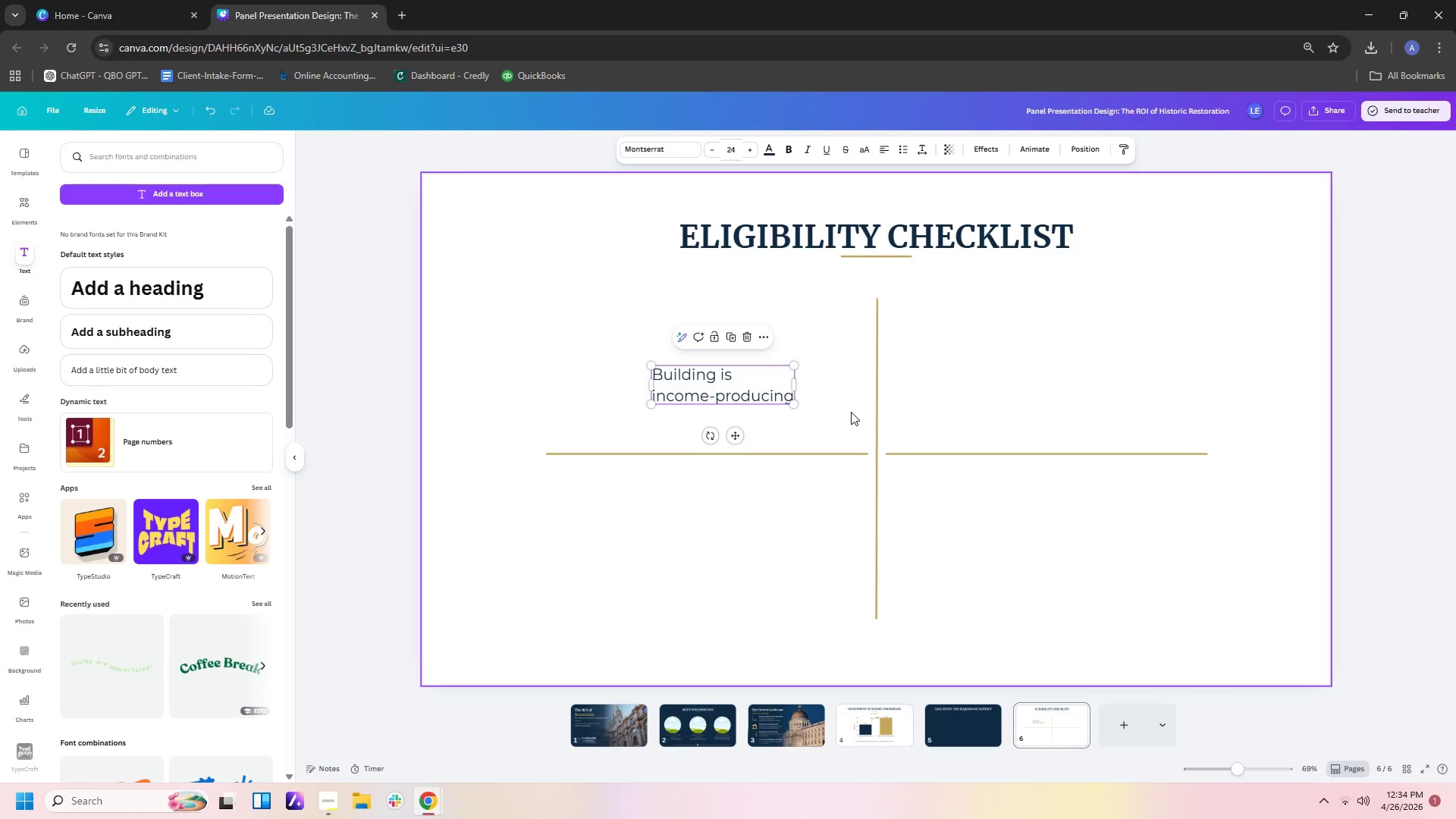 
left_click([846, 410])
 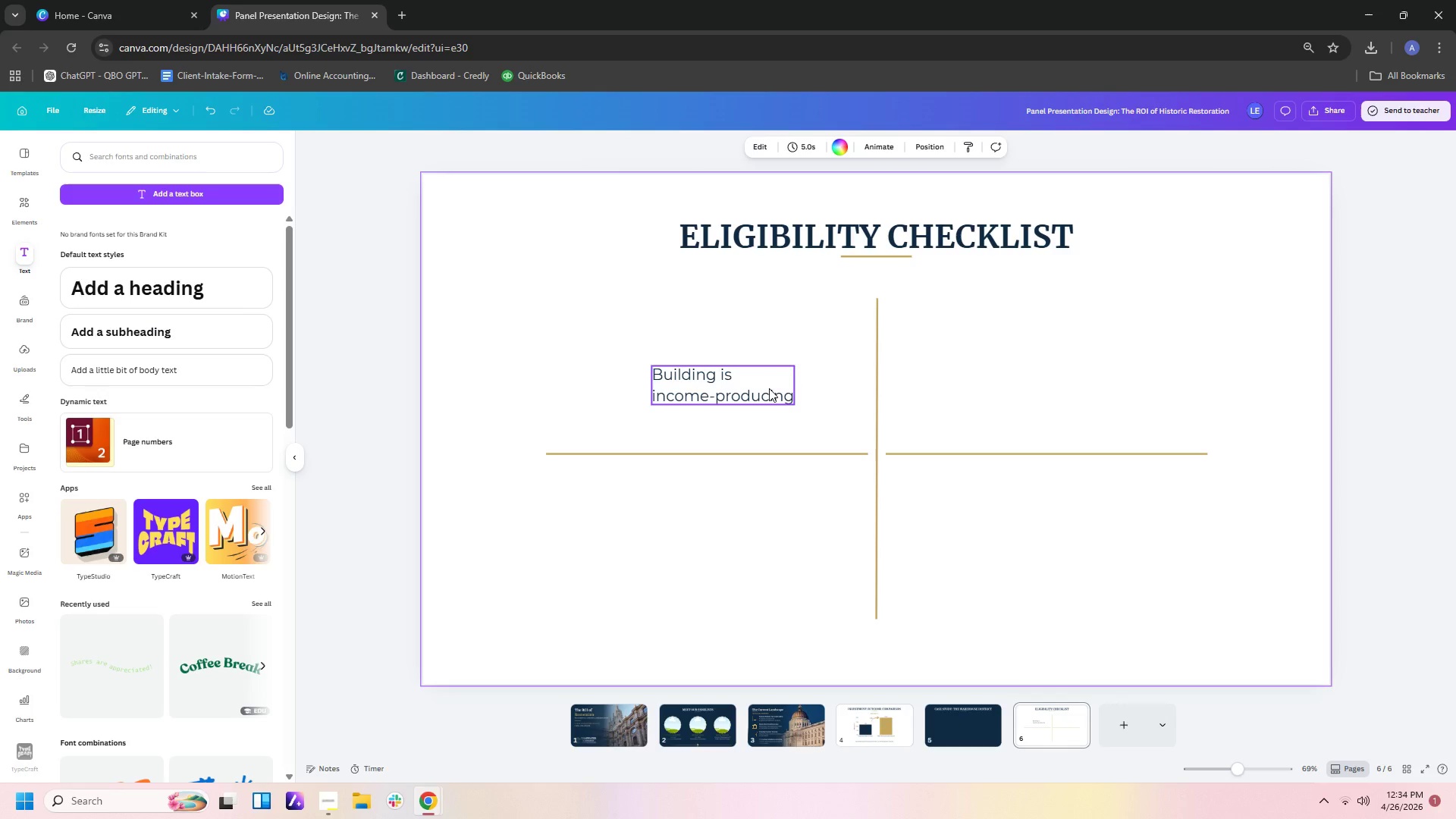 
left_click_drag(start_coordinate=[767, 388], to_coordinate=[736, 384])
 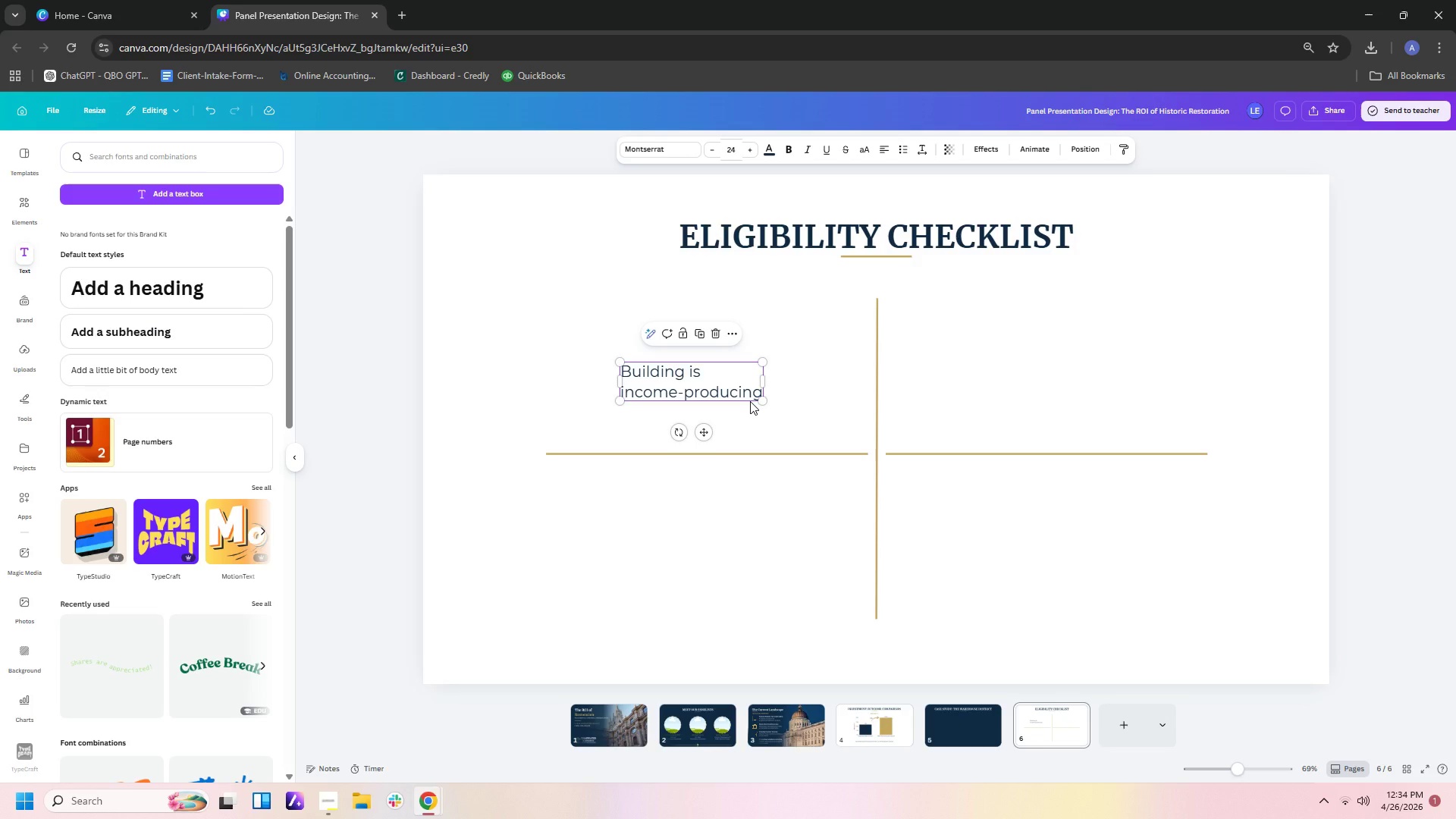 
key(Control+C)
 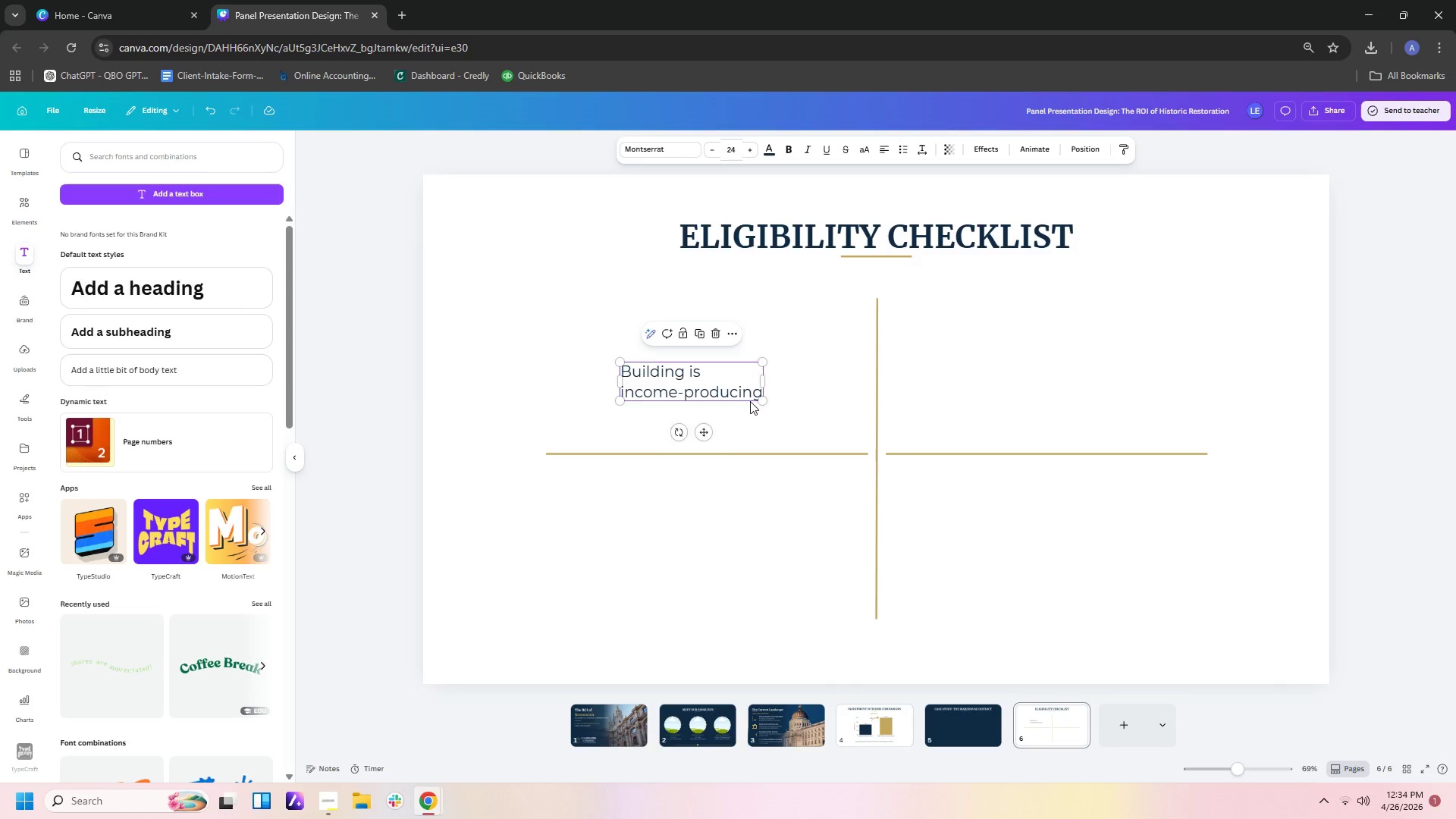 
key(Control+V)
 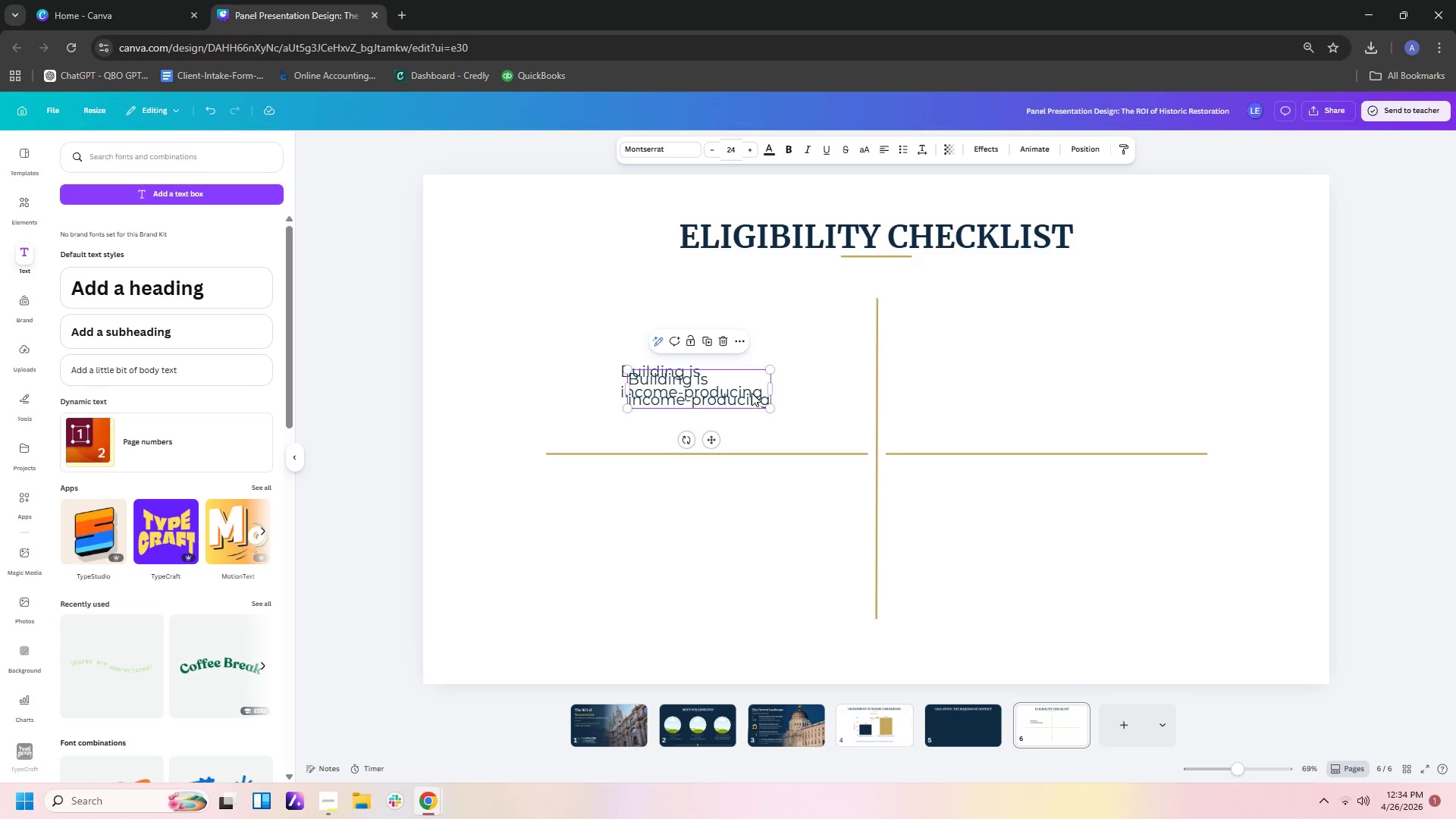 
left_click_drag(start_coordinate=[752, 393], to_coordinate=[744, 541])
 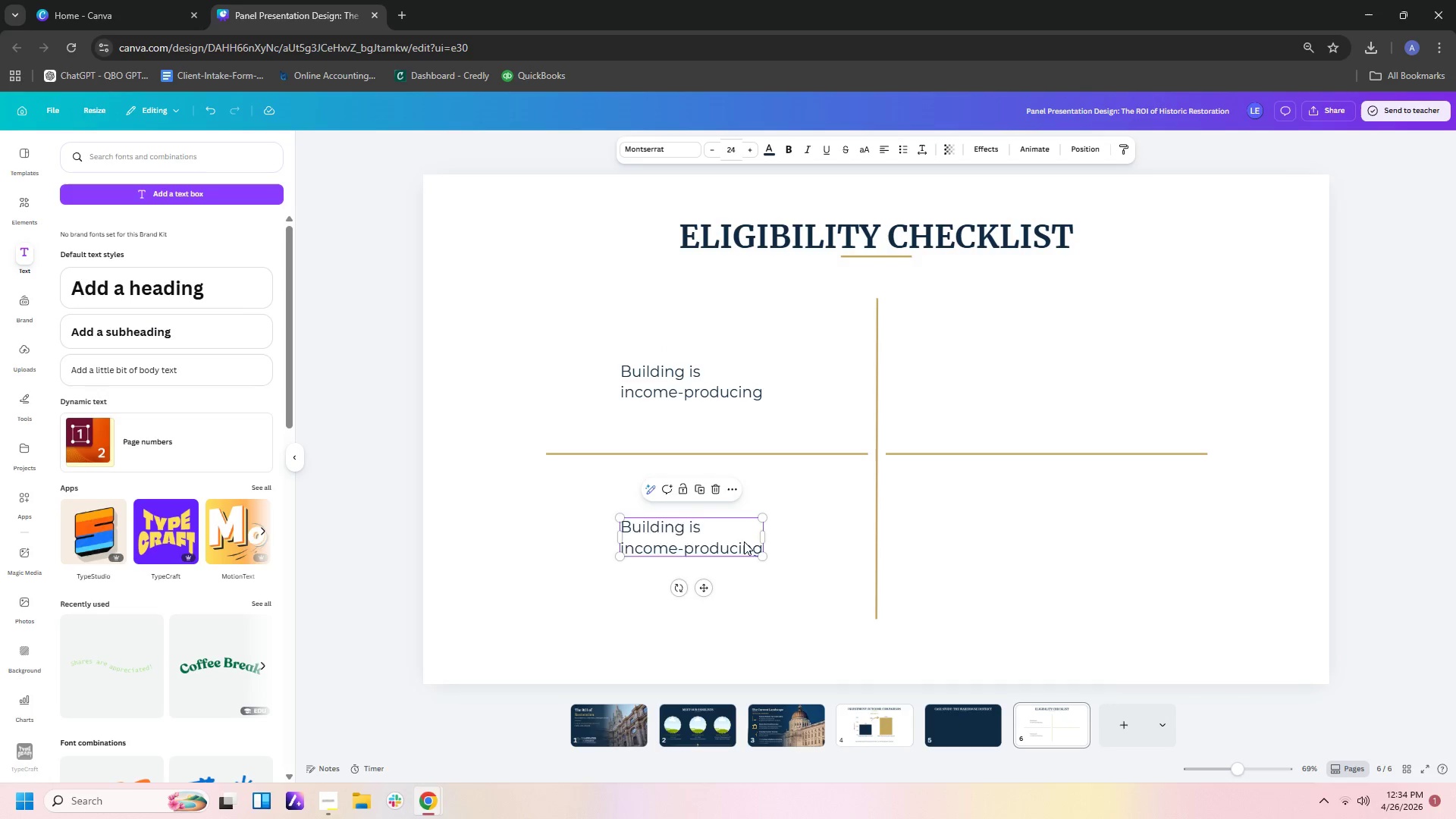 
double_click([744, 541])
 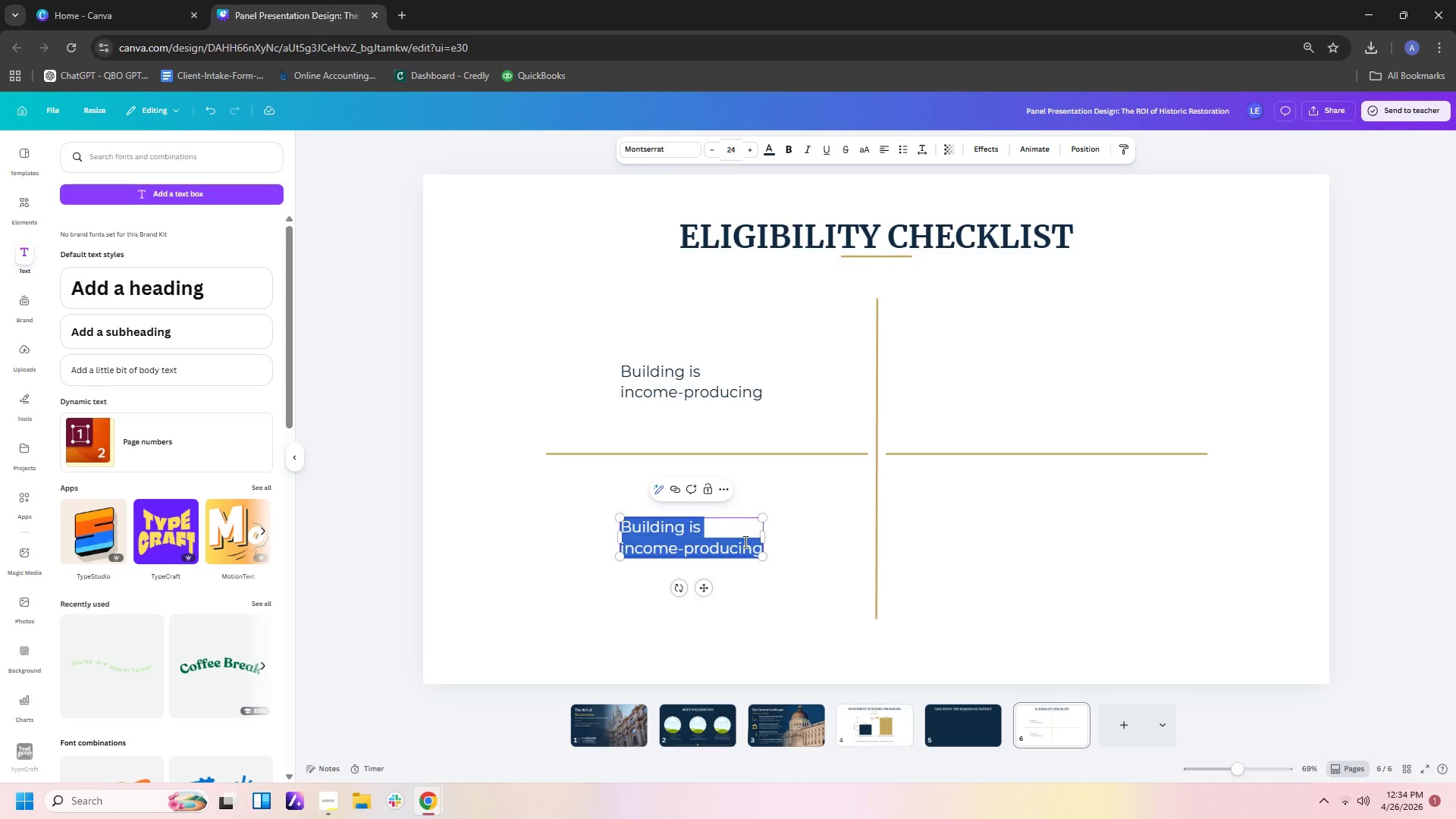 
type(Certified g)
key(Backspace)
type(historc)
key(Backspace)
type(ic structure)
 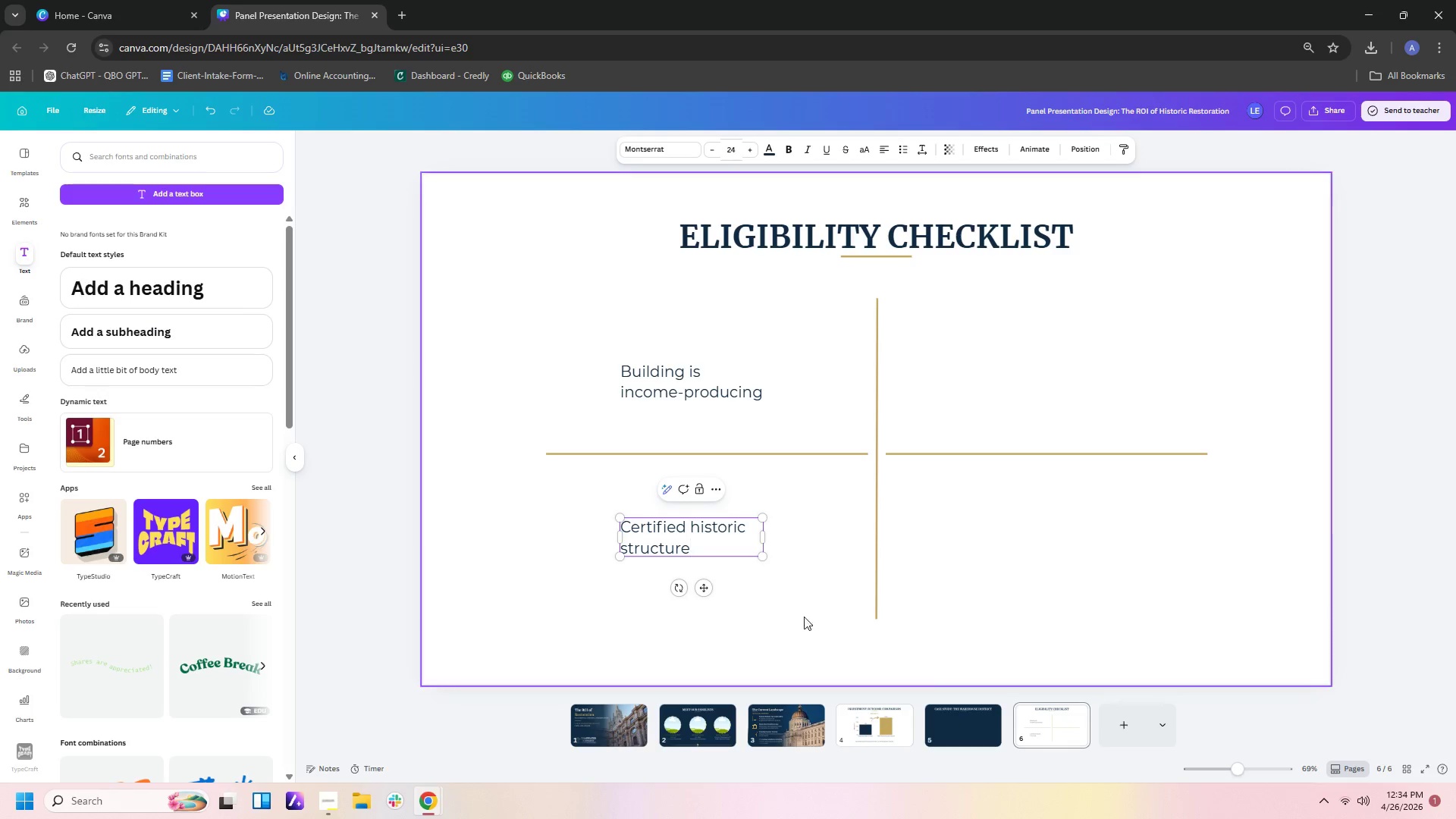 
left_click([822, 509])
 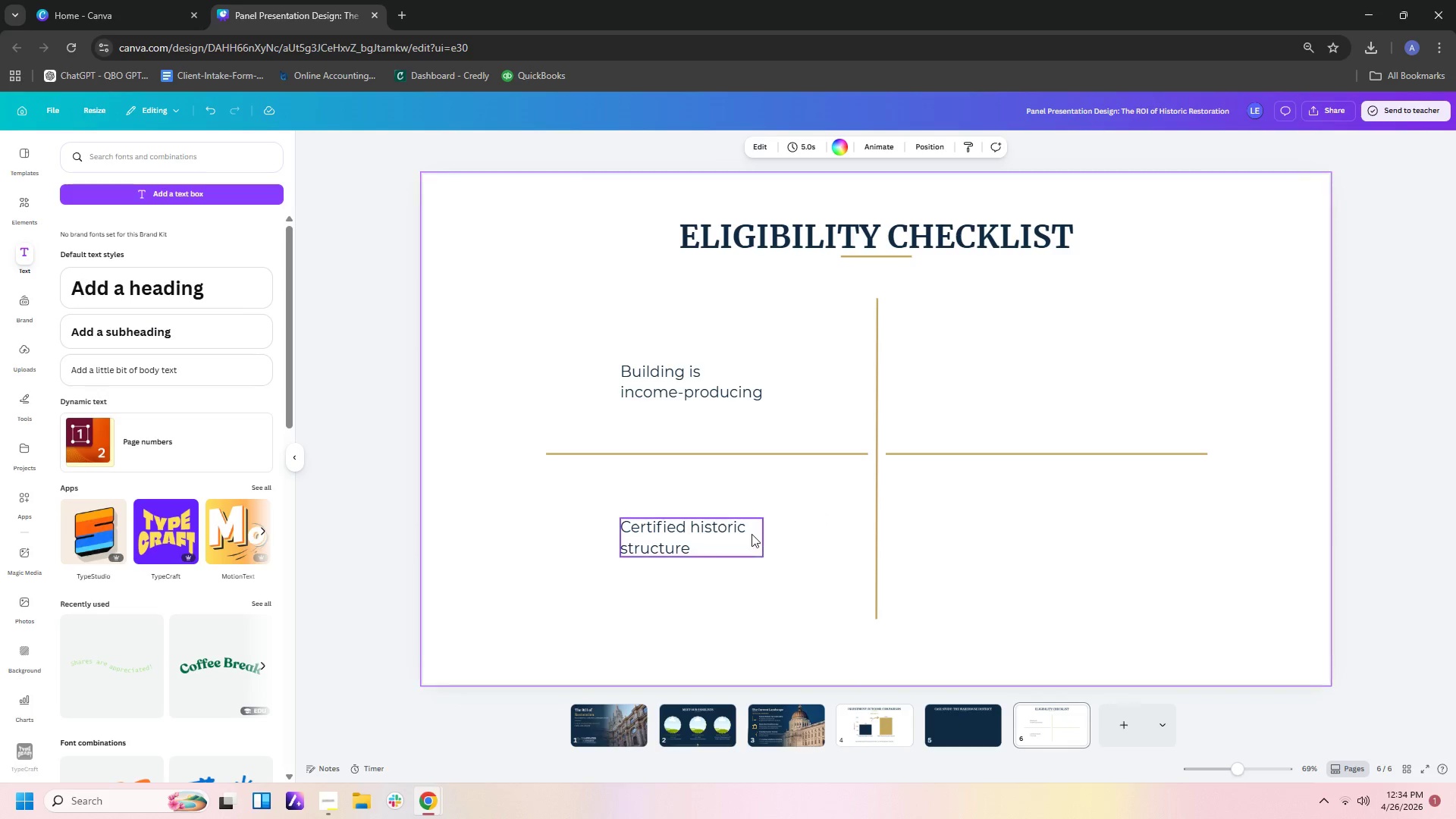 
left_click([742, 534])
 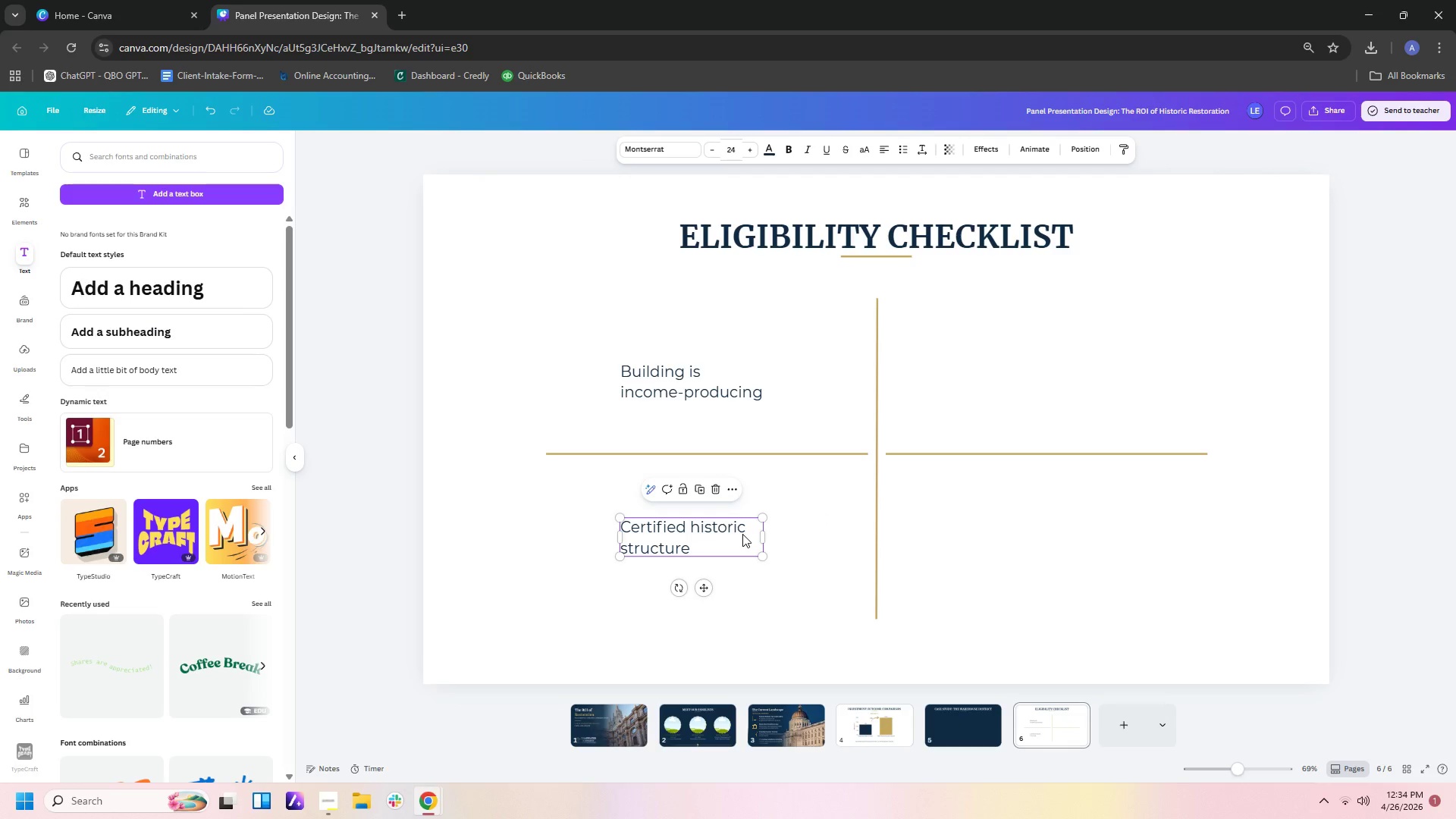 
key(Control+C)
 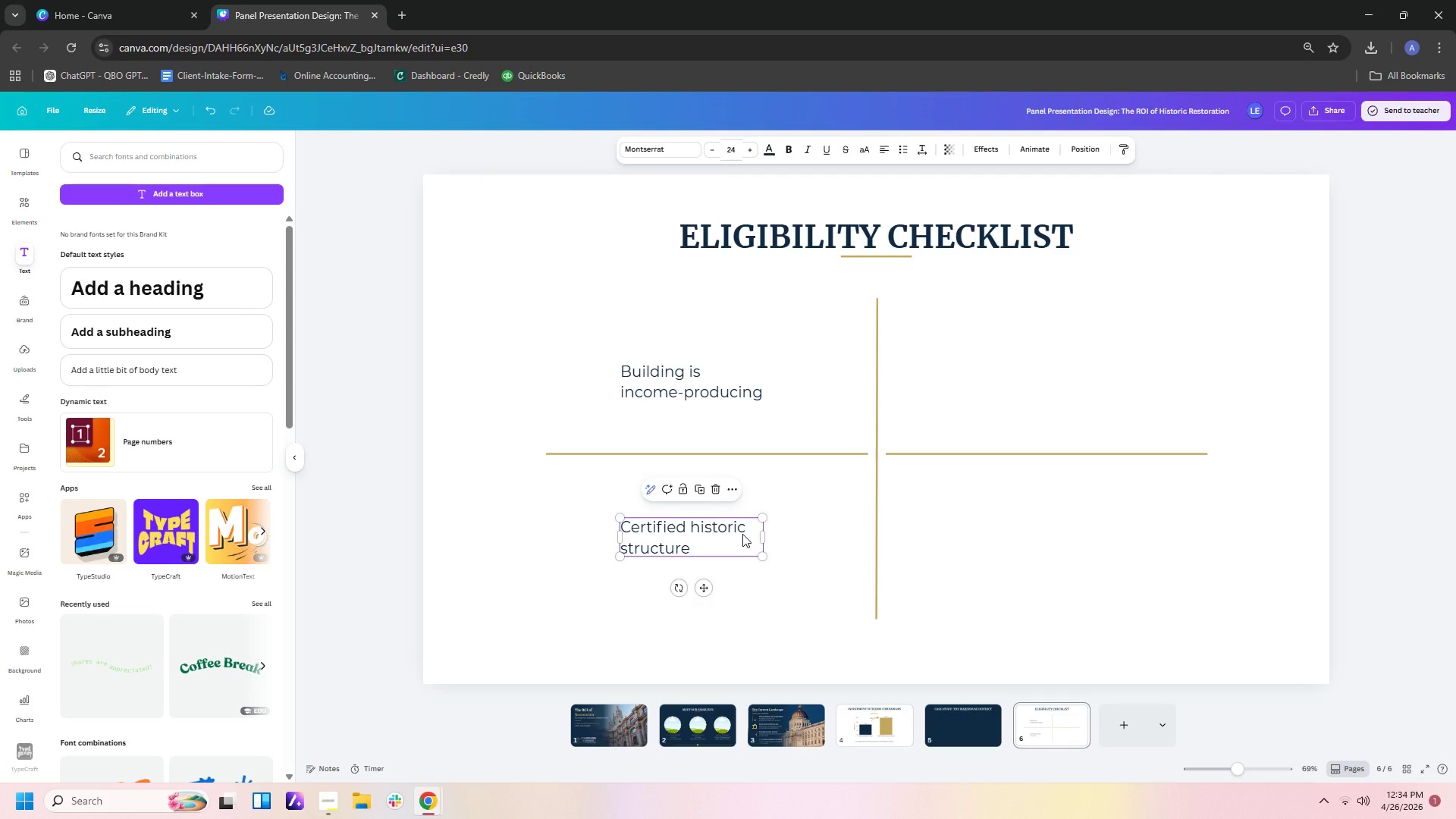 
key(Control+V)
 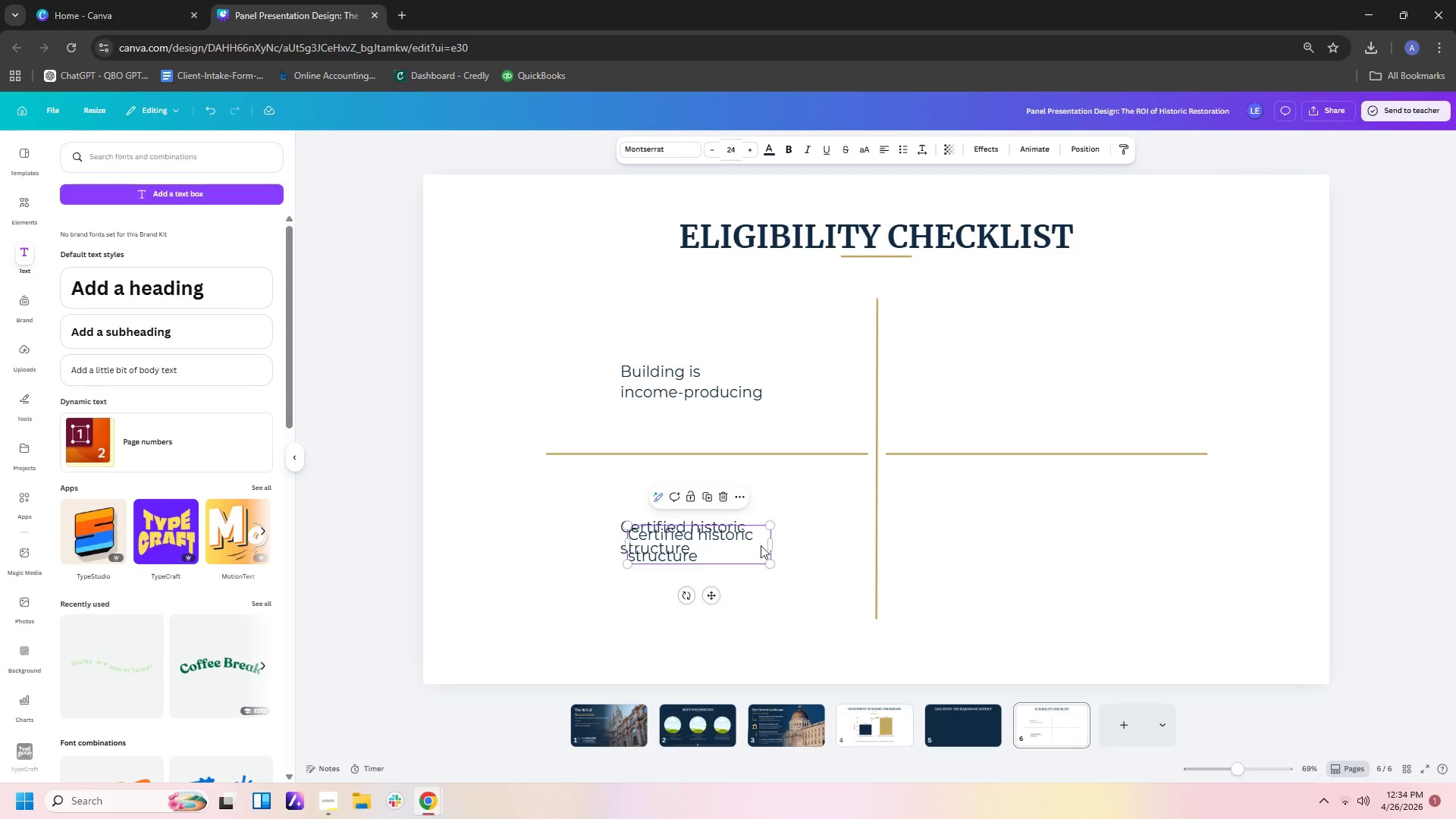 
left_click_drag(start_coordinate=[741, 545], to_coordinate=[1095, 382])
 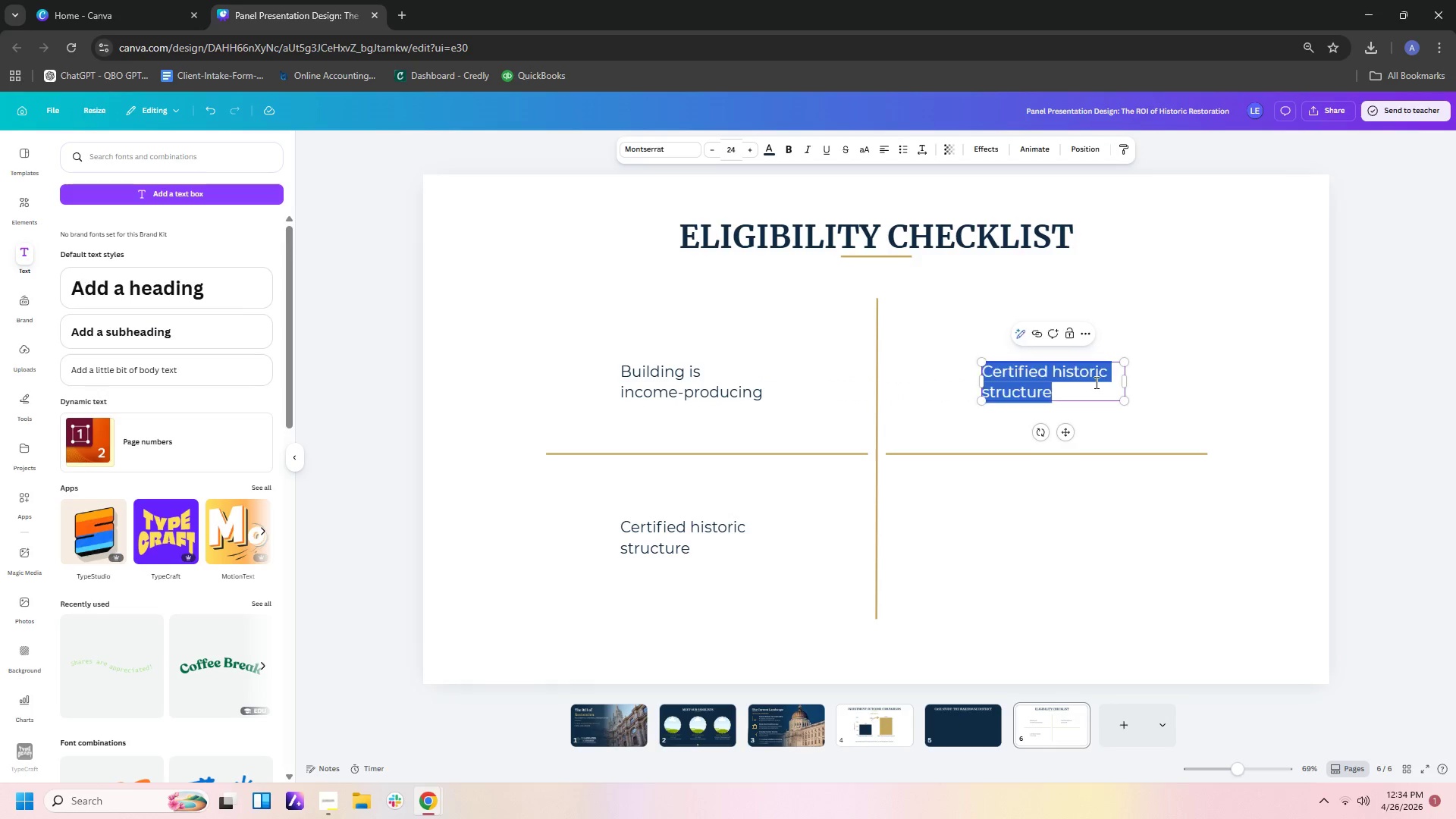 
double_click([1095, 382])
 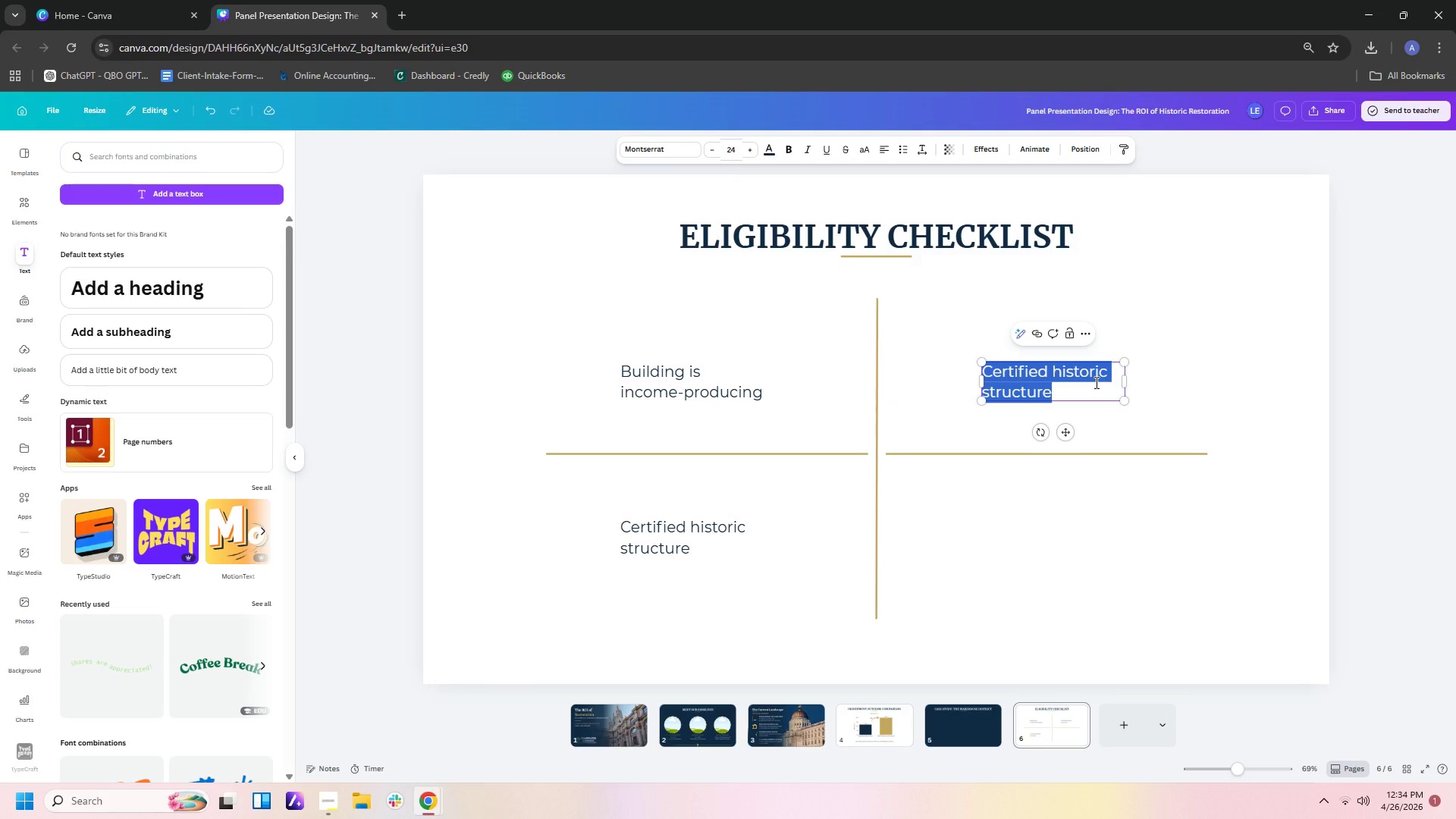 
type(Substantial rehabiliti)
key(Backspace)
type(ation test met)
 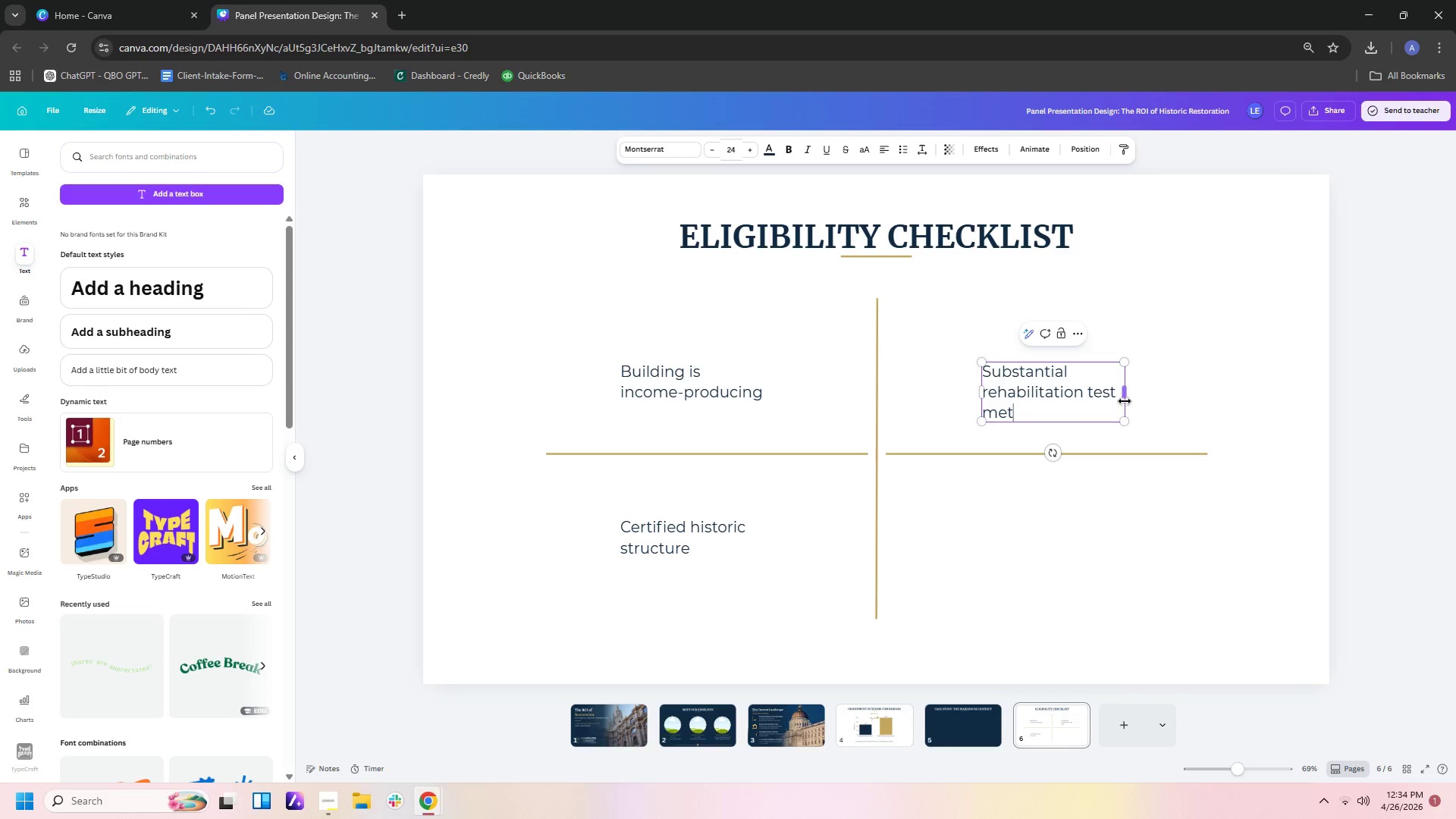 
left_click_drag(start_coordinate=[1125, 394], to_coordinate=[1113, 394])
 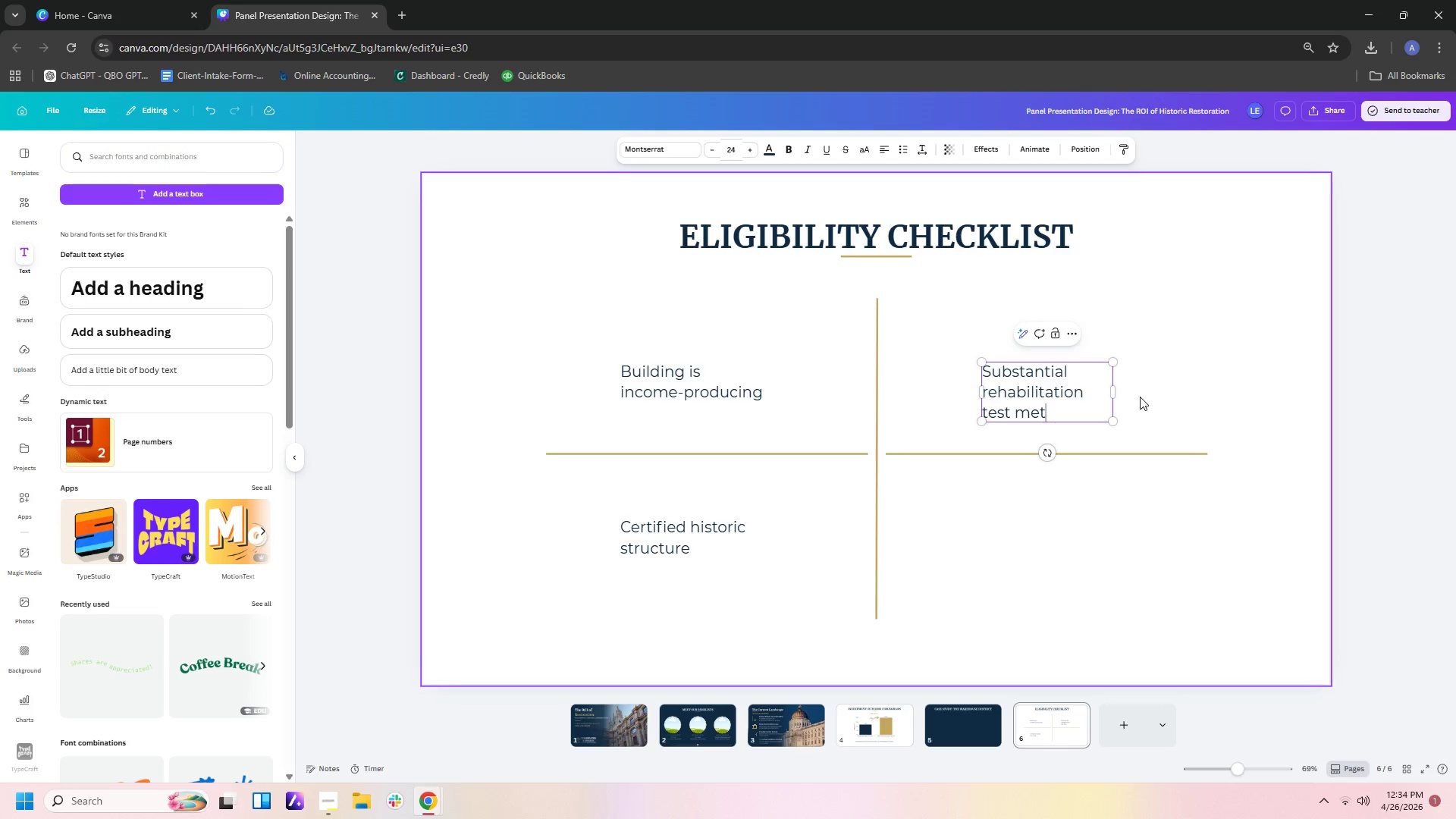 
left_click([1140, 397])
 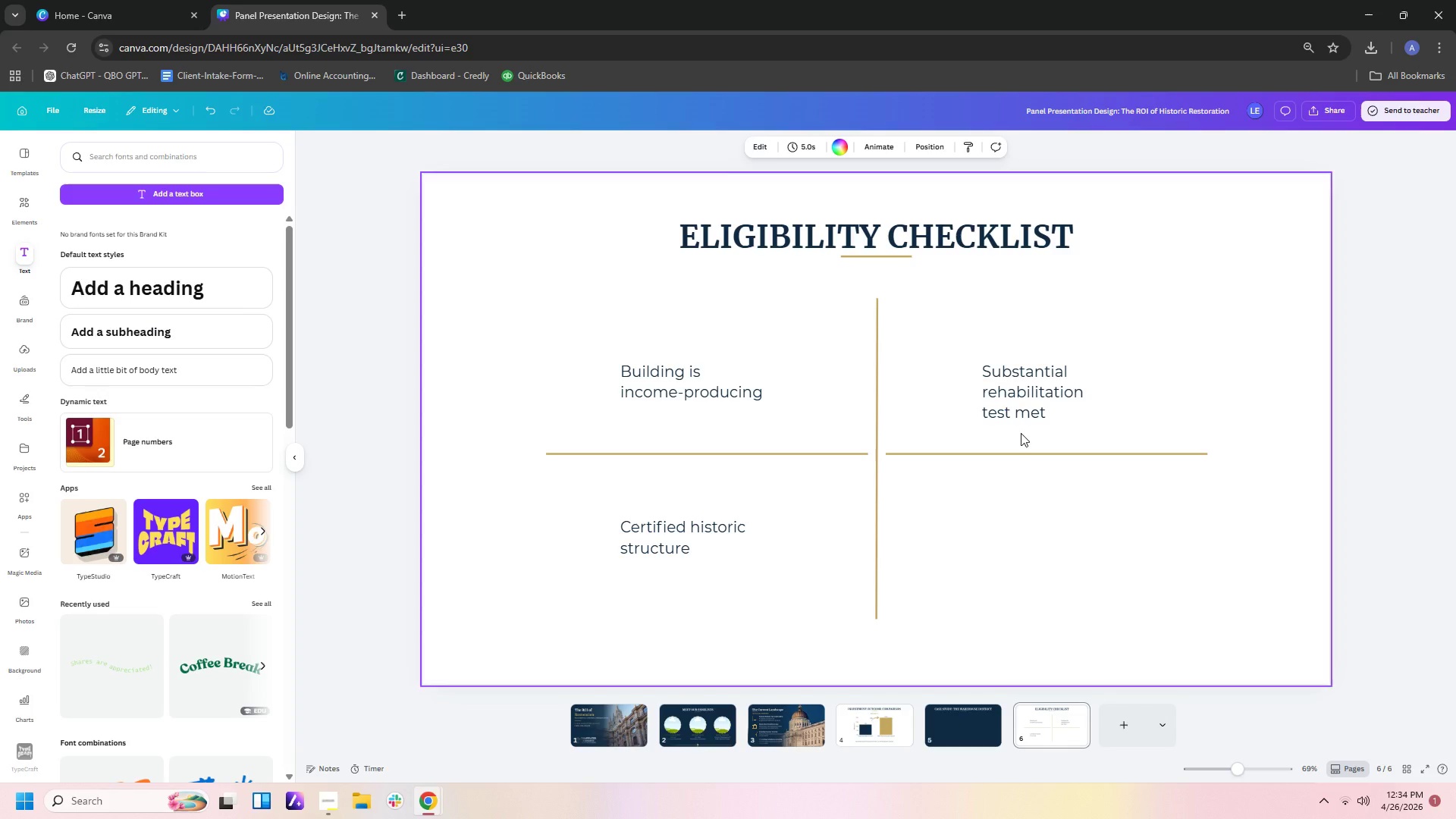 
left_click([1050, 400])
 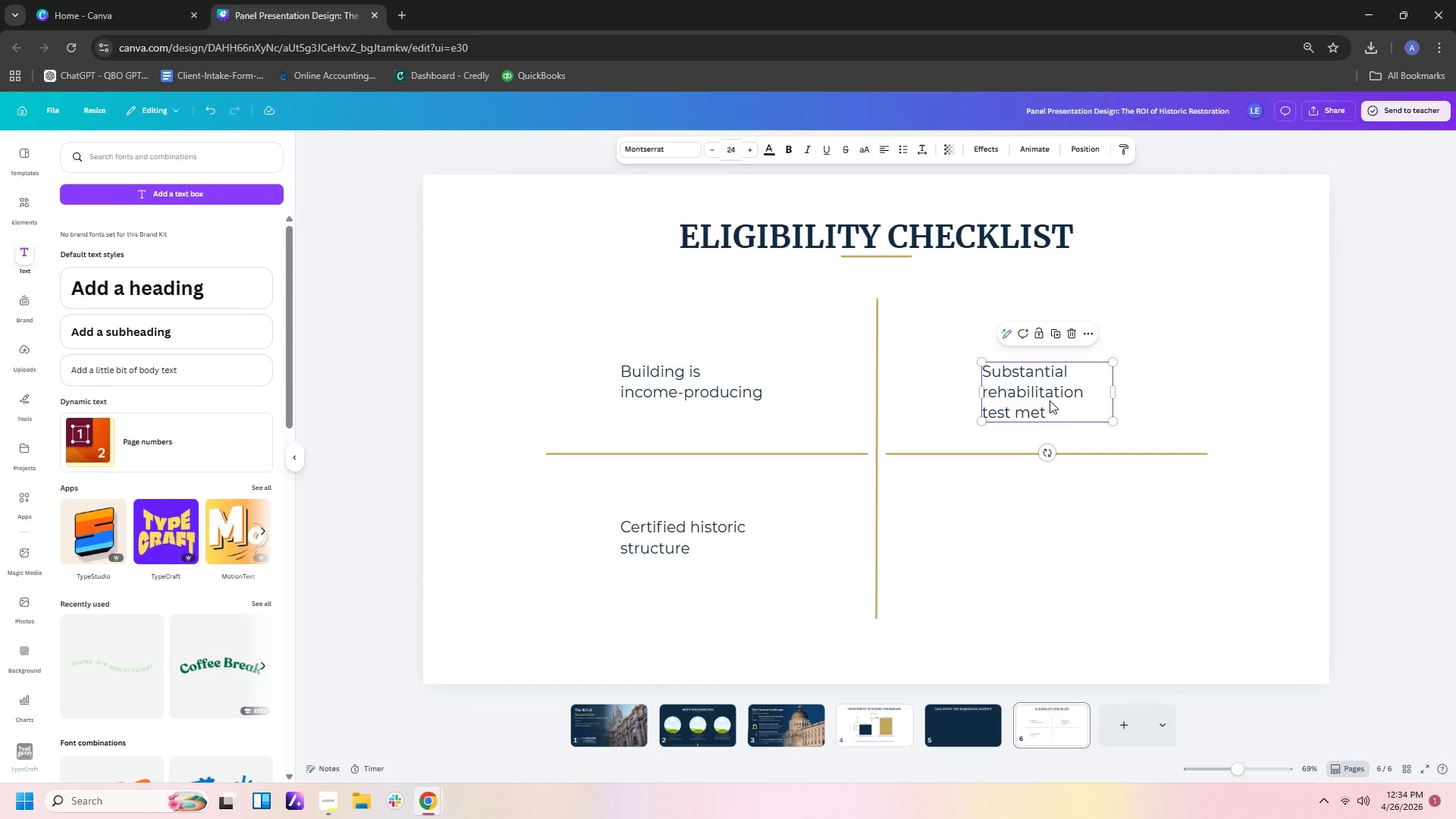 
key(Control+C)
 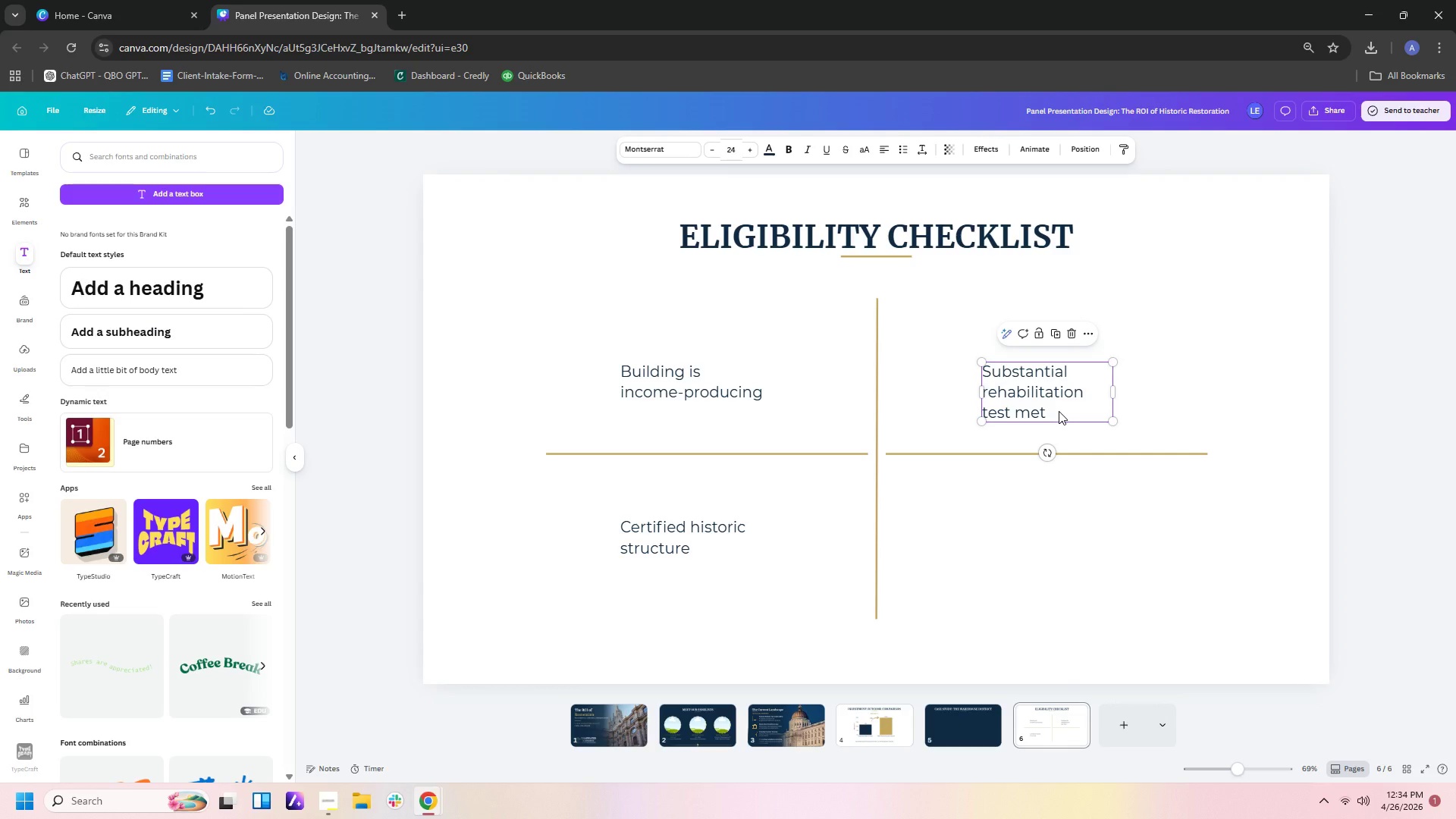 
key(Control+V)
 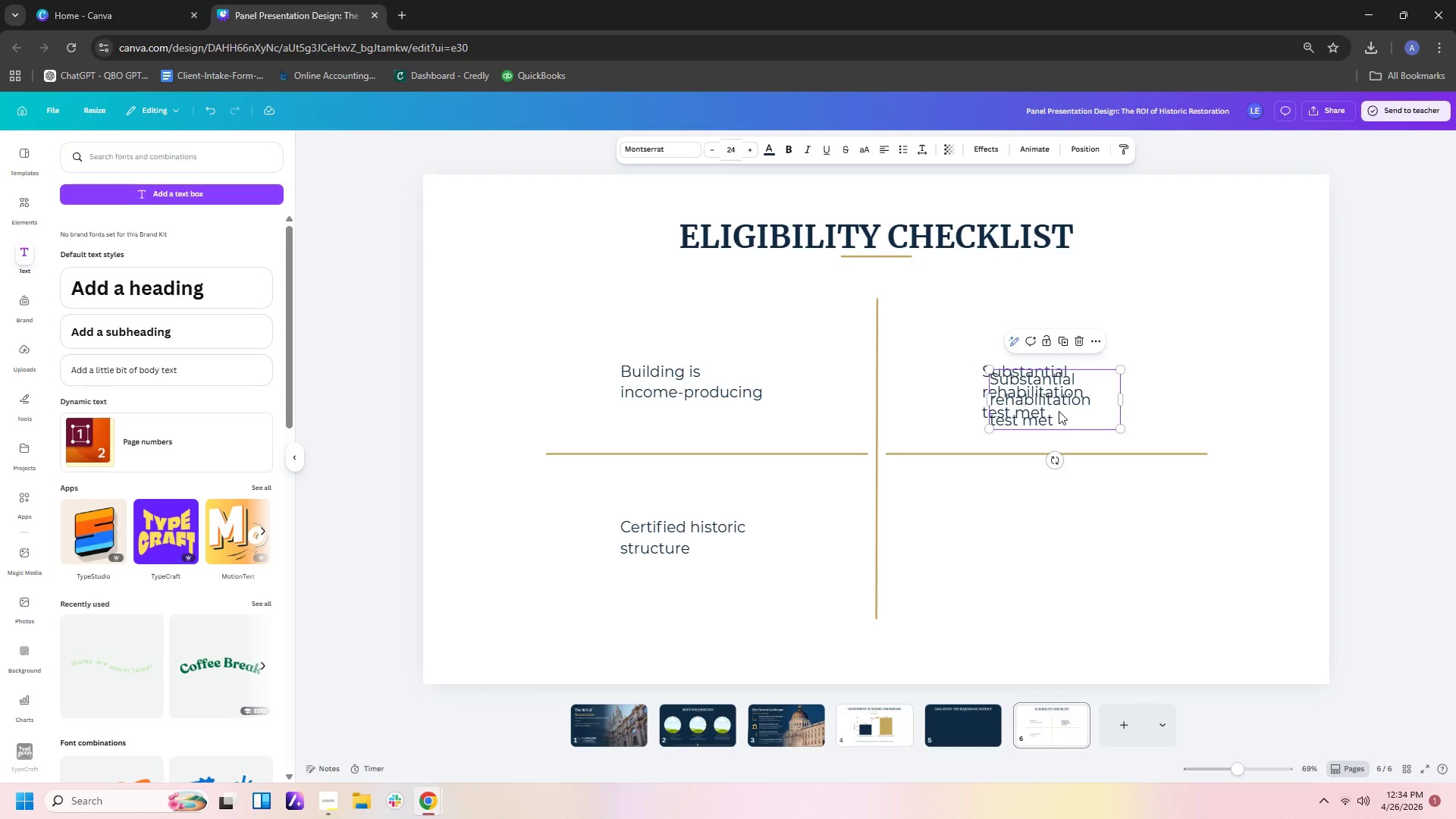 
left_click_drag(start_coordinate=[1059, 411], to_coordinate=[1050, 553])
 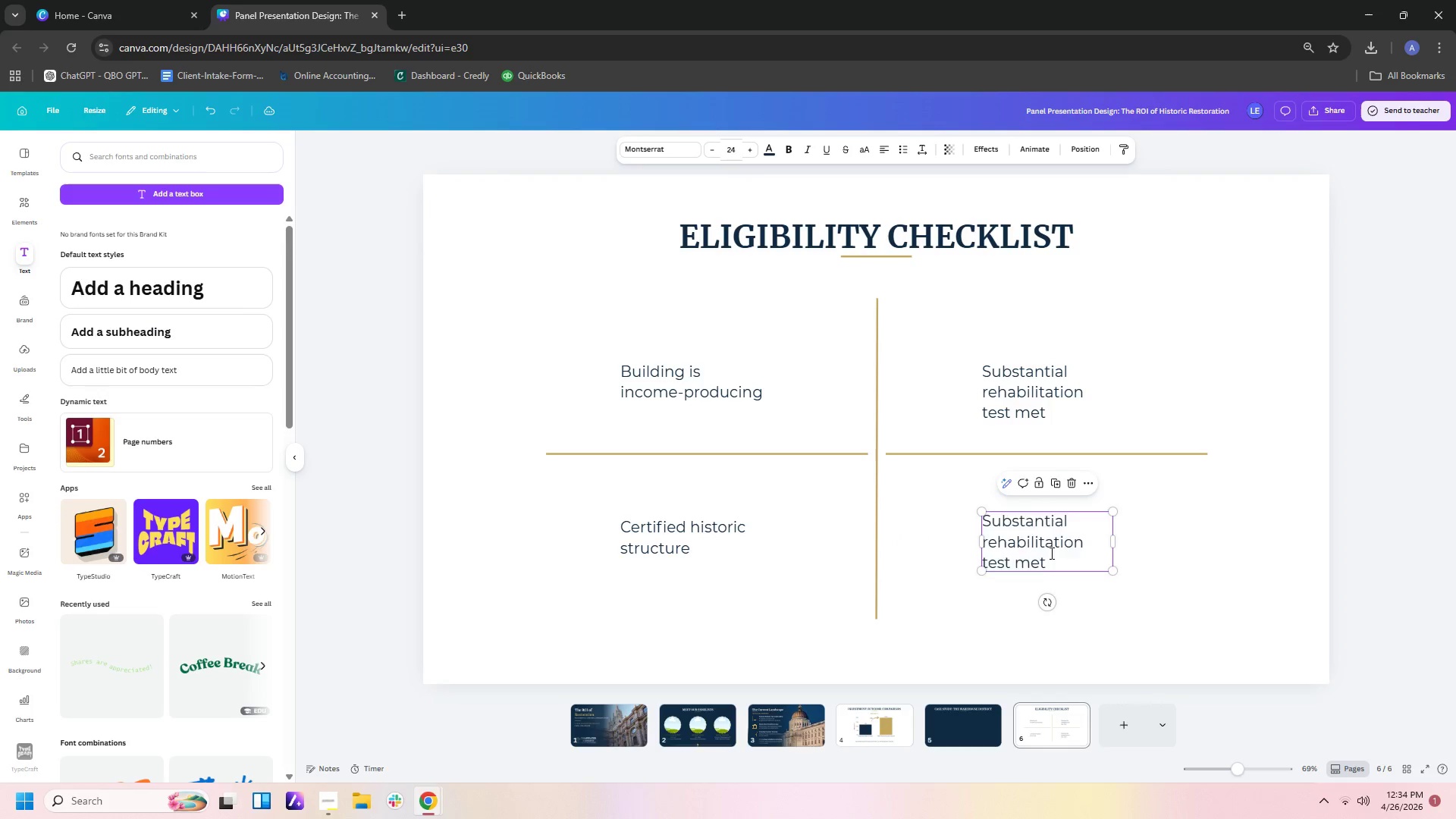 
double_click([1050, 553])
 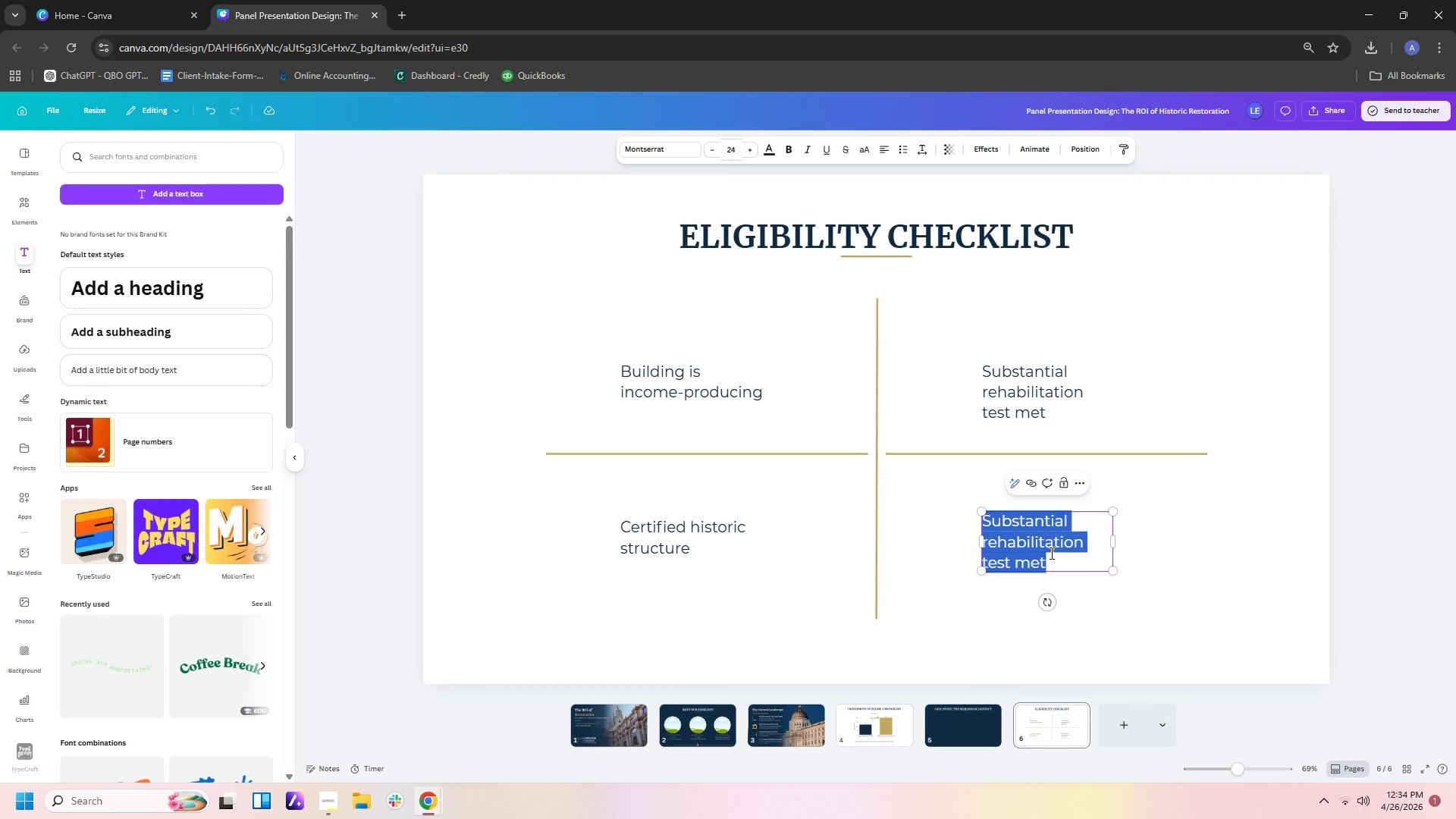 
type(Worj)
key(Backspace)
type(k complies with preservaio)
key(Backspace)
key(Backspace)
type(tion standards)
 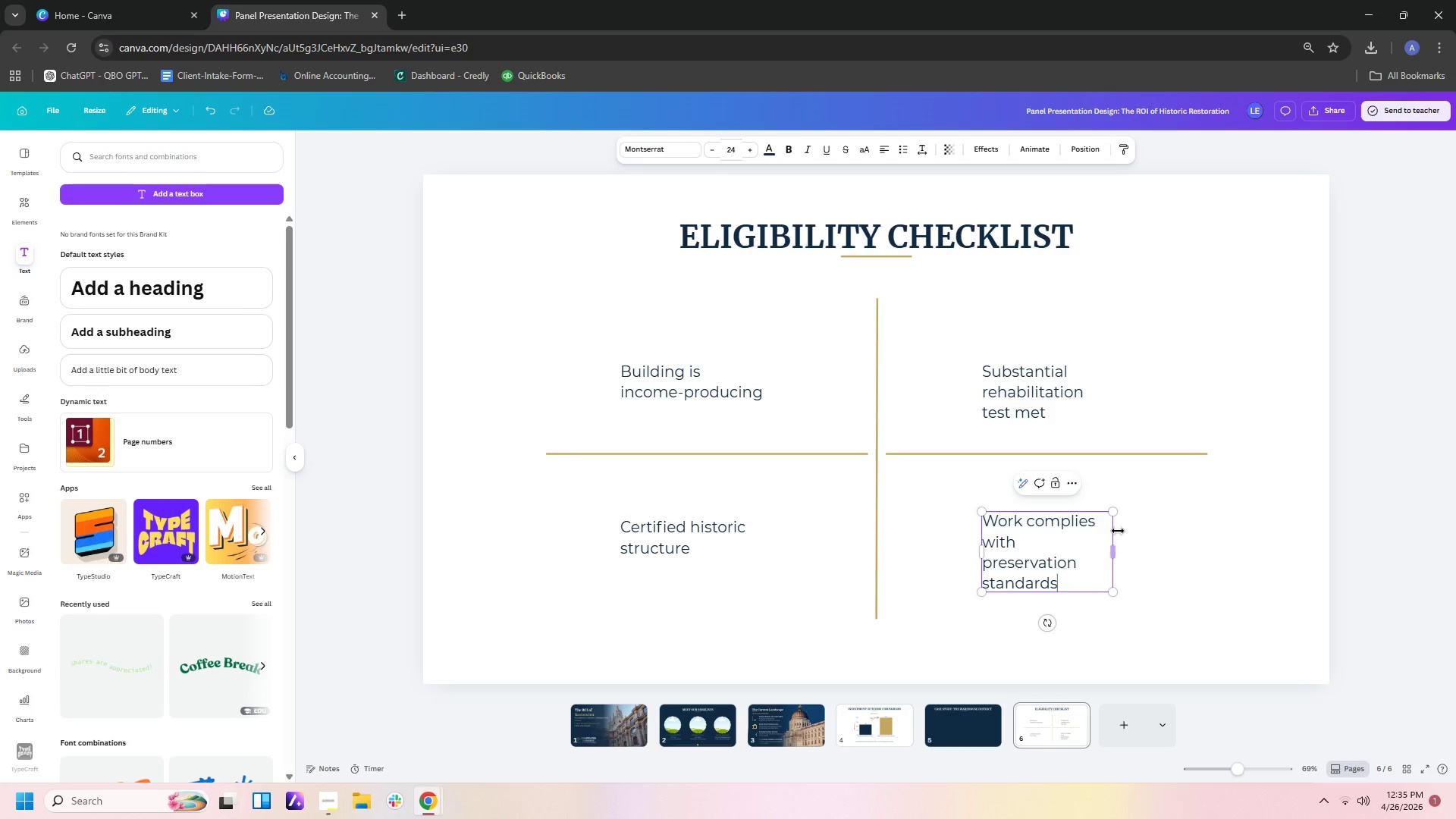 
left_click_drag(start_coordinate=[1116, 544], to_coordinate=[1134, 544])
 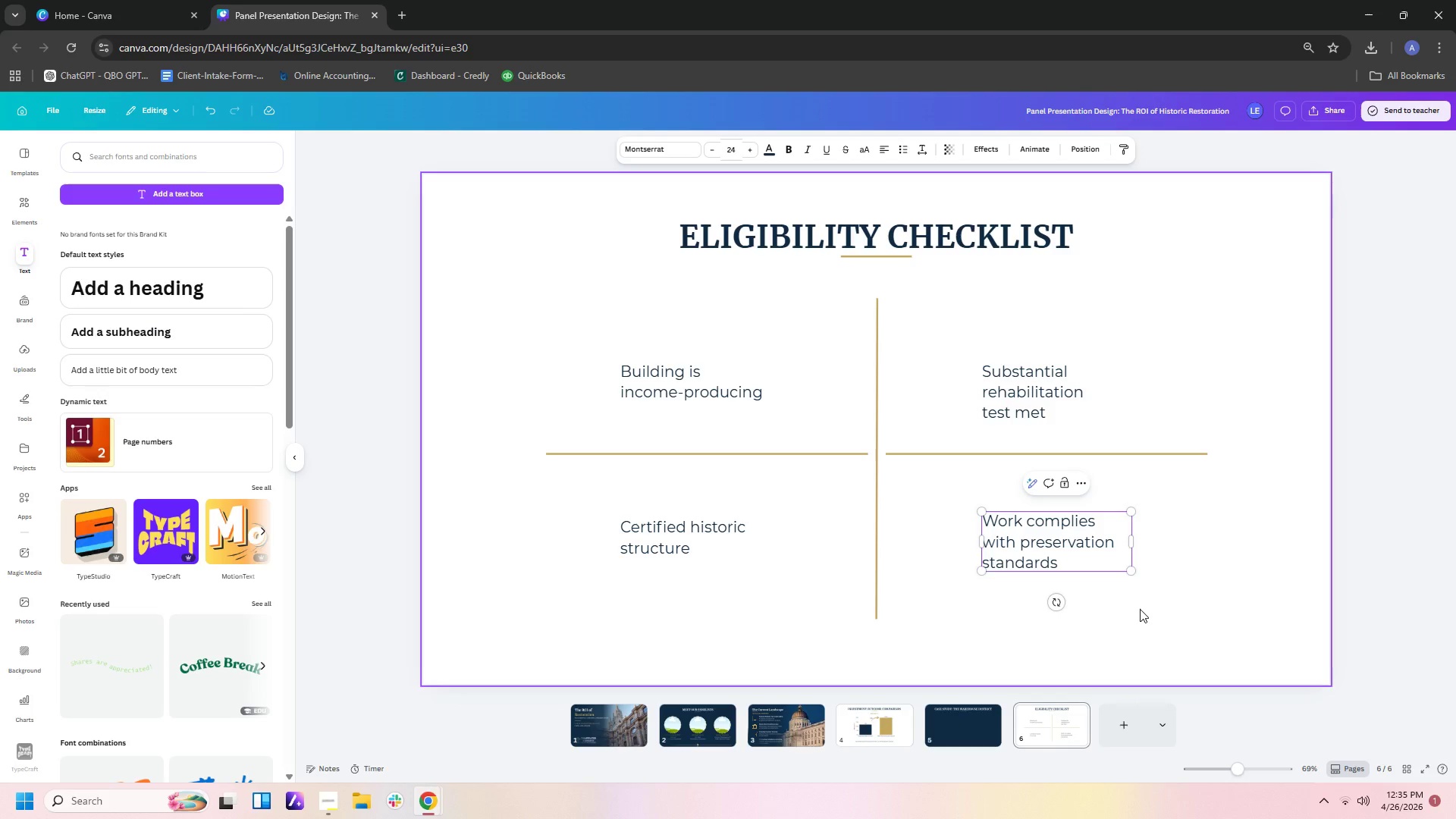 
left_click([1140, 609])
 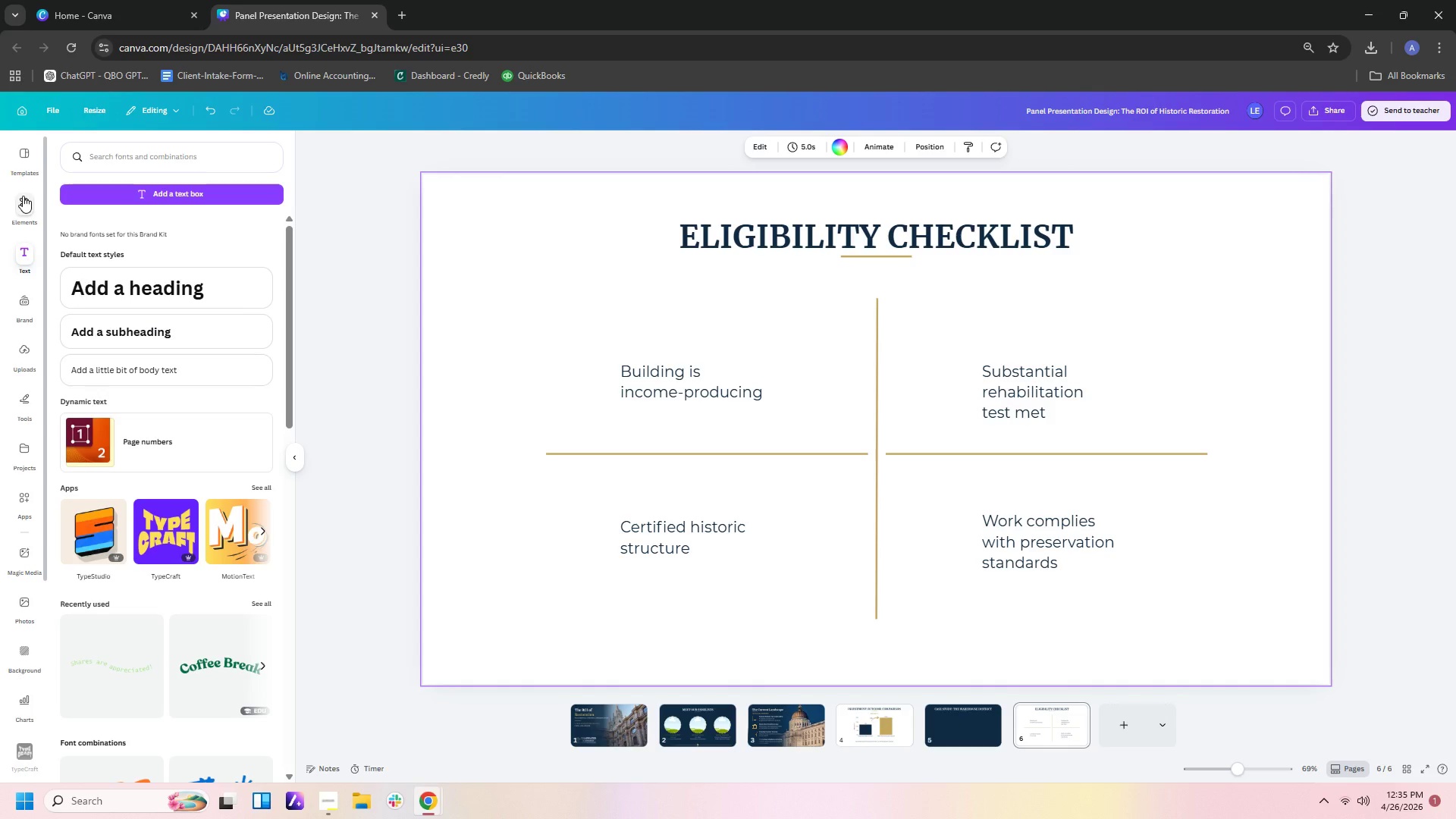 
wait(5.58)
 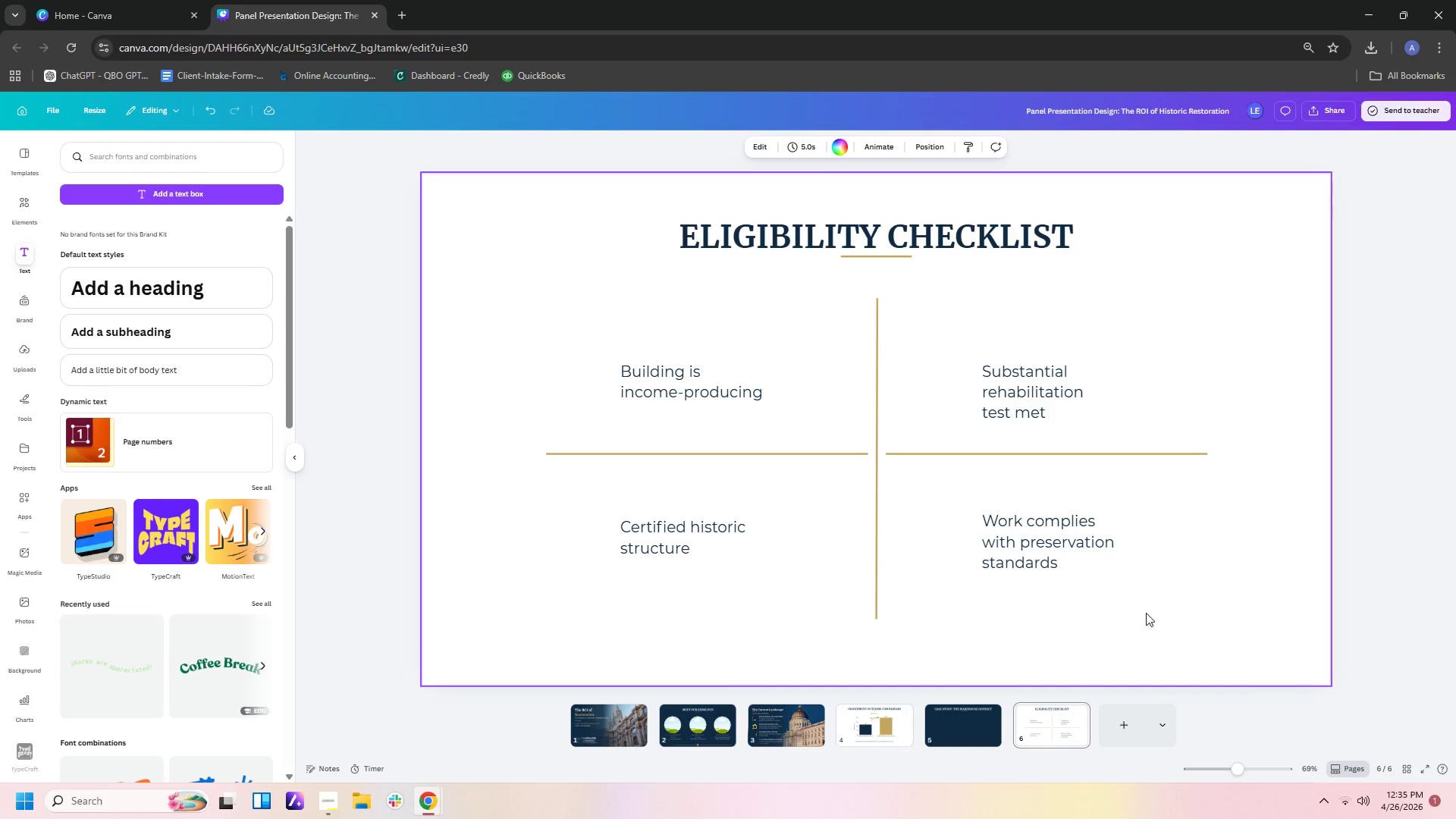 
left_click([27, 400])
 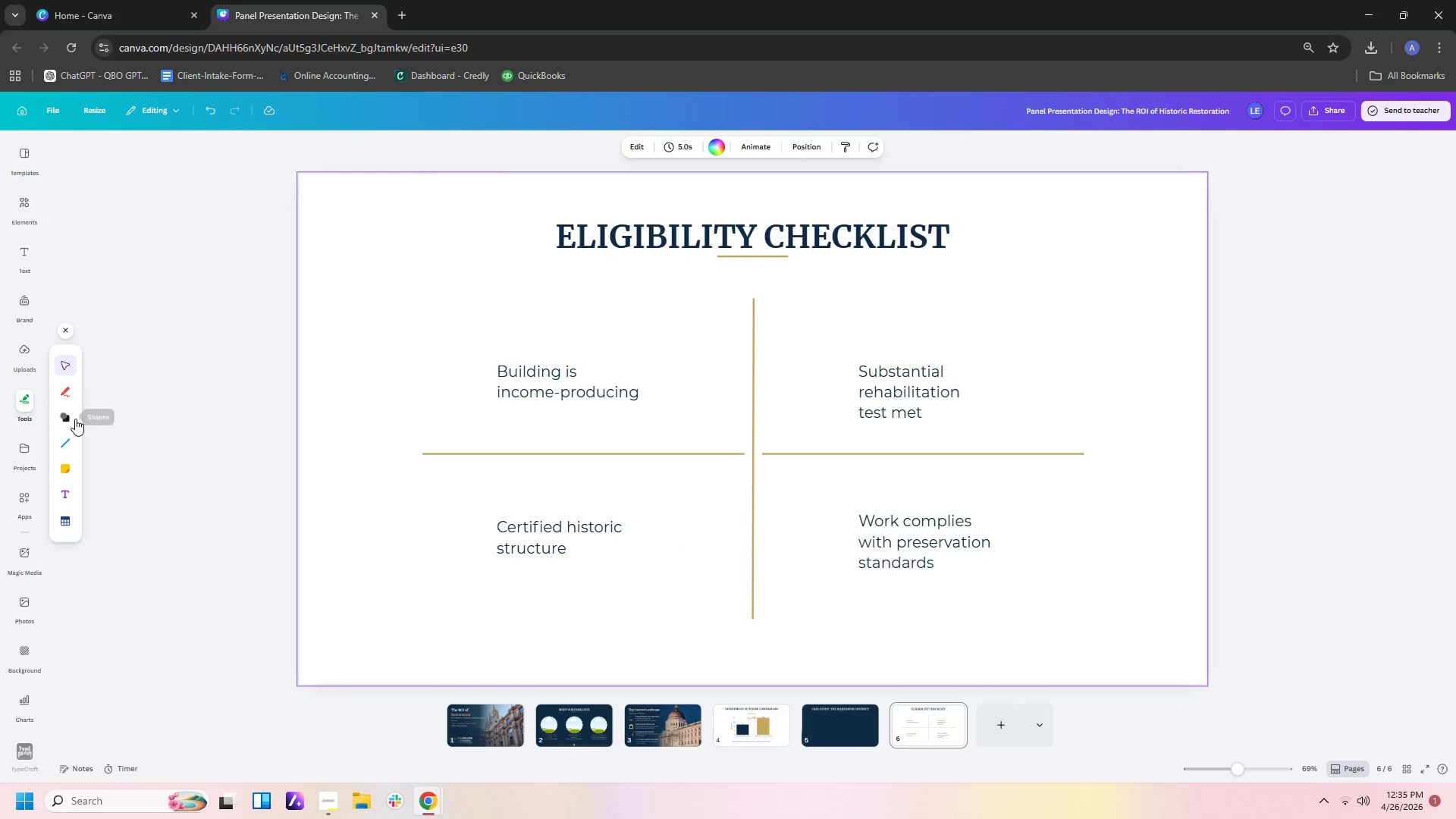 
left_click([70, 416])
 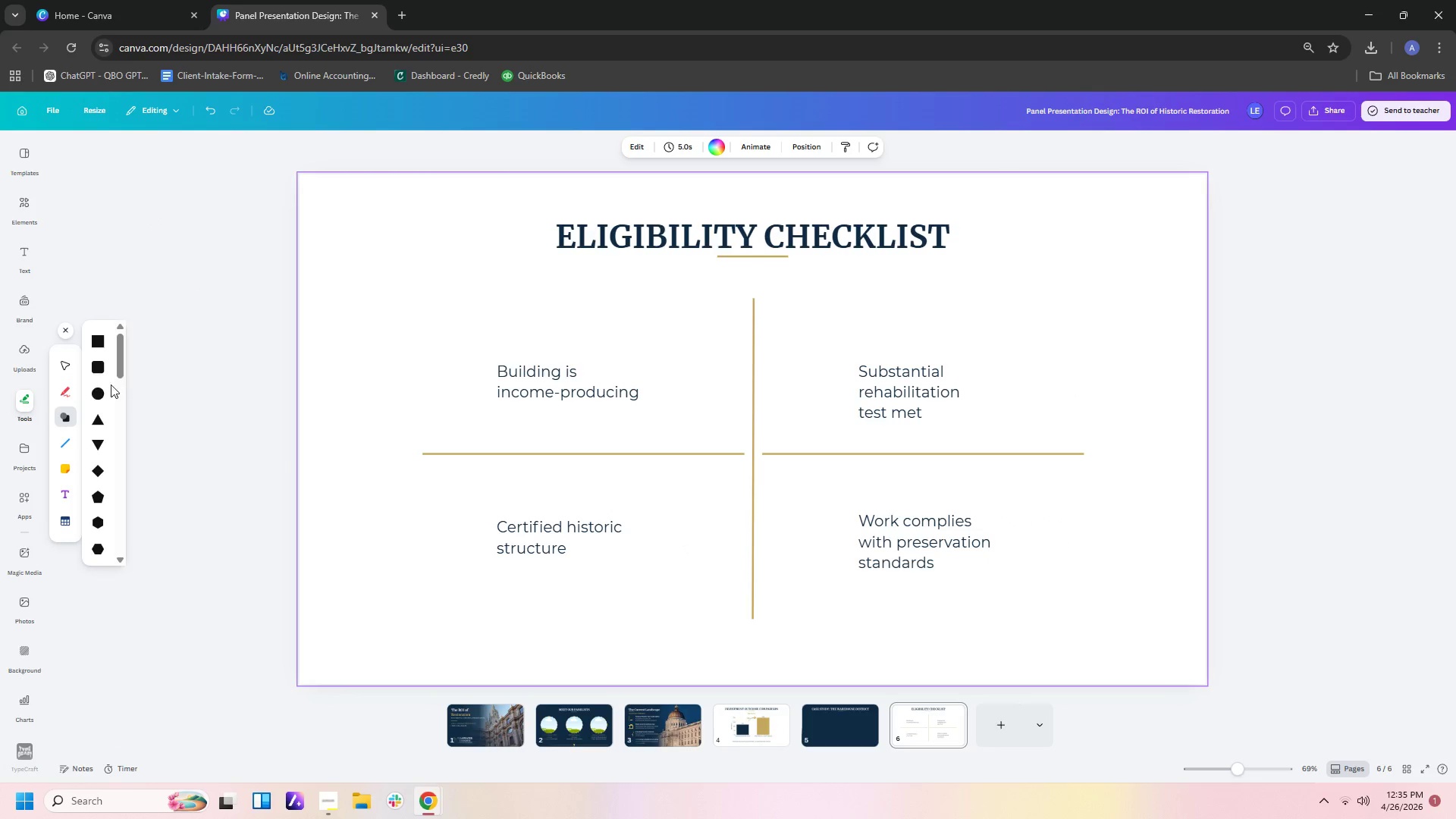 
left_click([93, 389])
 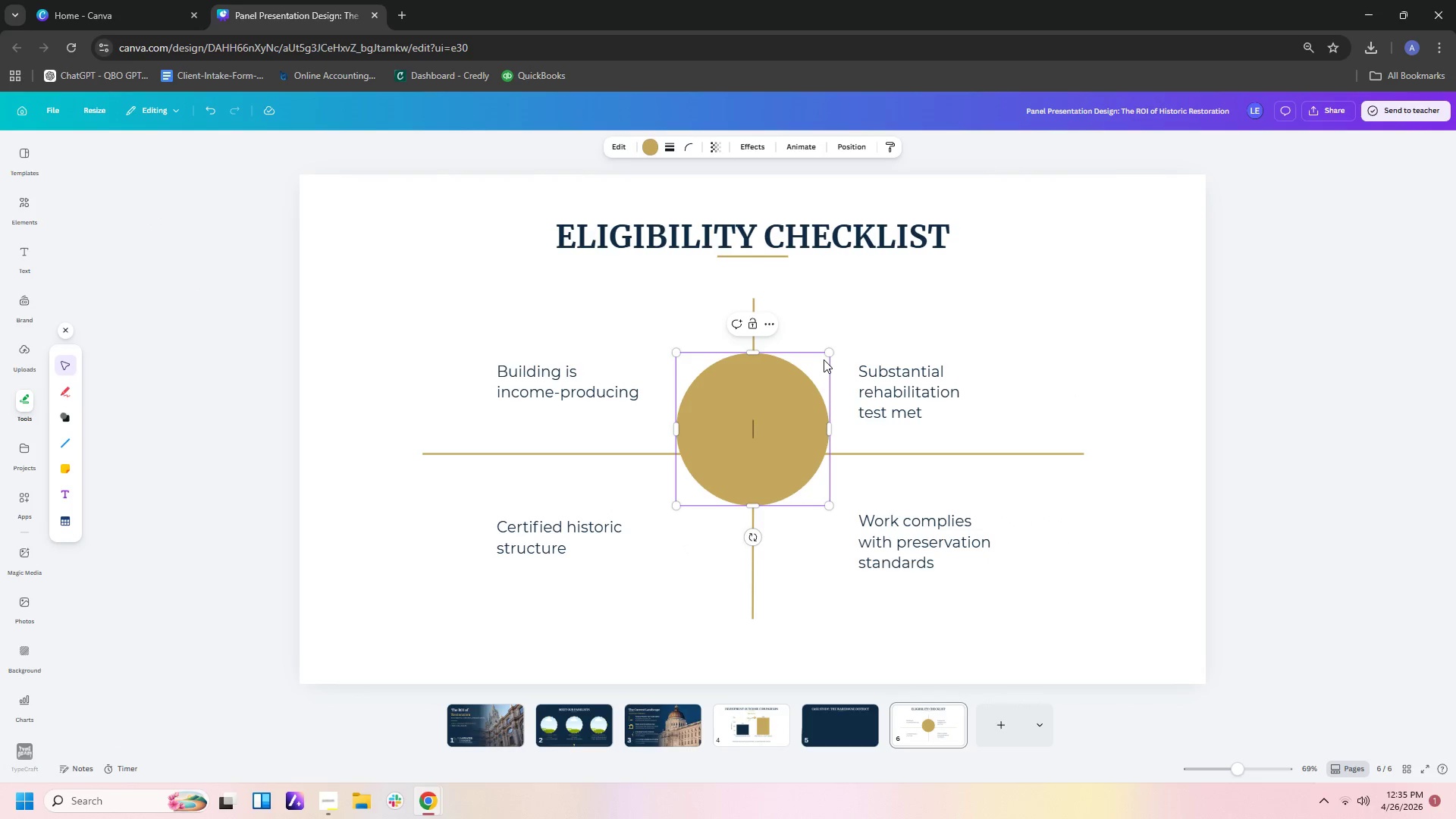 
left_click_drag(start_coordinate=[833, 350], to_coordinate=[779, 437])
 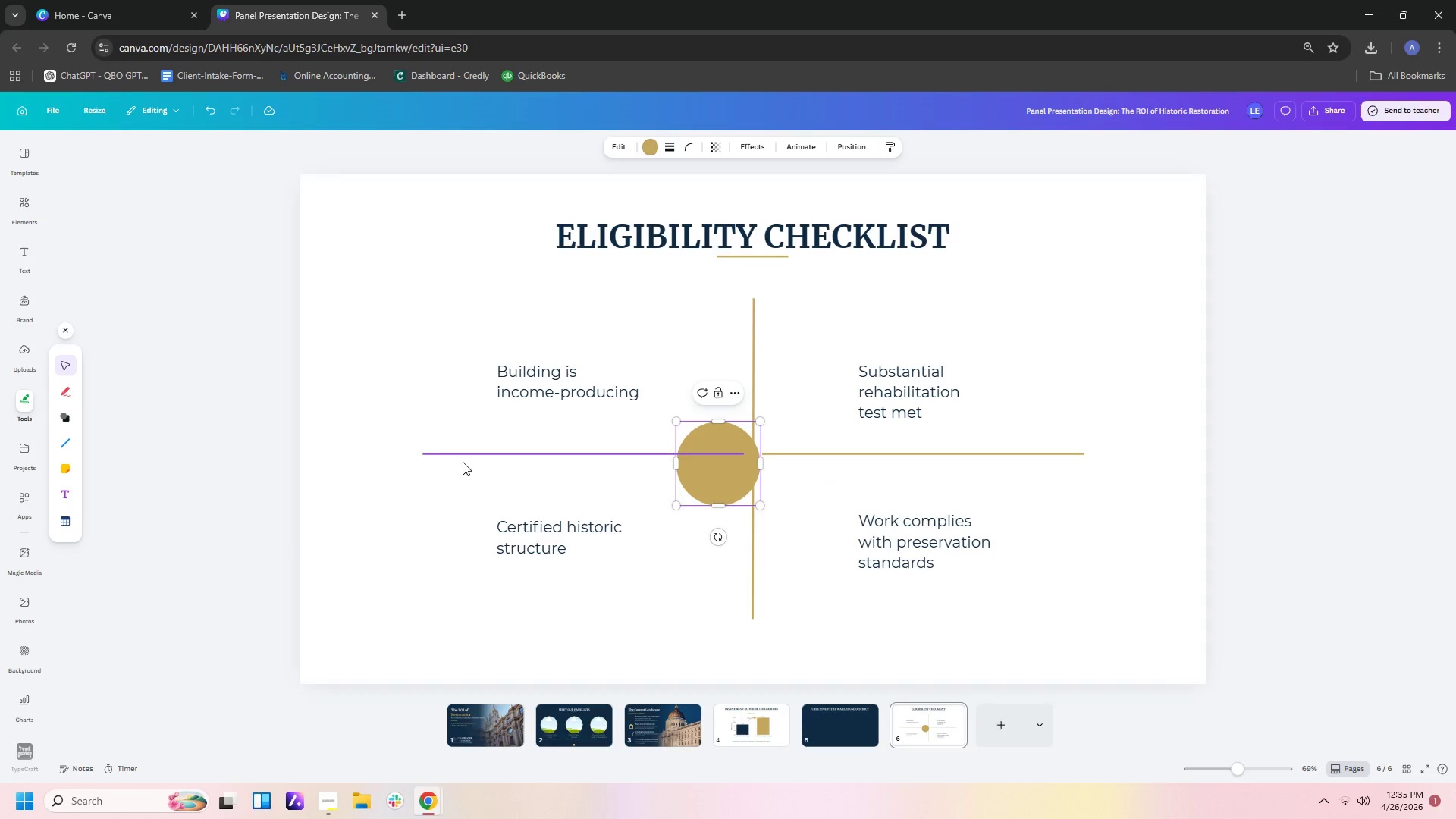 
left_click([454, 452])
 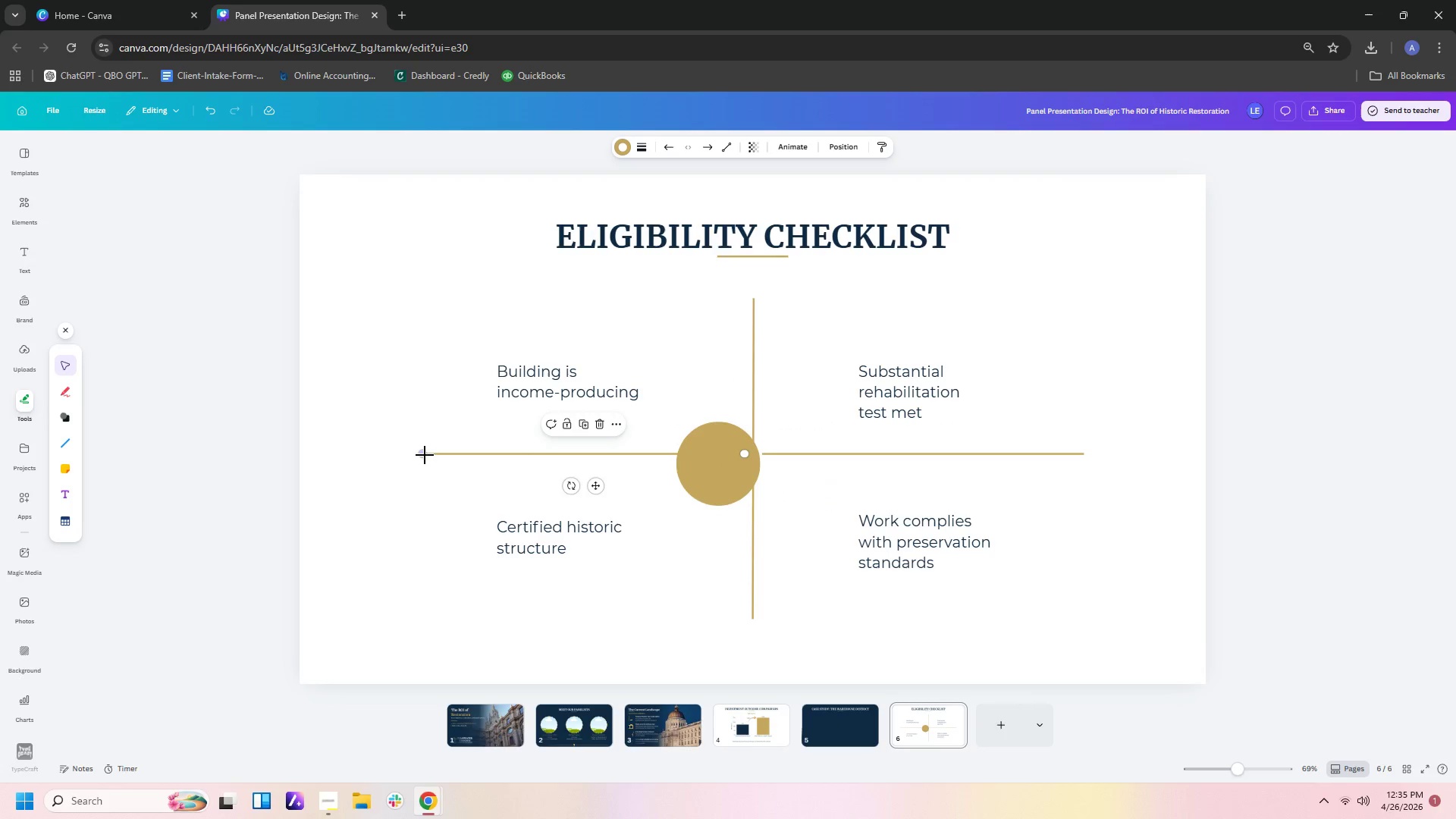 
left_click_drag(start_coordinate=[425, 455], to_coordinate=[371, 455])
 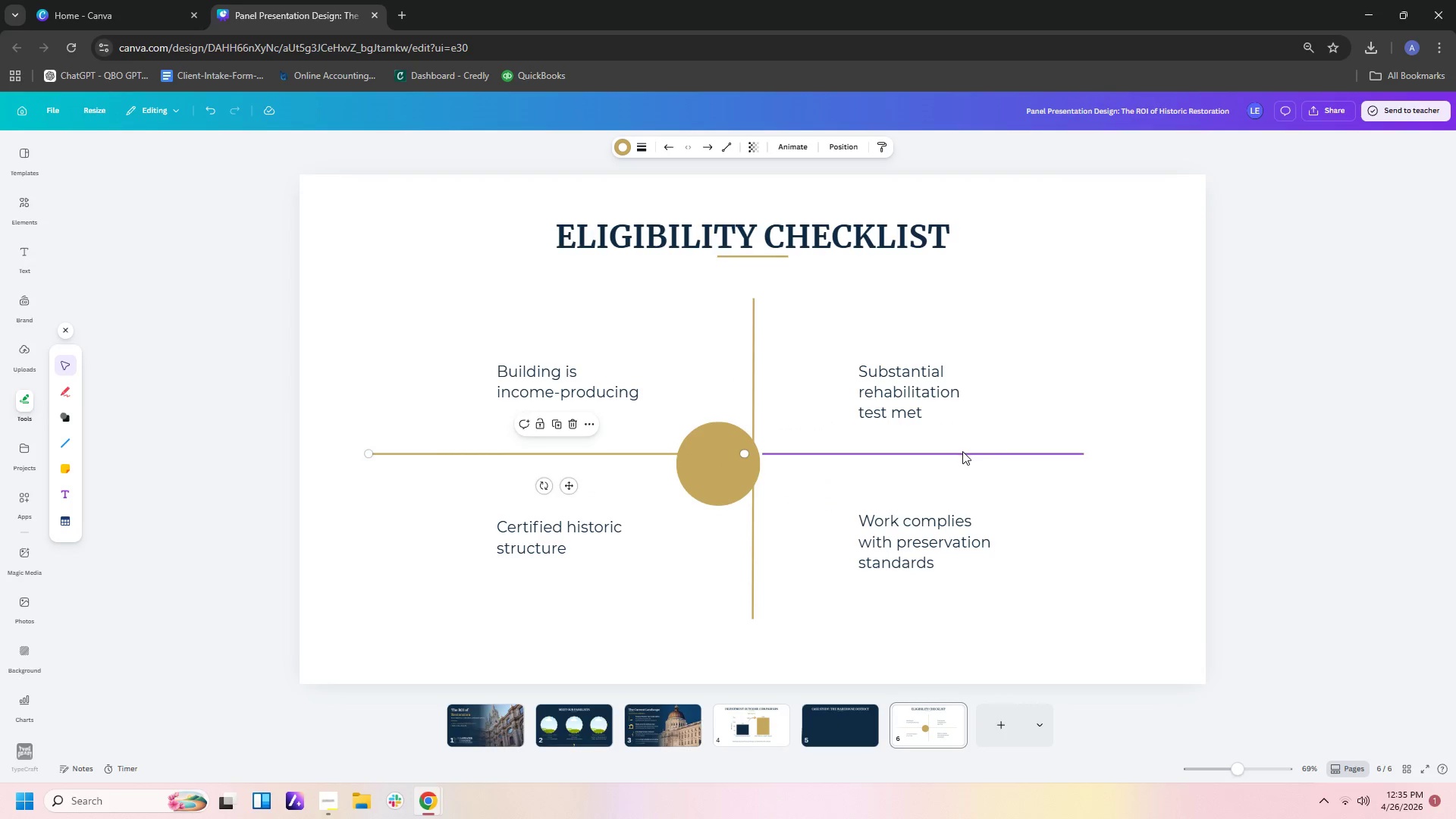 
left_click([962, 451])
 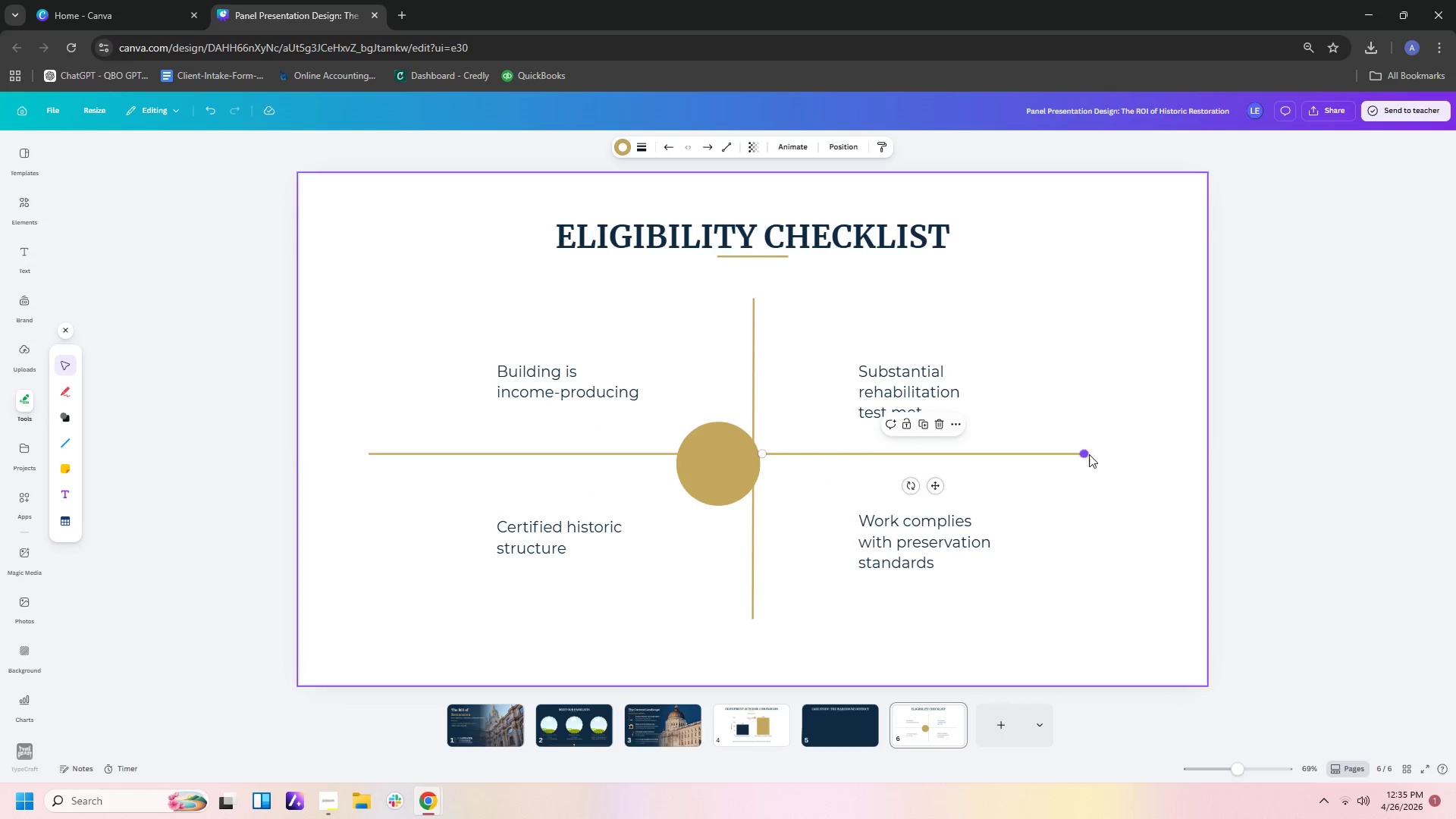 
left_click_drag(start_coordinate=[1089, 454], to_coordinate=[1103, 454])
 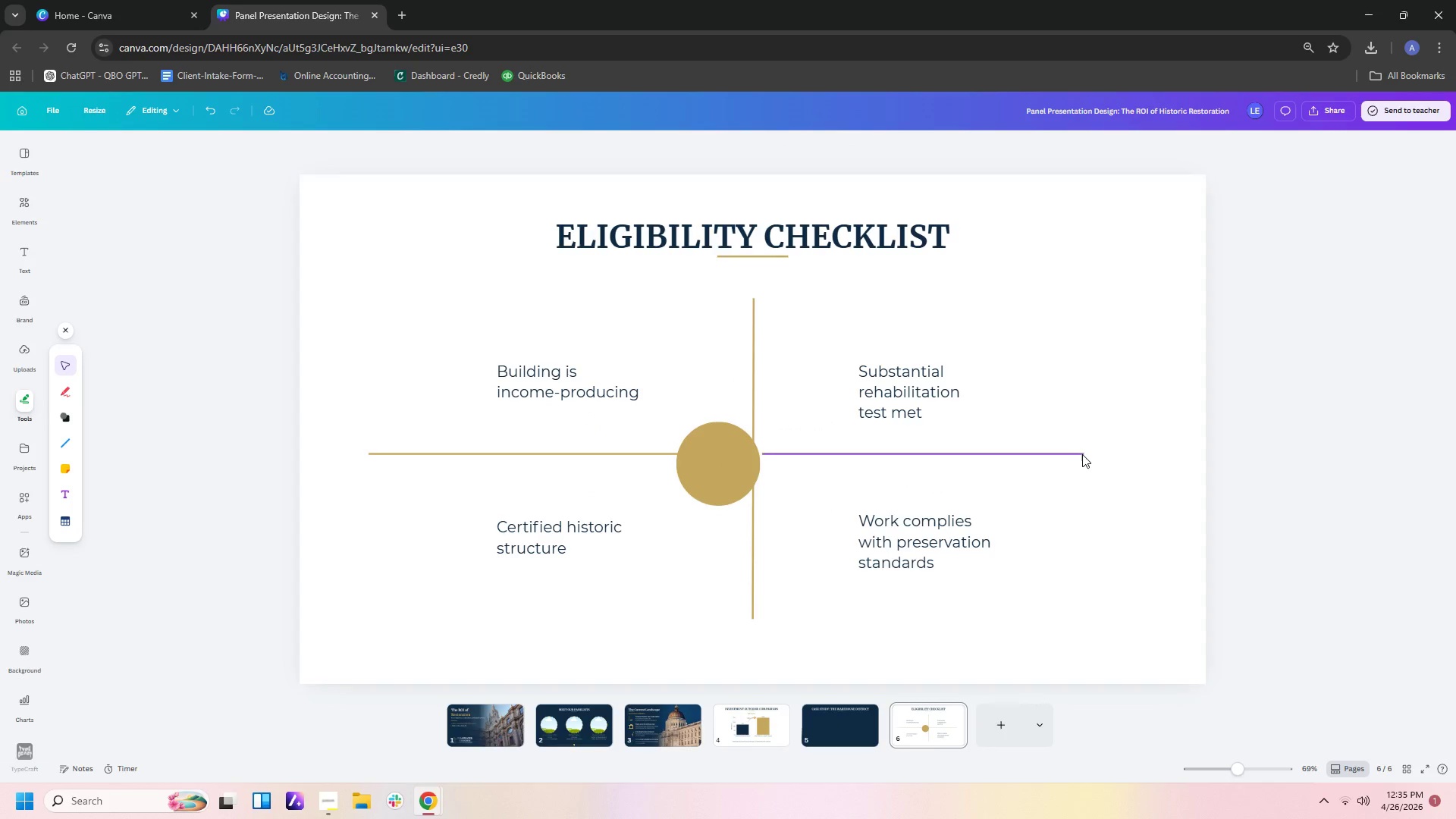 
left_click([1082, 454])
 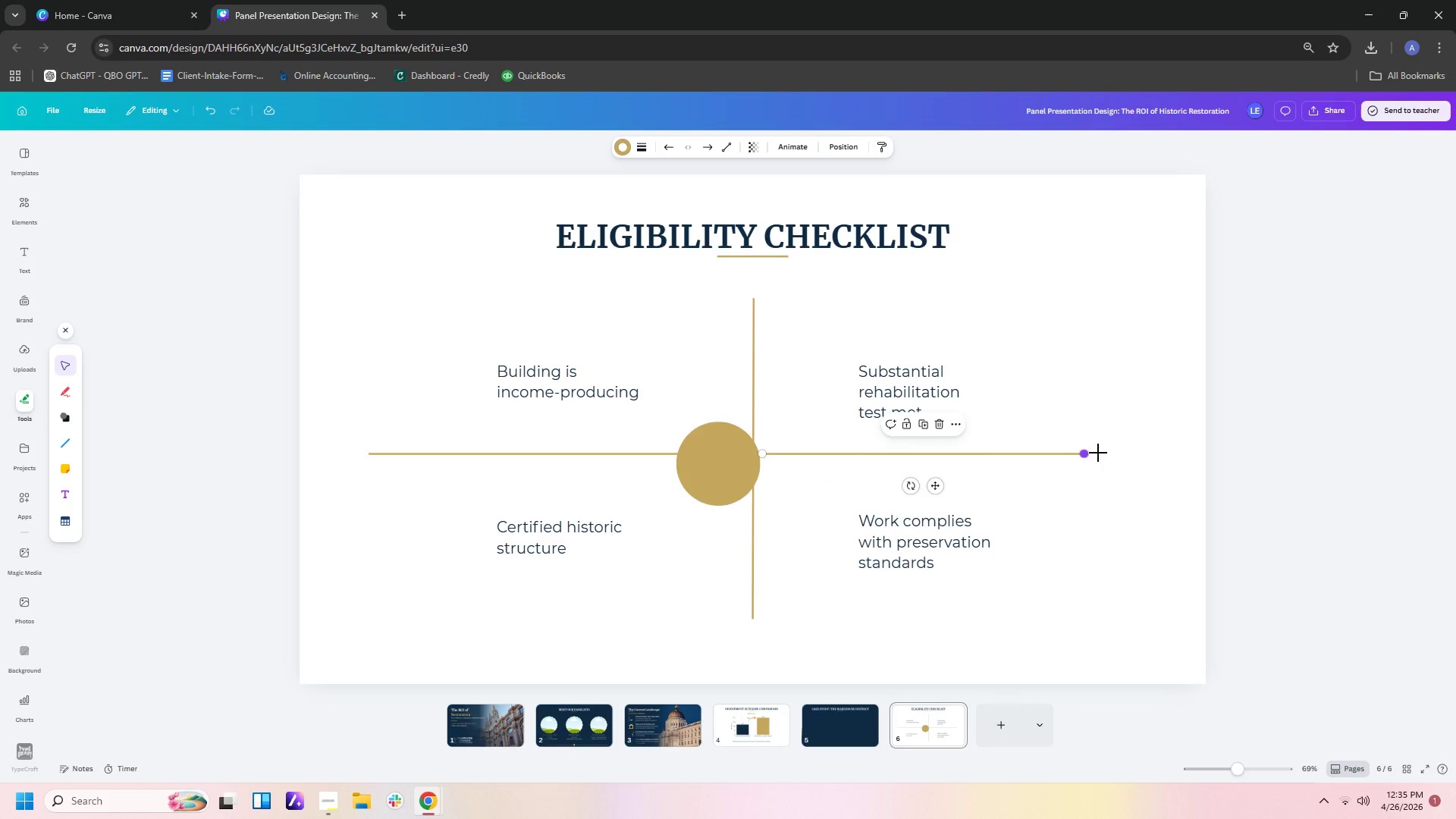 
left_click_drag(start_coordinate=[1082, 454], to_coordinate=[1134, 449])
 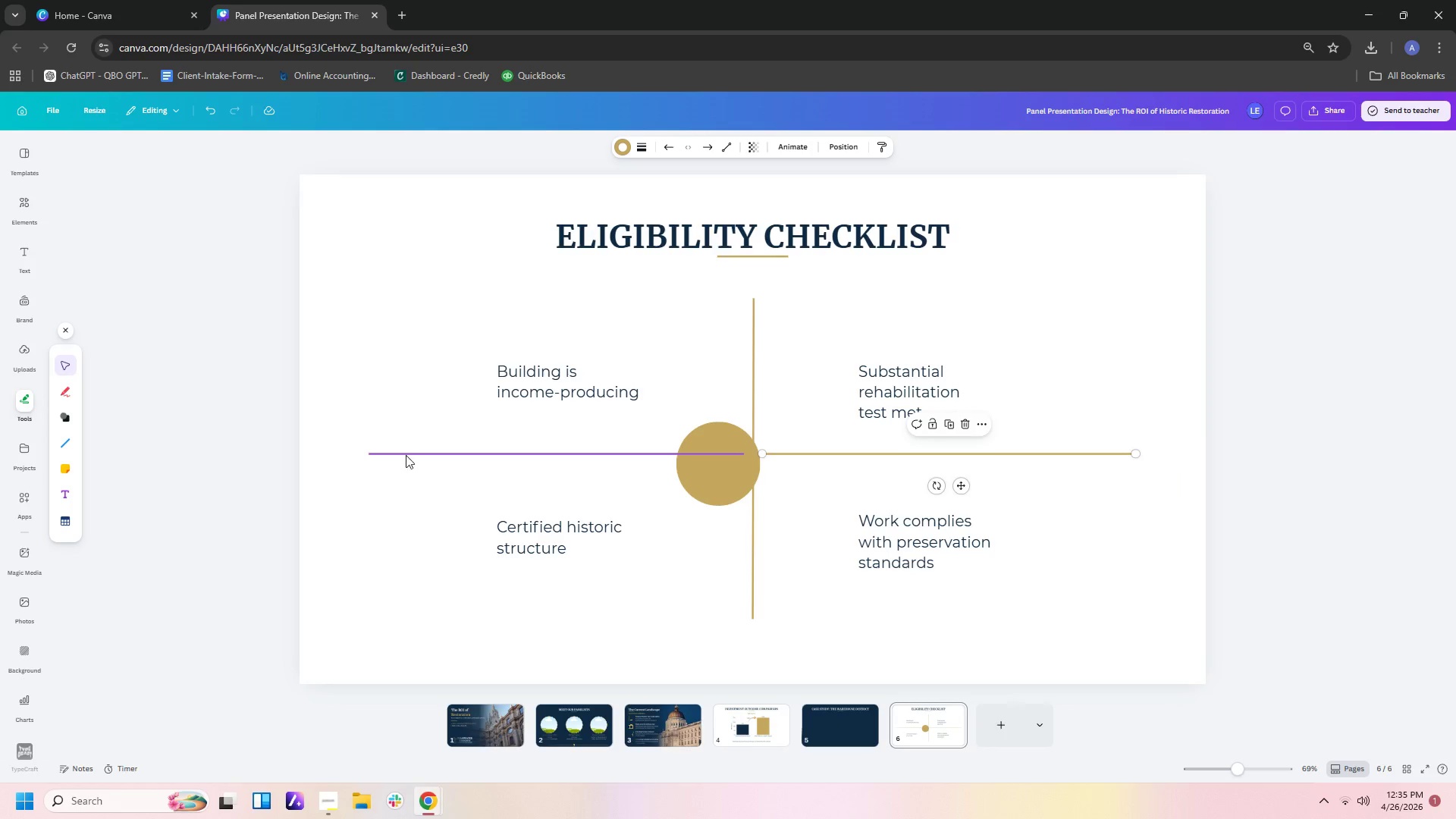 
left_click([406, 451])
 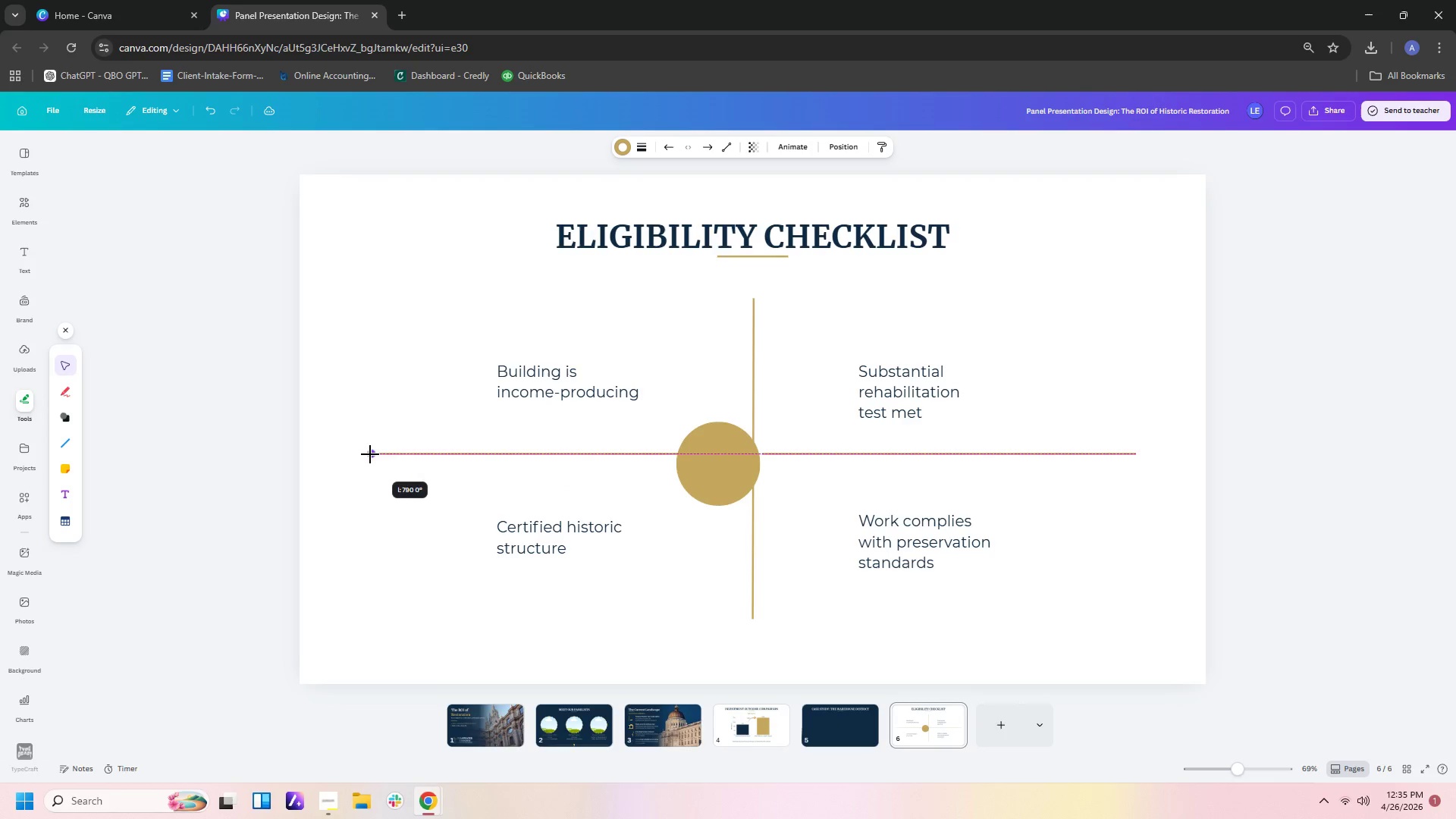 
wait(8.28)
 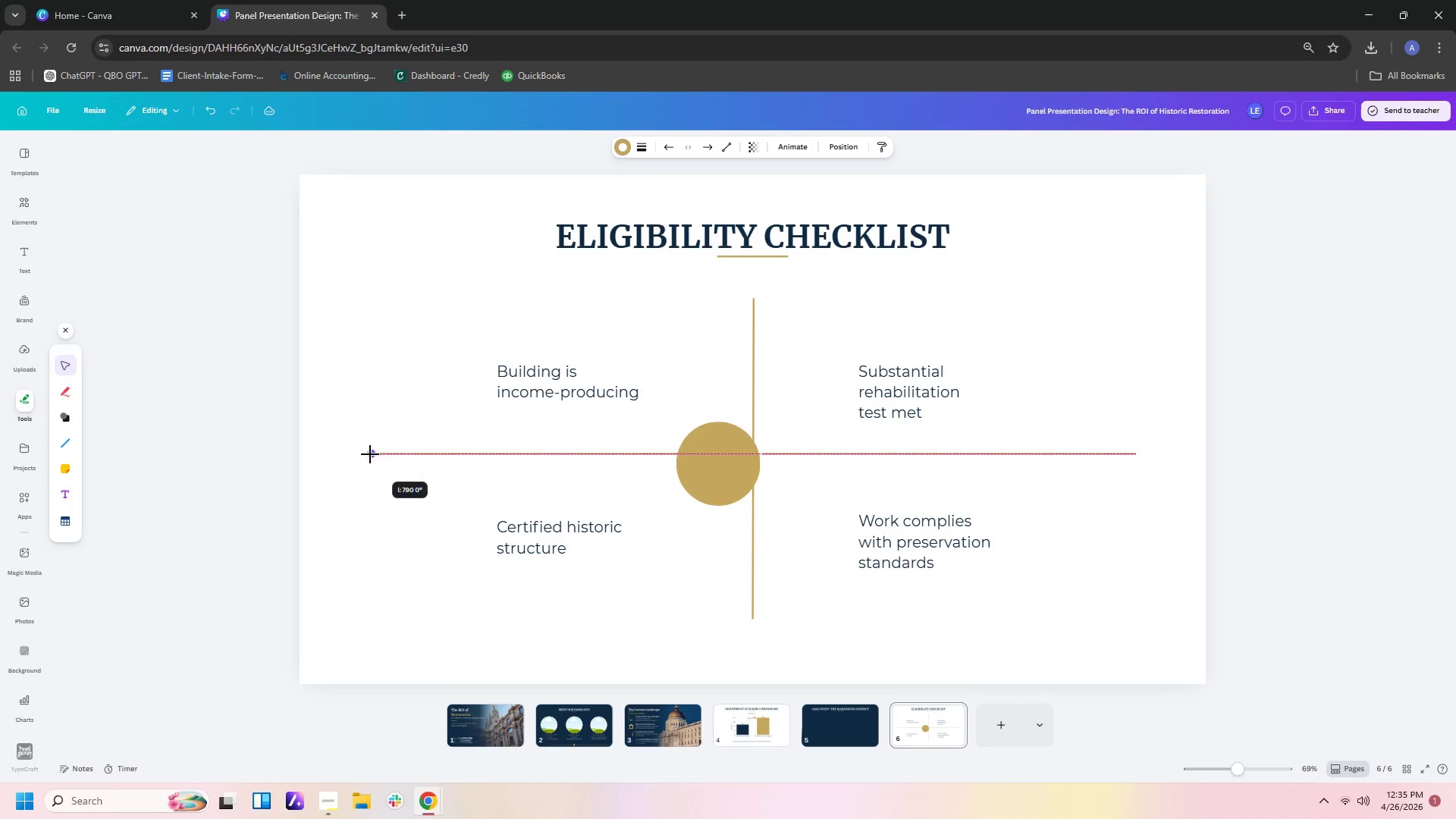 
left_click([1117, 491])
 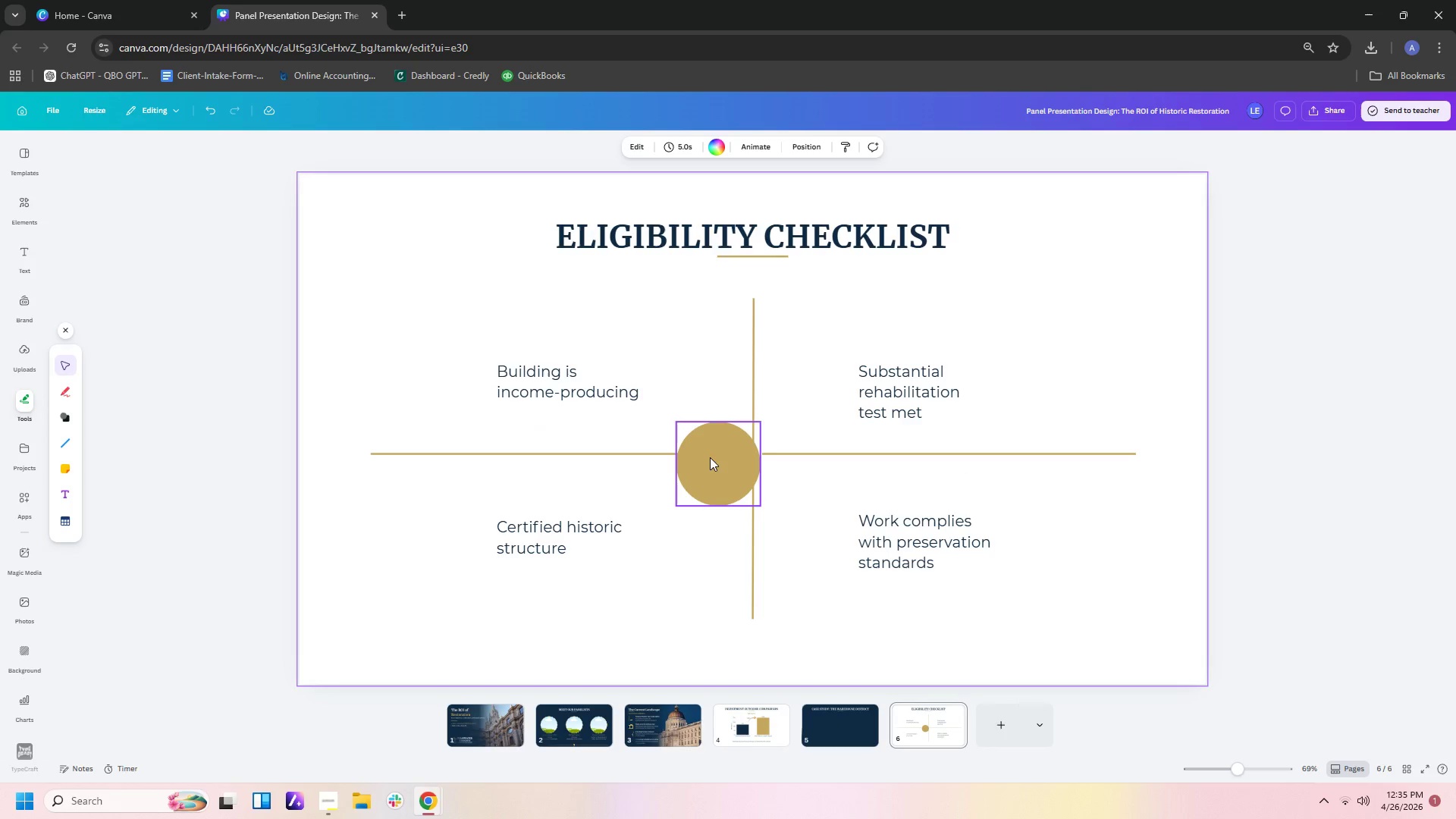 
left_click([717, 460])
 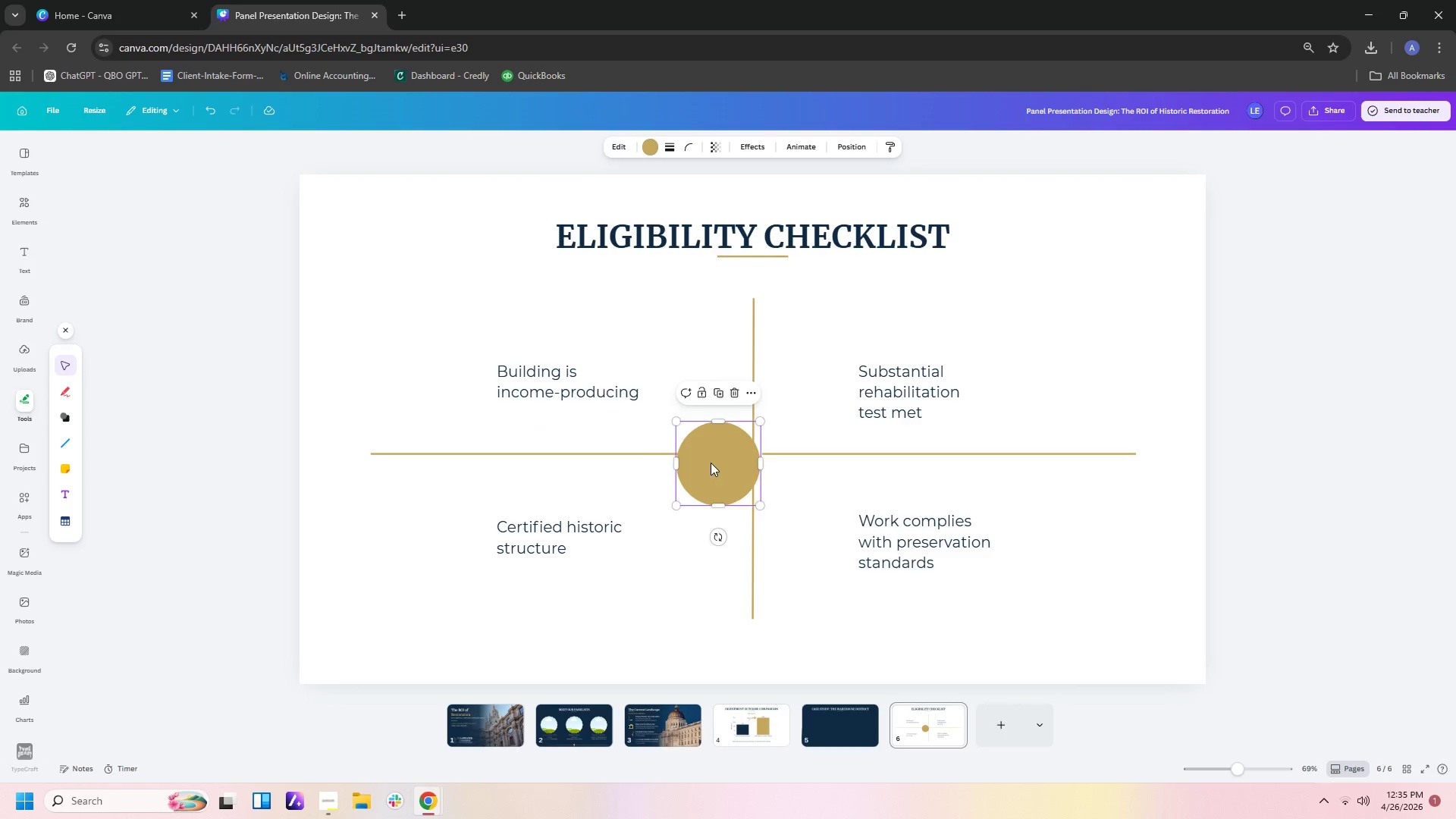 
left_click_drag(start_coordinate=[720, 465], to_coordinate=[431, 379])
 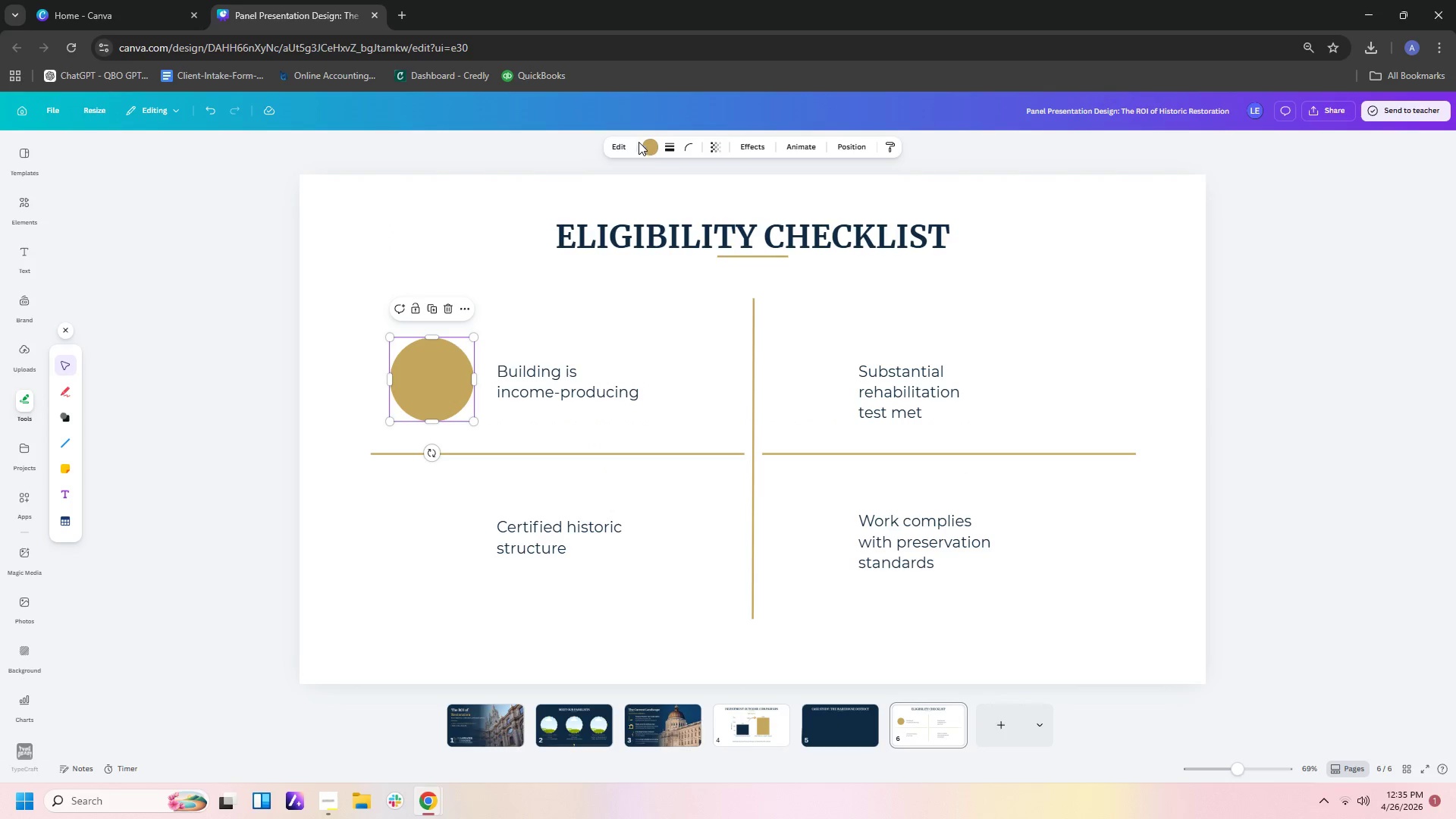 
left_click([646, 151])
 